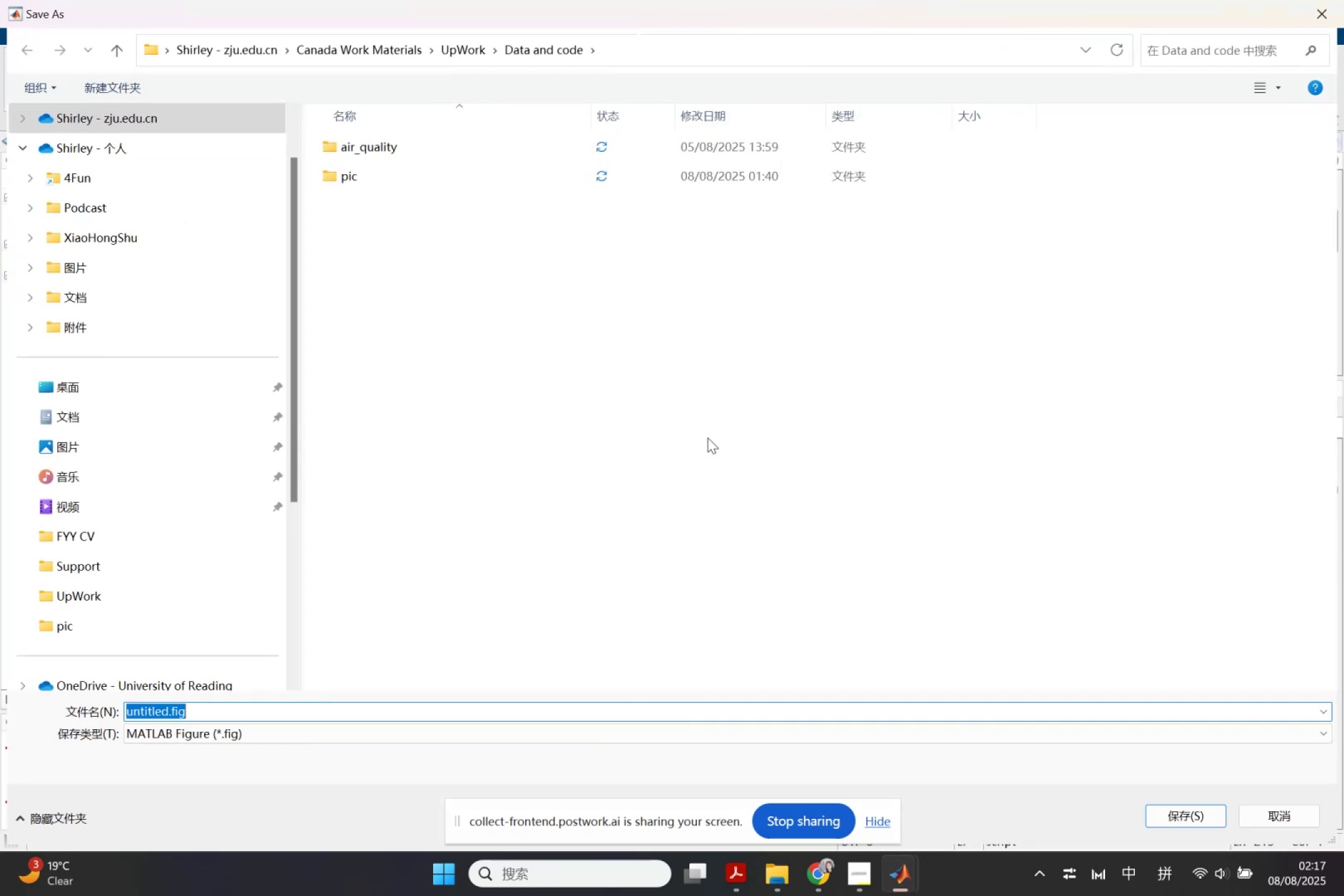 
double_click([371, 177])
 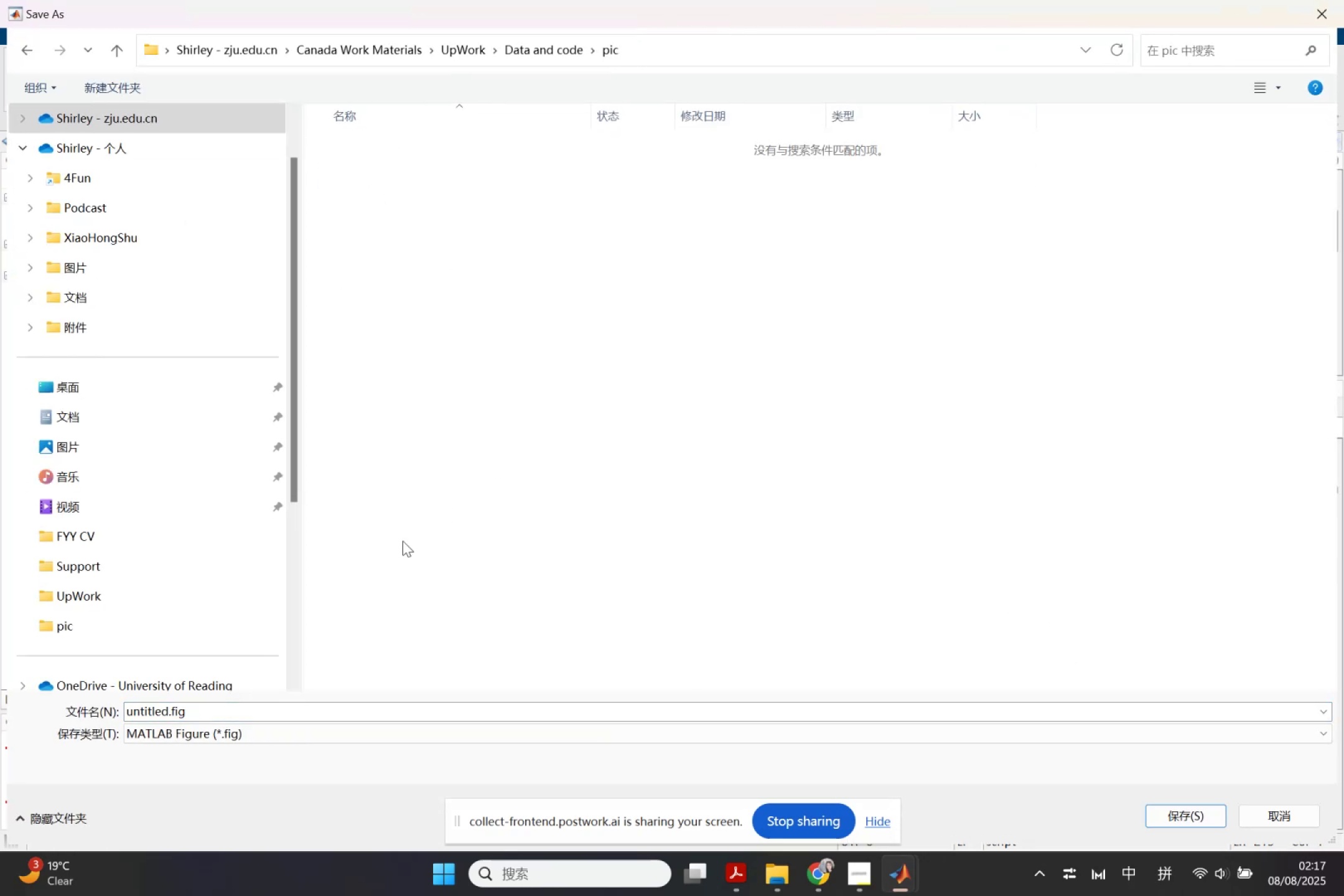 
left_click([162, 710])
 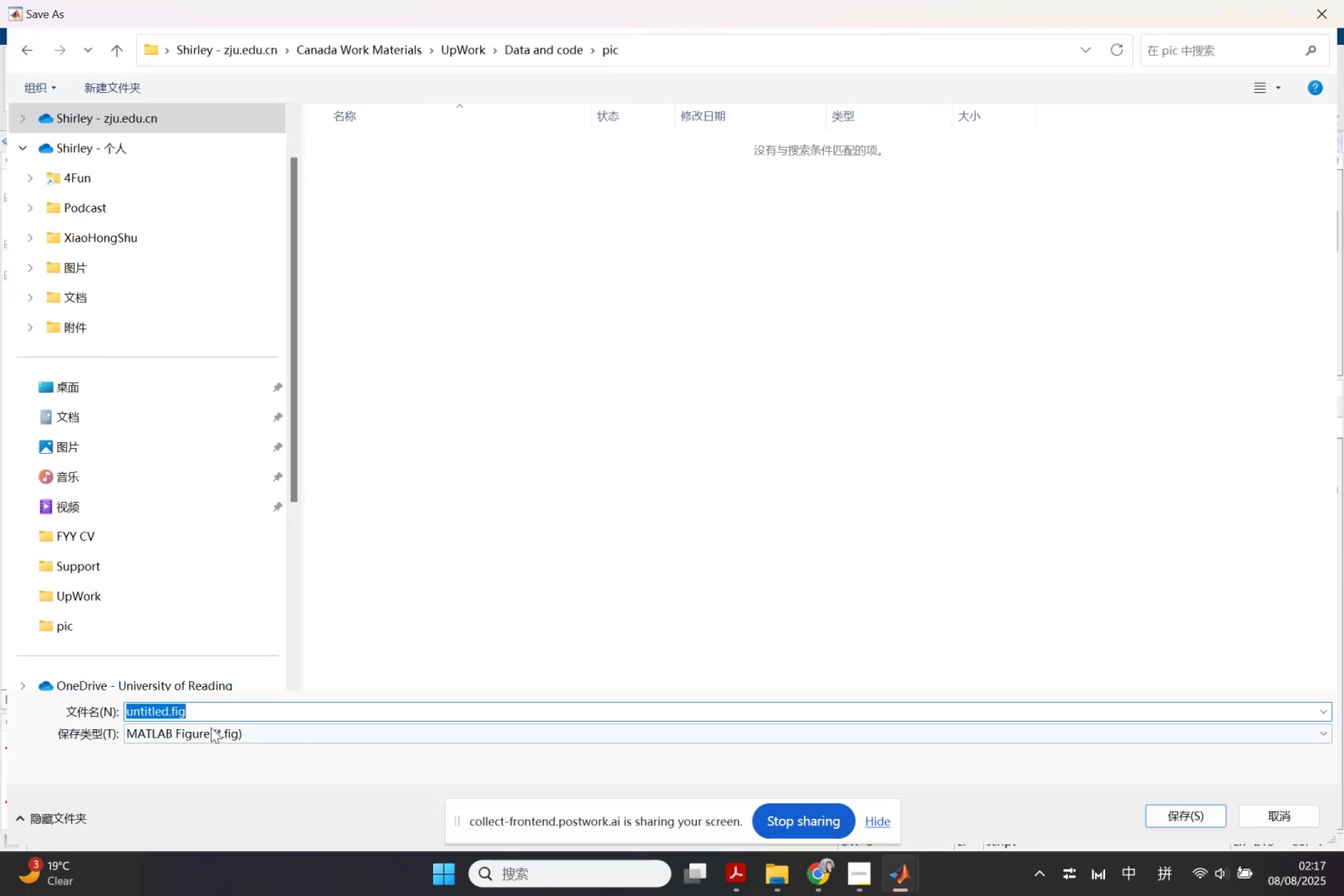 
left_click([212, 728])
 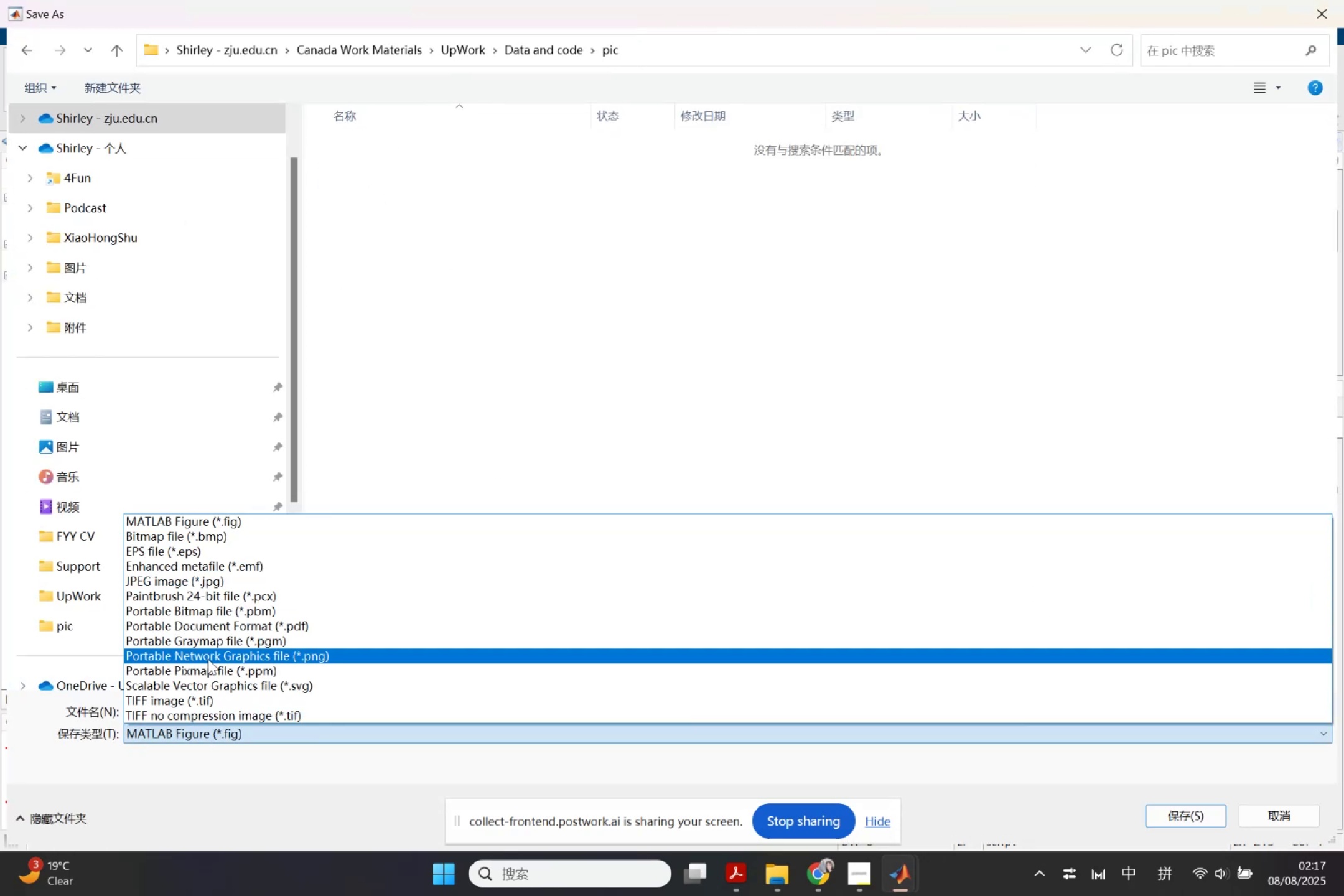 
left_click([209, 663])
 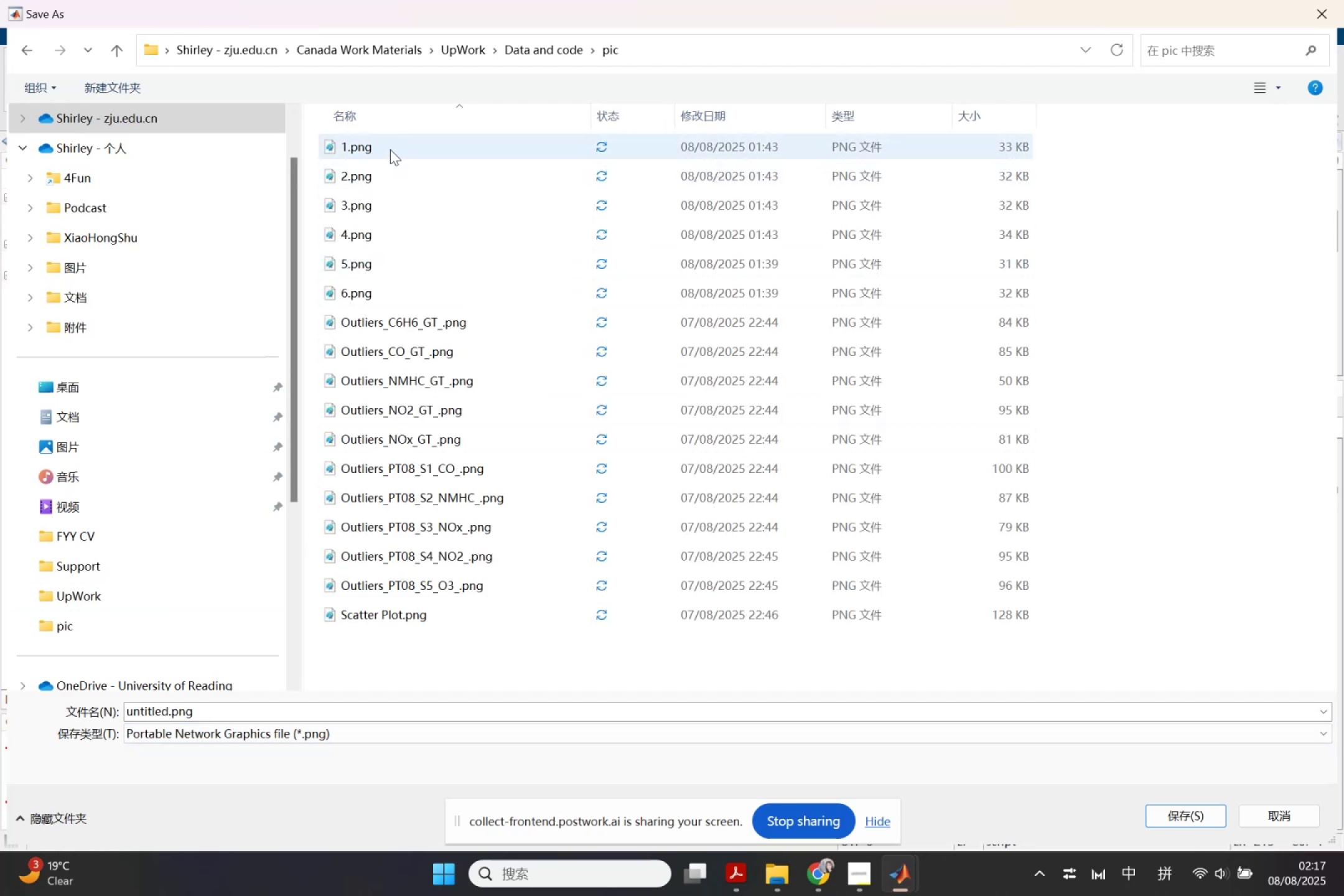 
left_click([390, 149])
 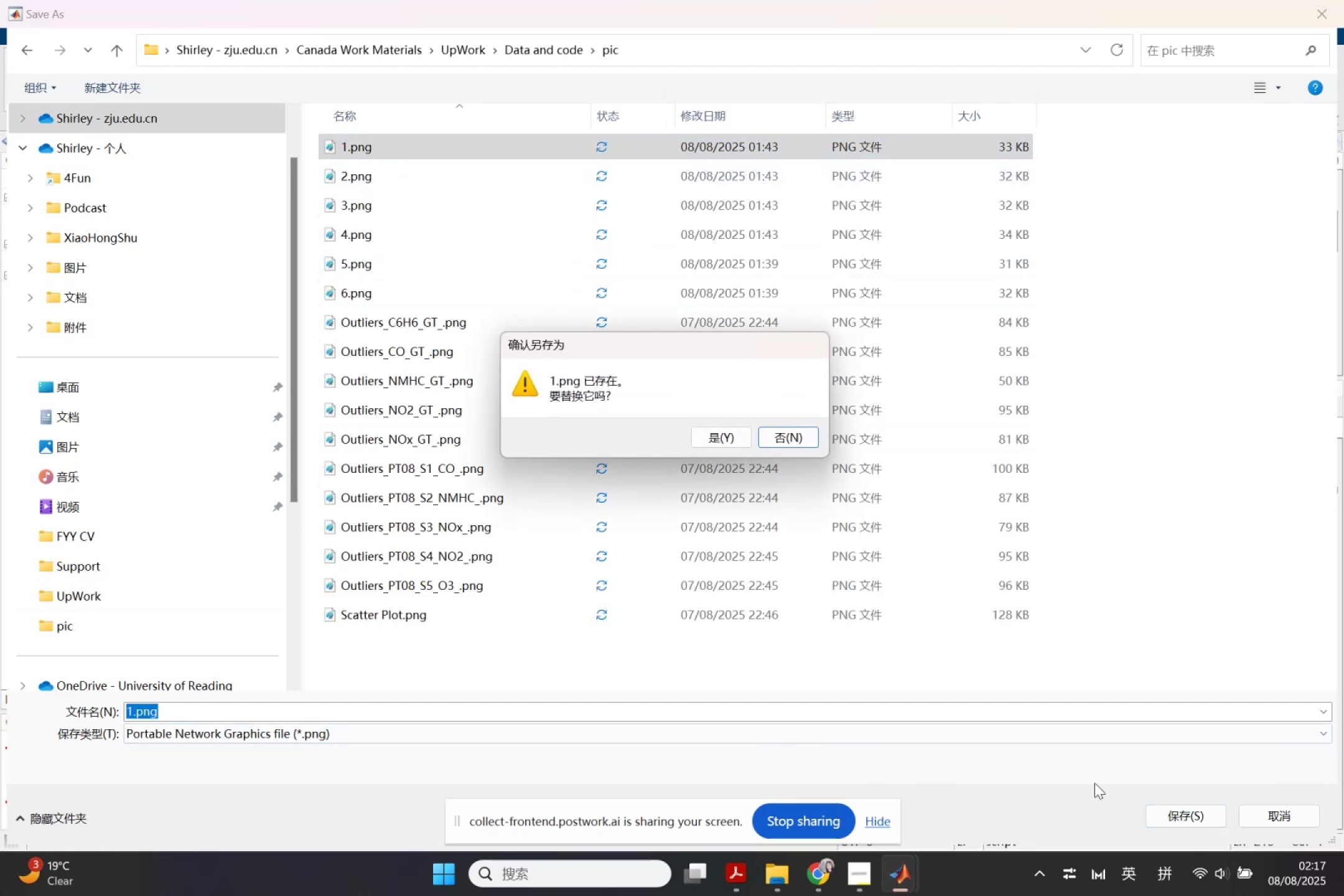 
left_click([719, 435])
 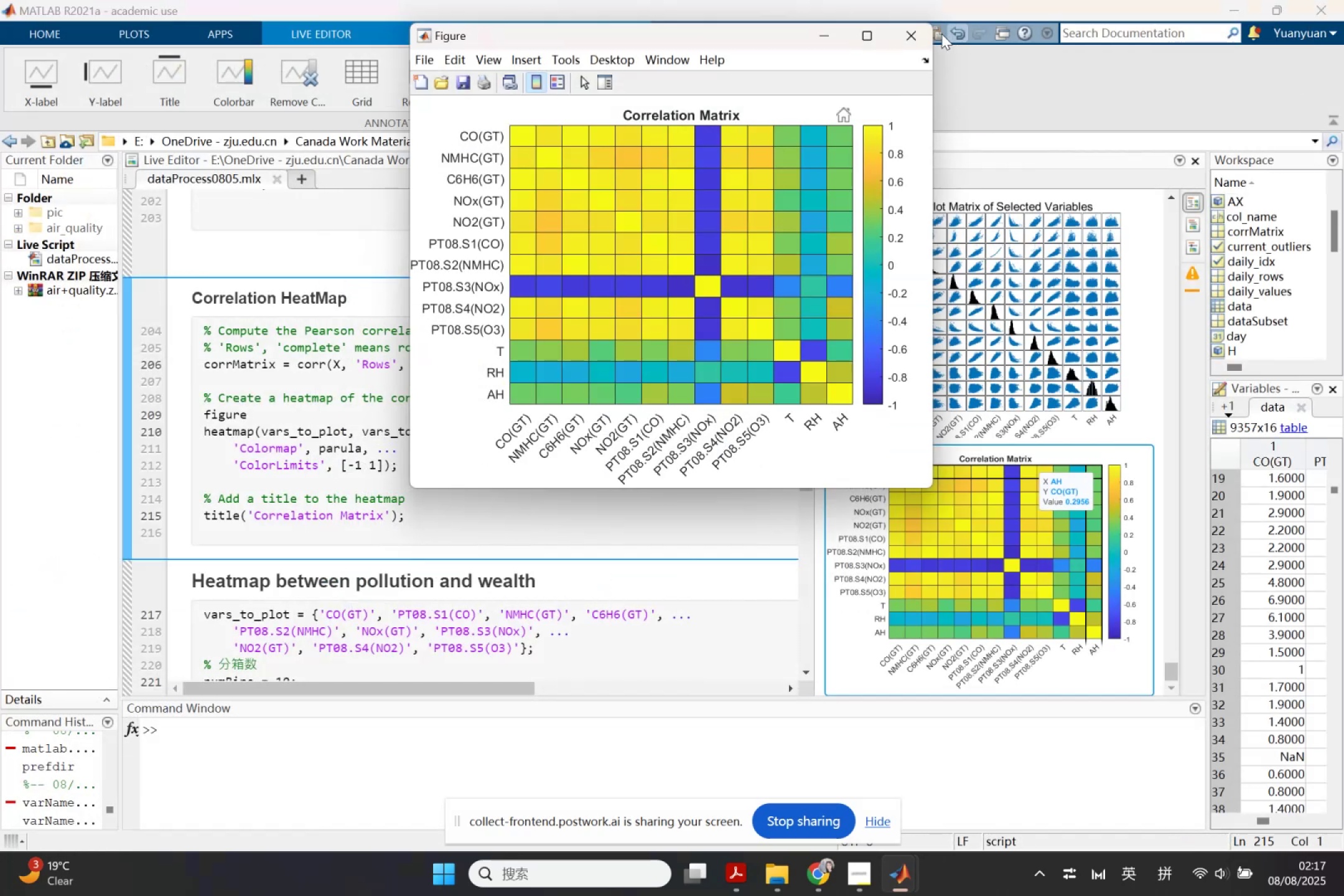 
left_click([914, 26])
 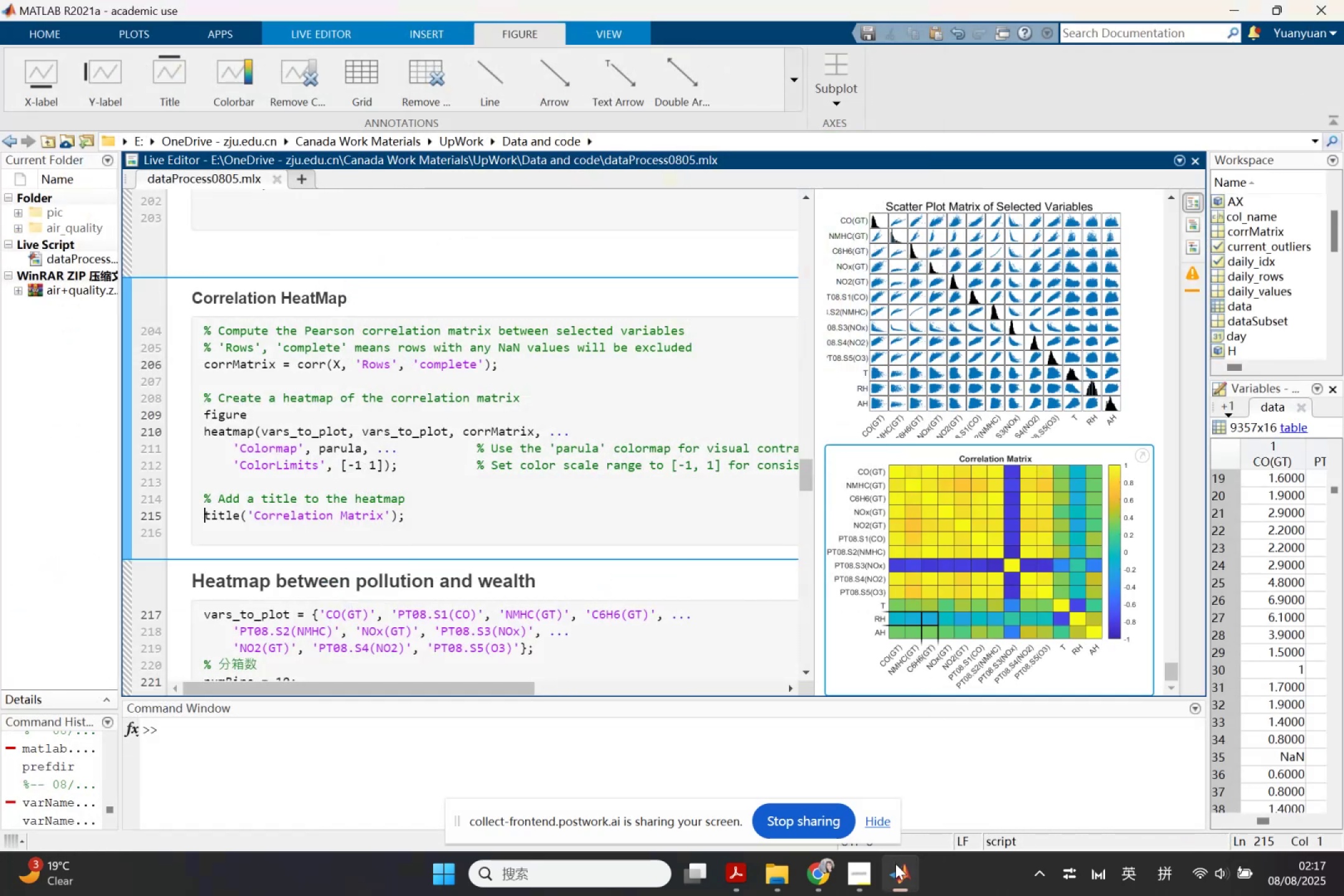 
left_click([813, 877])
 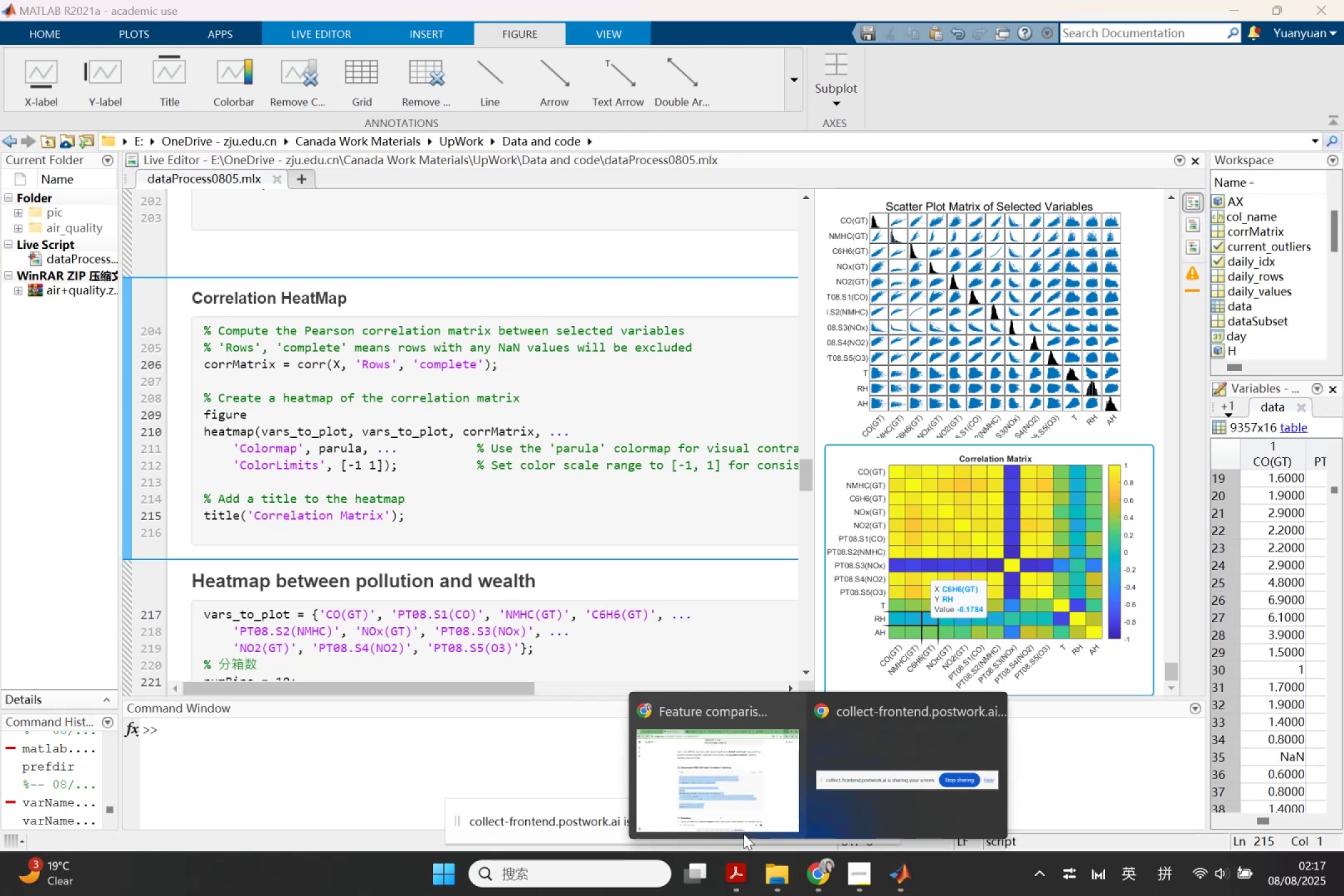 
left_click([743, 823])
 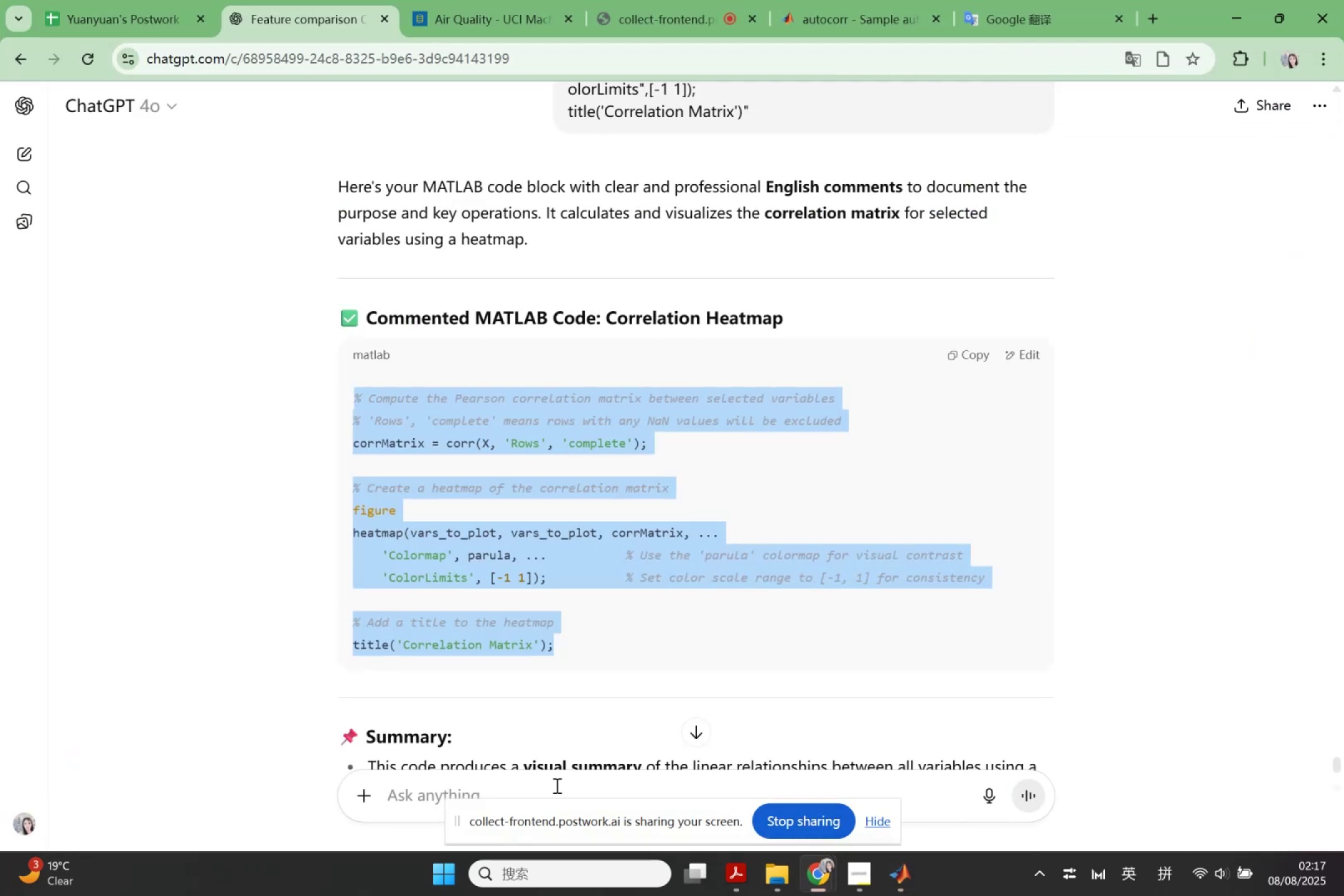 
left_click([540, 787])
 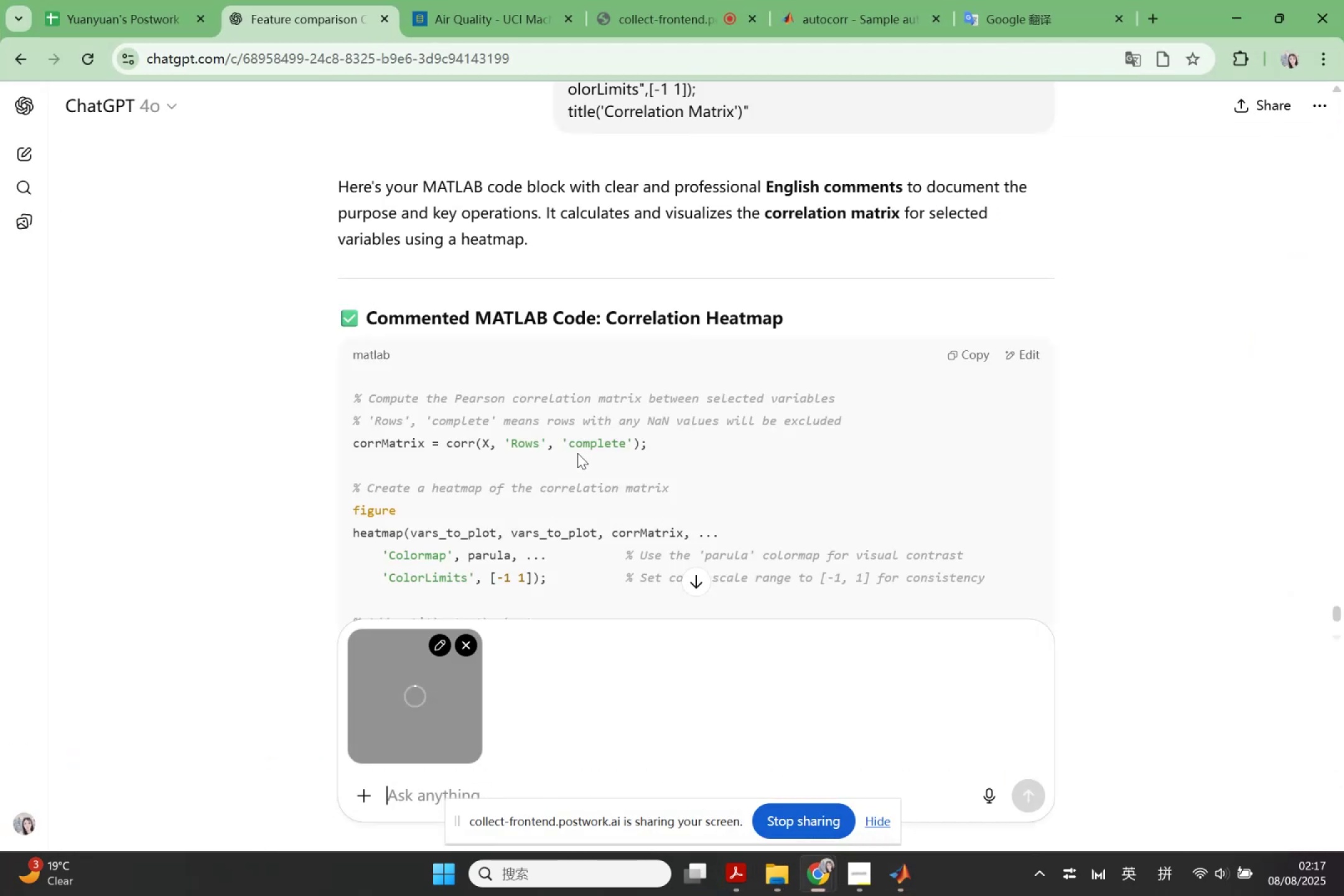 
left_click([774, 868])
 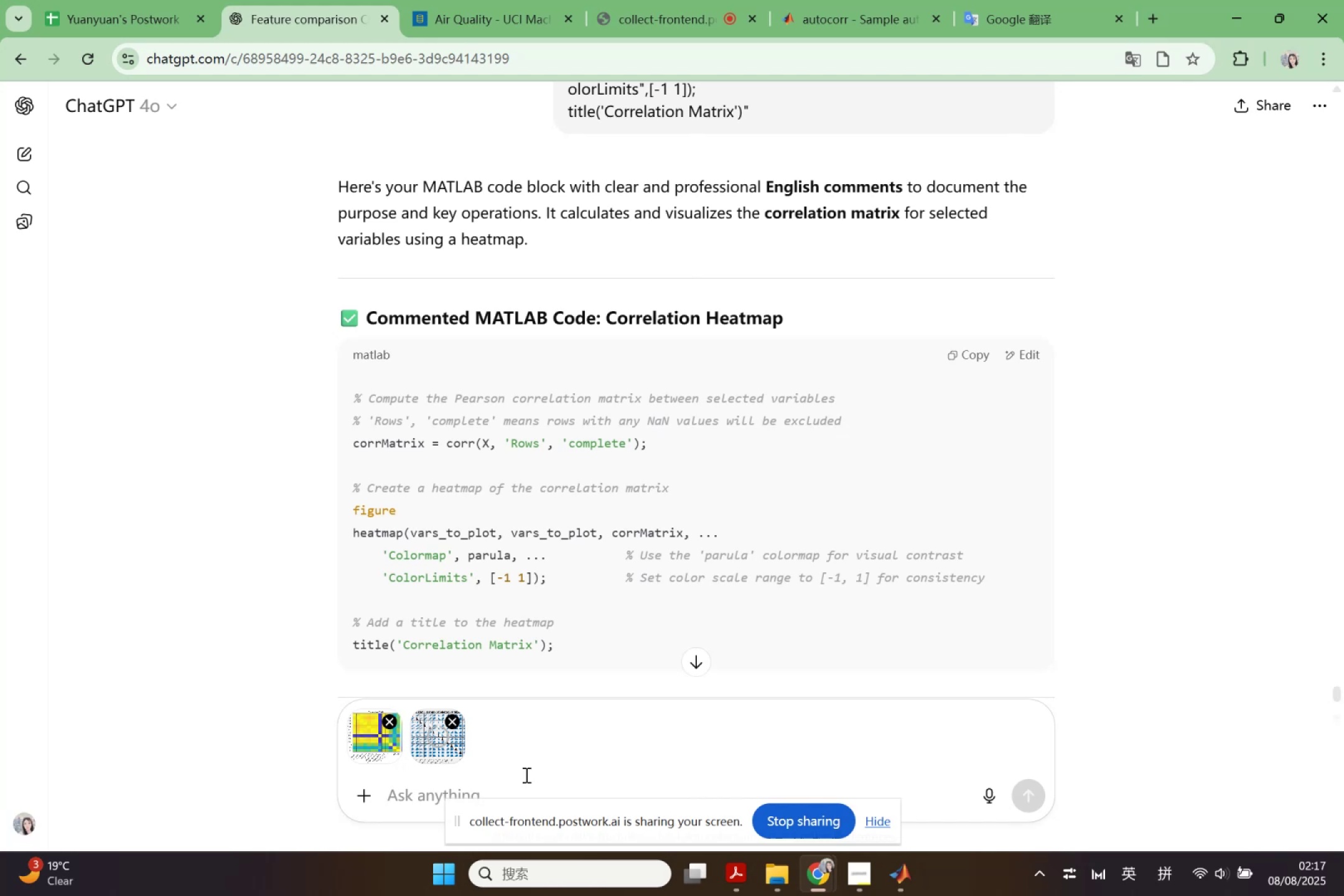 
wait(5.77)
 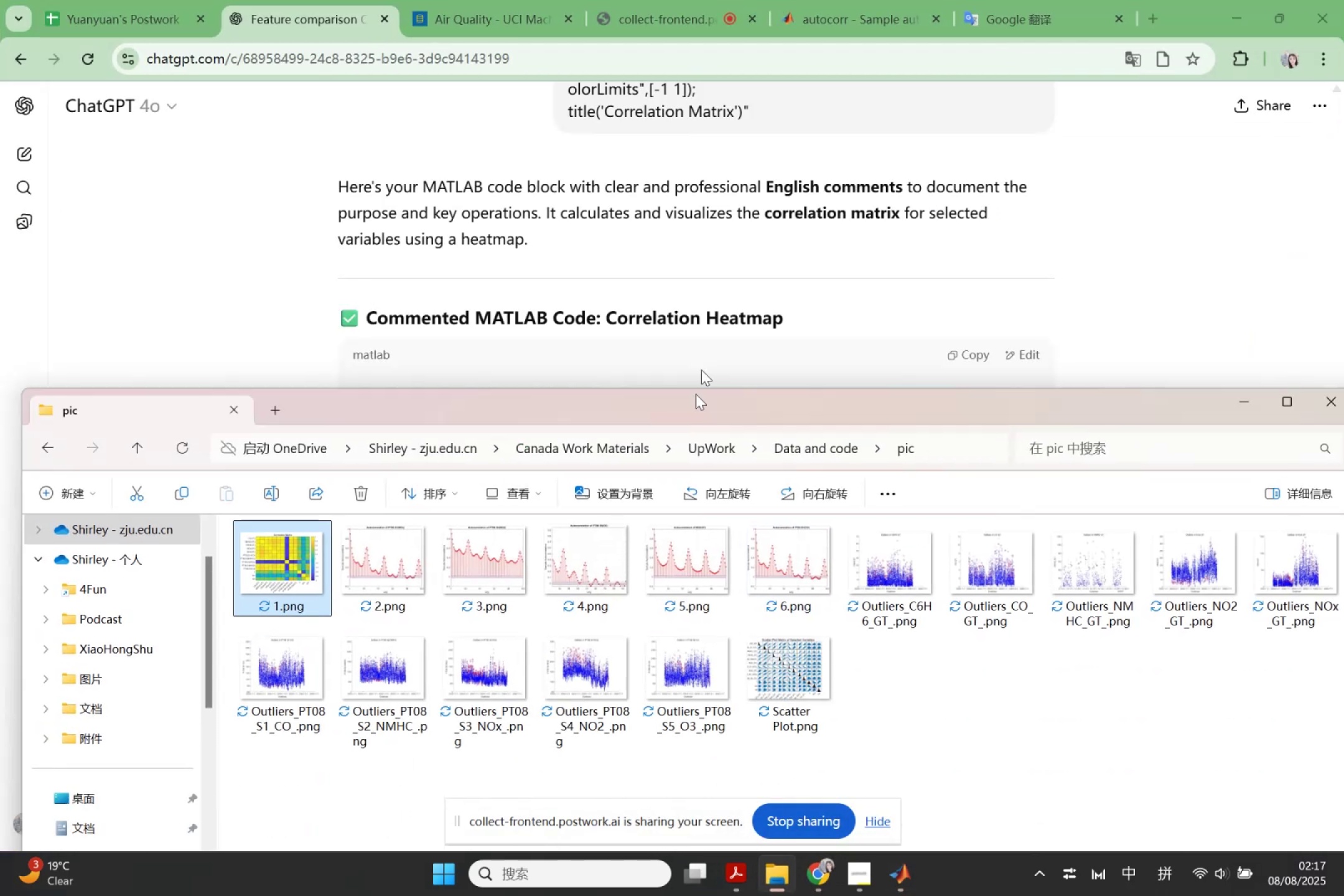 
type(What can we summary from these 3)
key(Backspace)
type(2 picture)
key(Backspace)
type(es)
 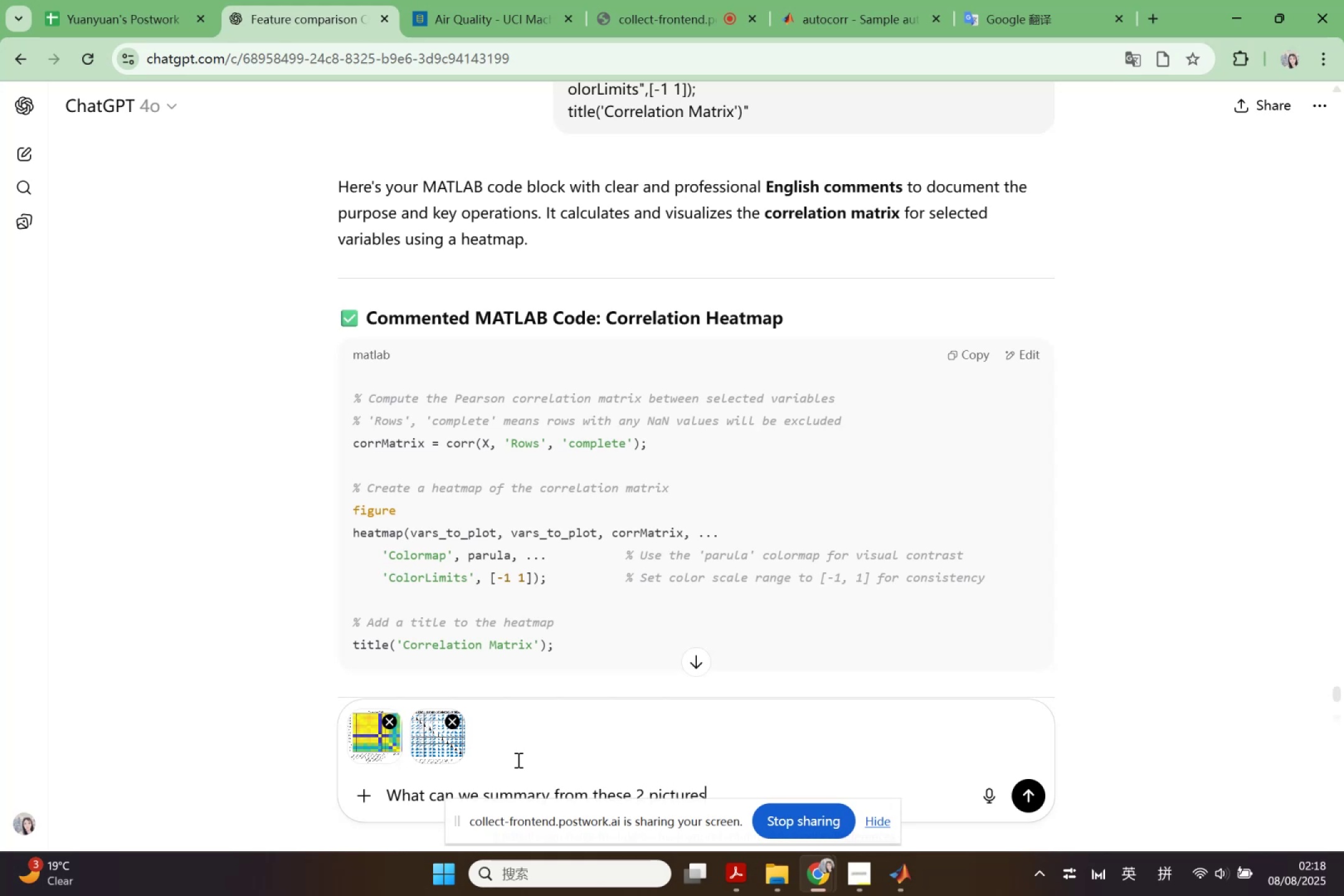 
key(Enter)
 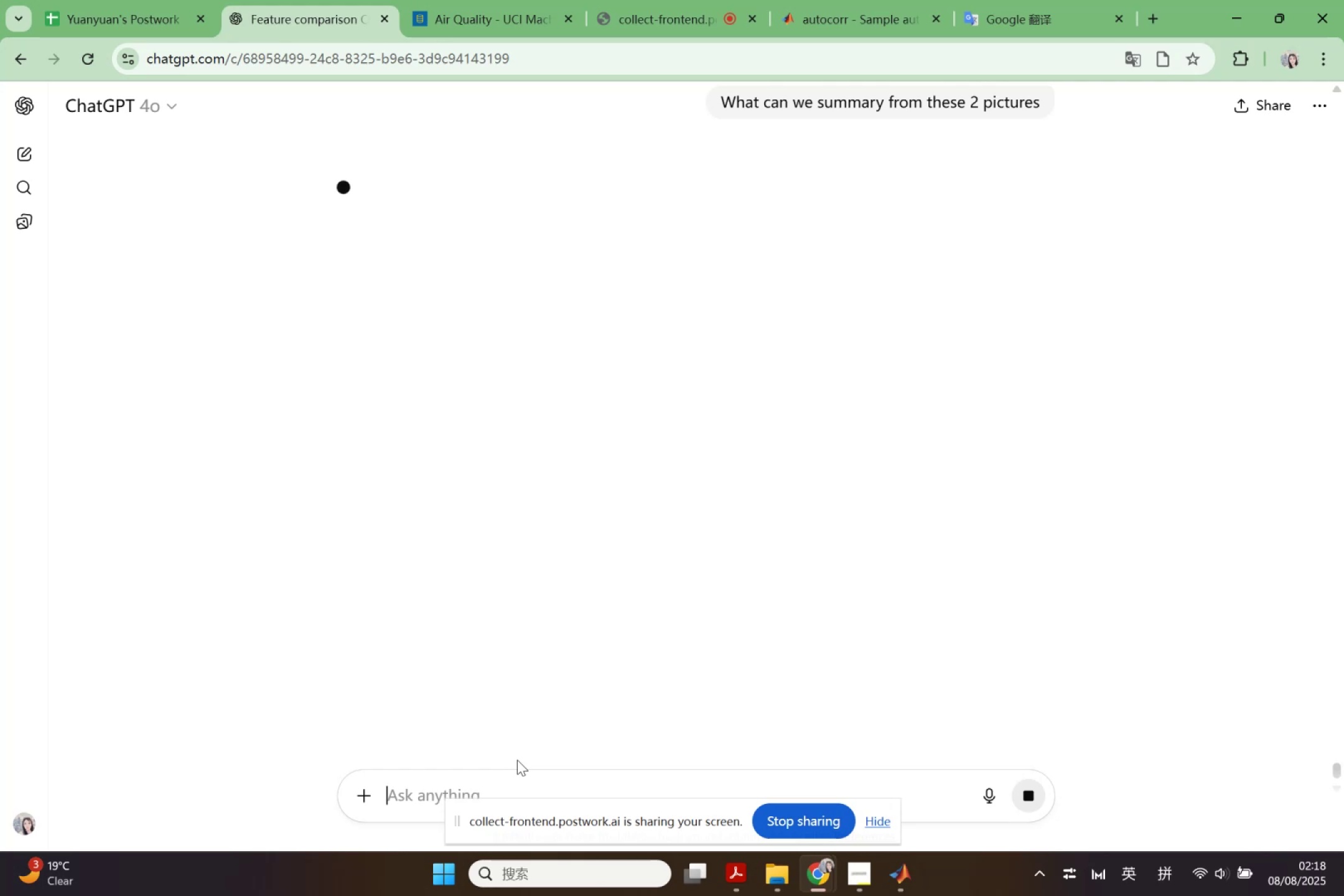 
wait(11.04)
 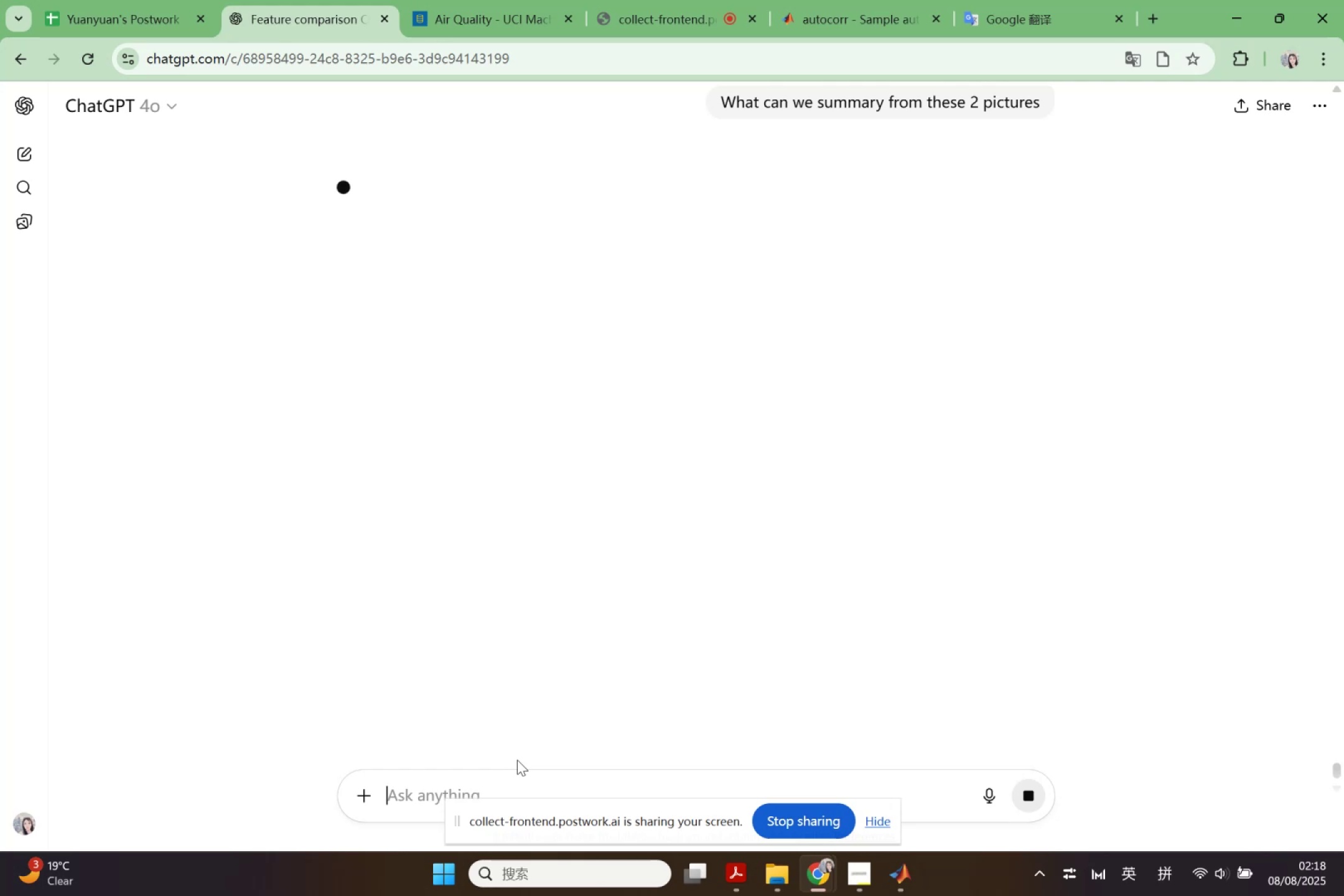 
scroll: coordinate [521, 521], scroll_direction: down, amount: 1.0
 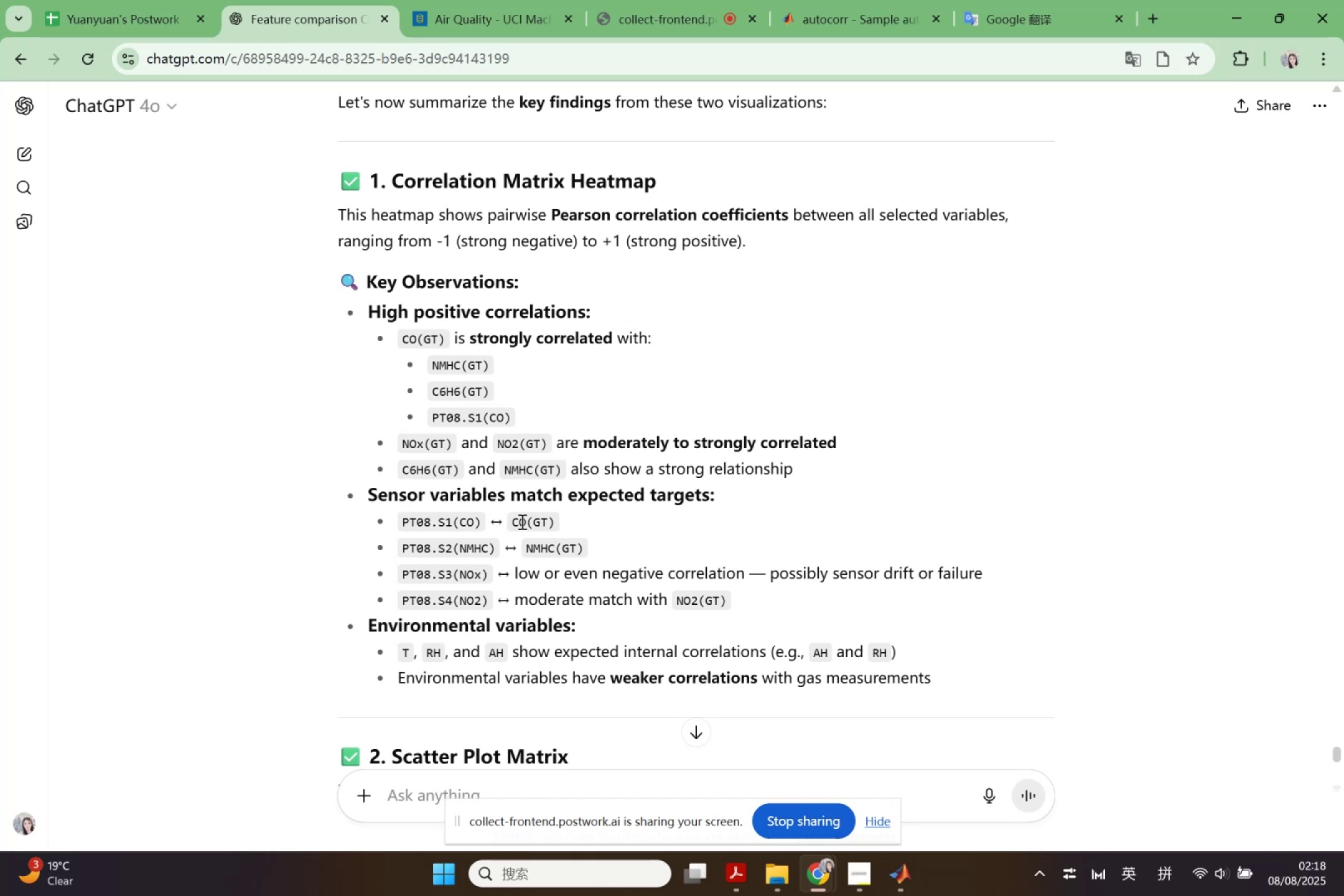 
wait(19.17)
 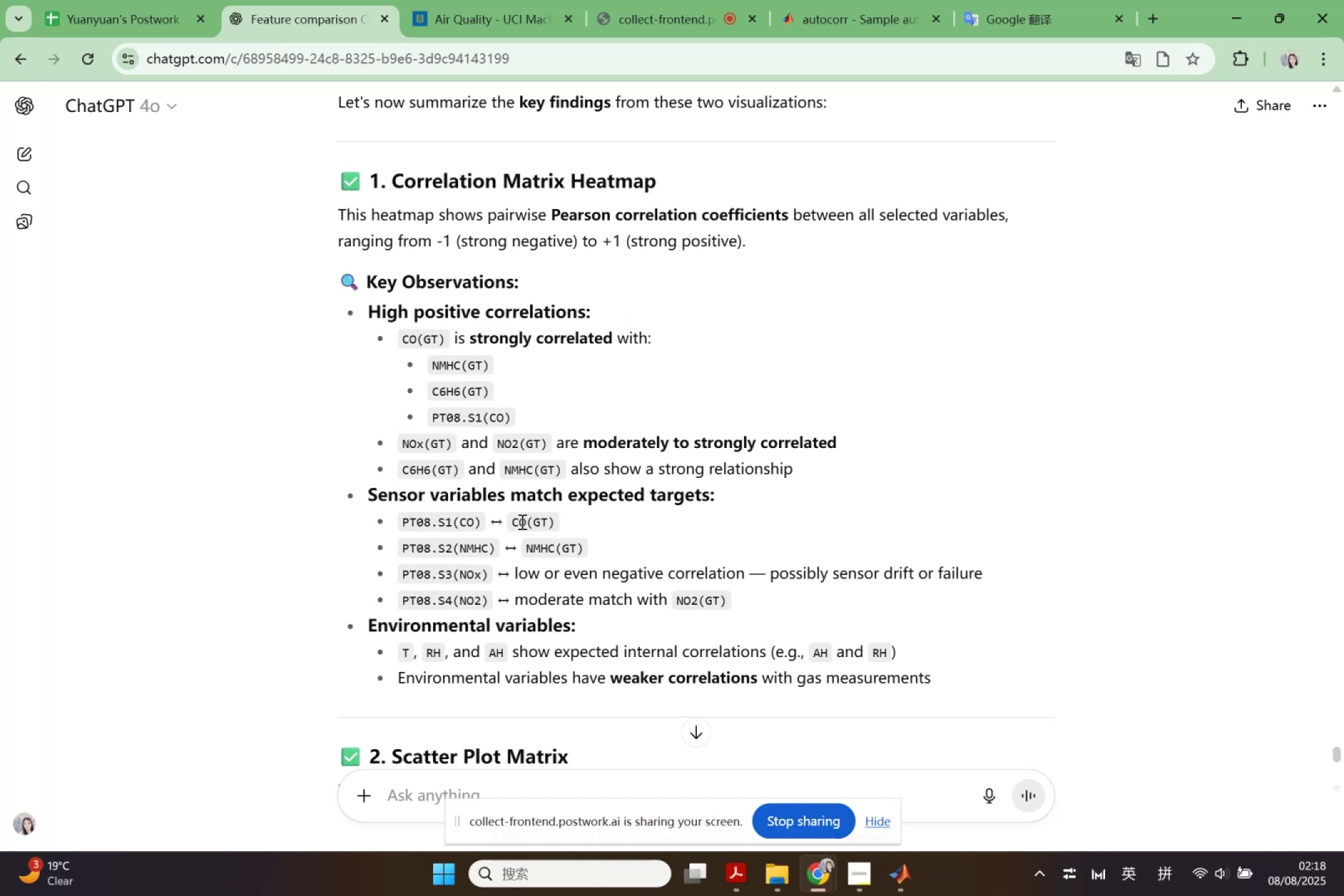 
scroll: coordinate [464, 343], scroll_direction: down, amount: 15.0
 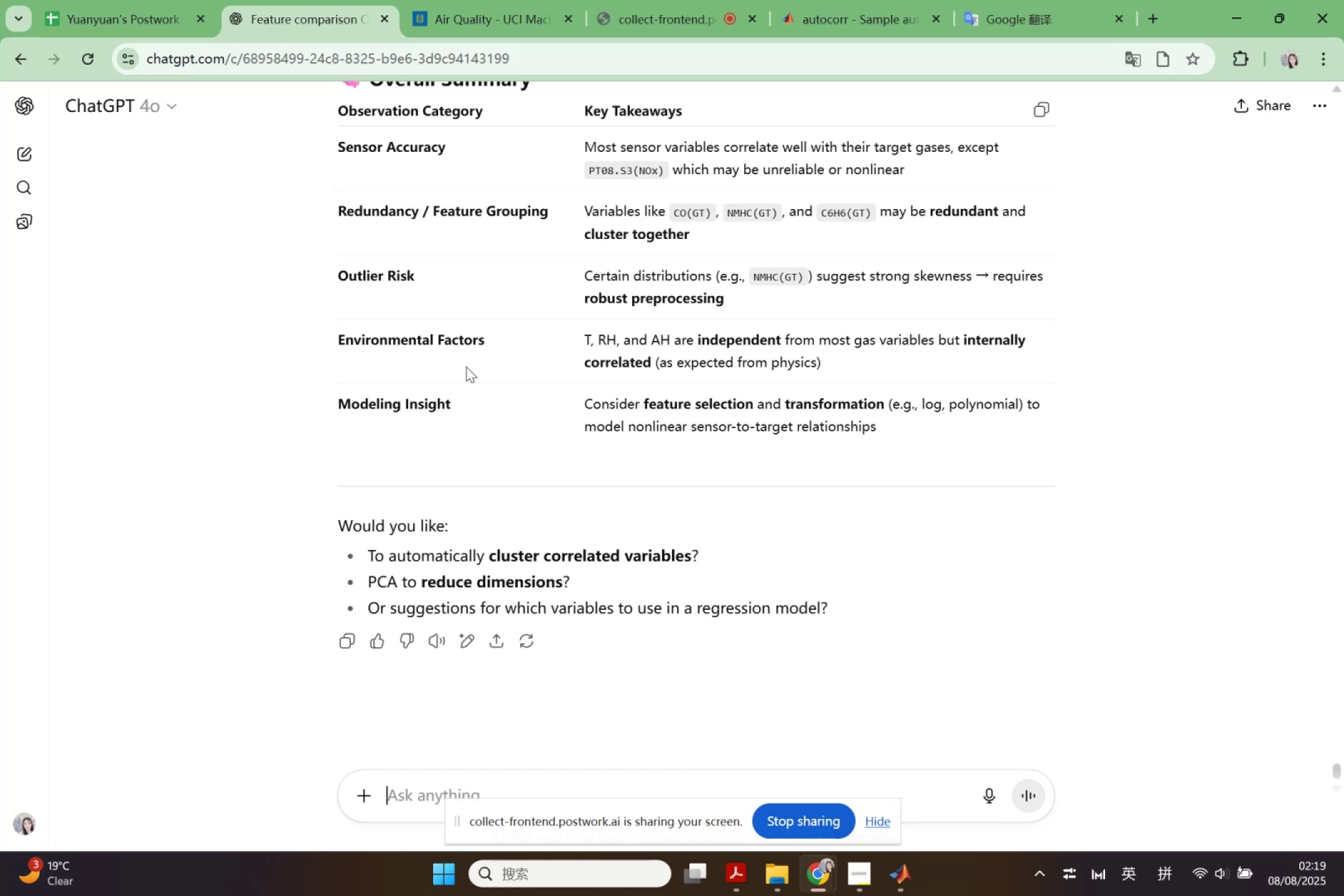 
wait(43.72)
 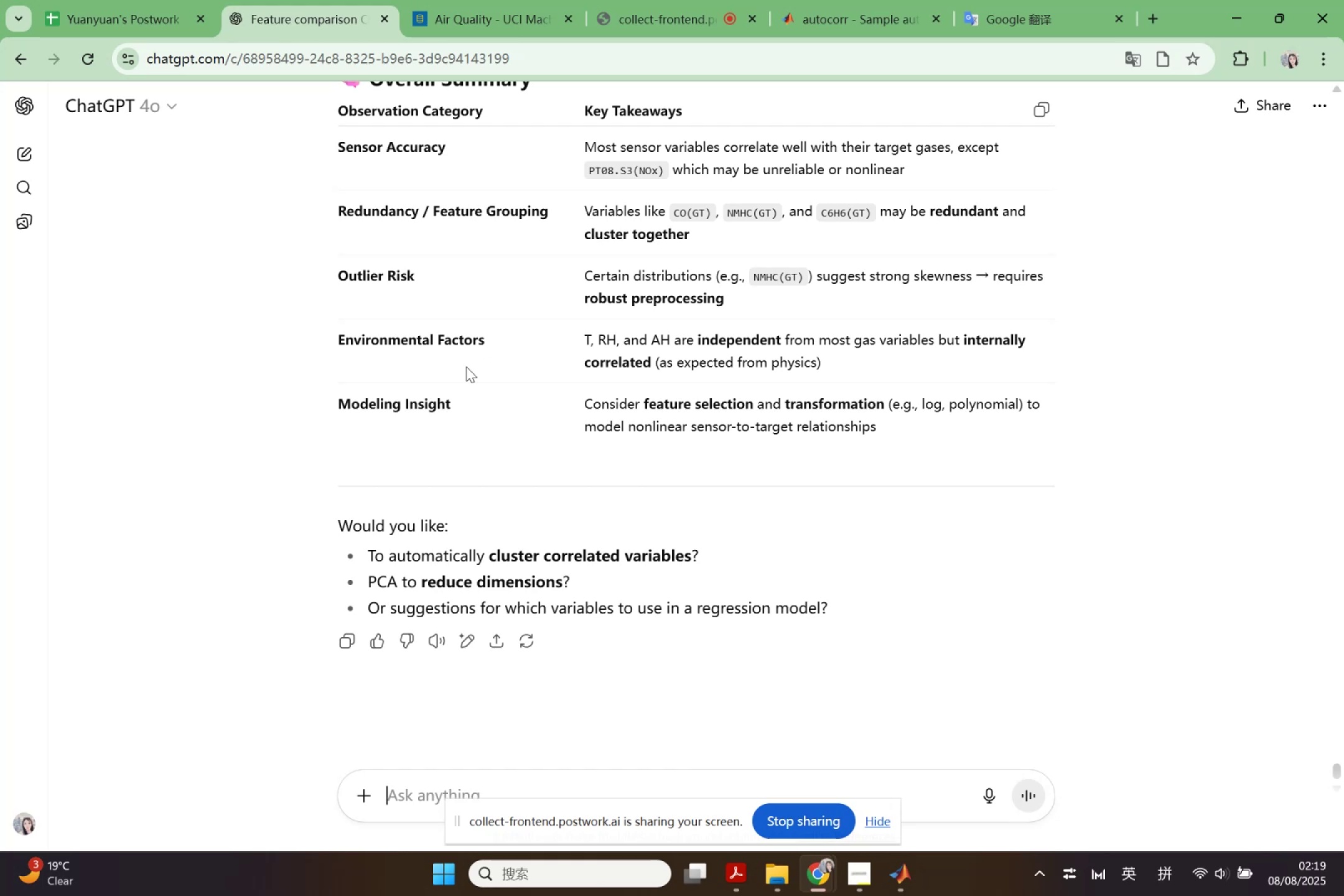 
left_click([1226, 5])
 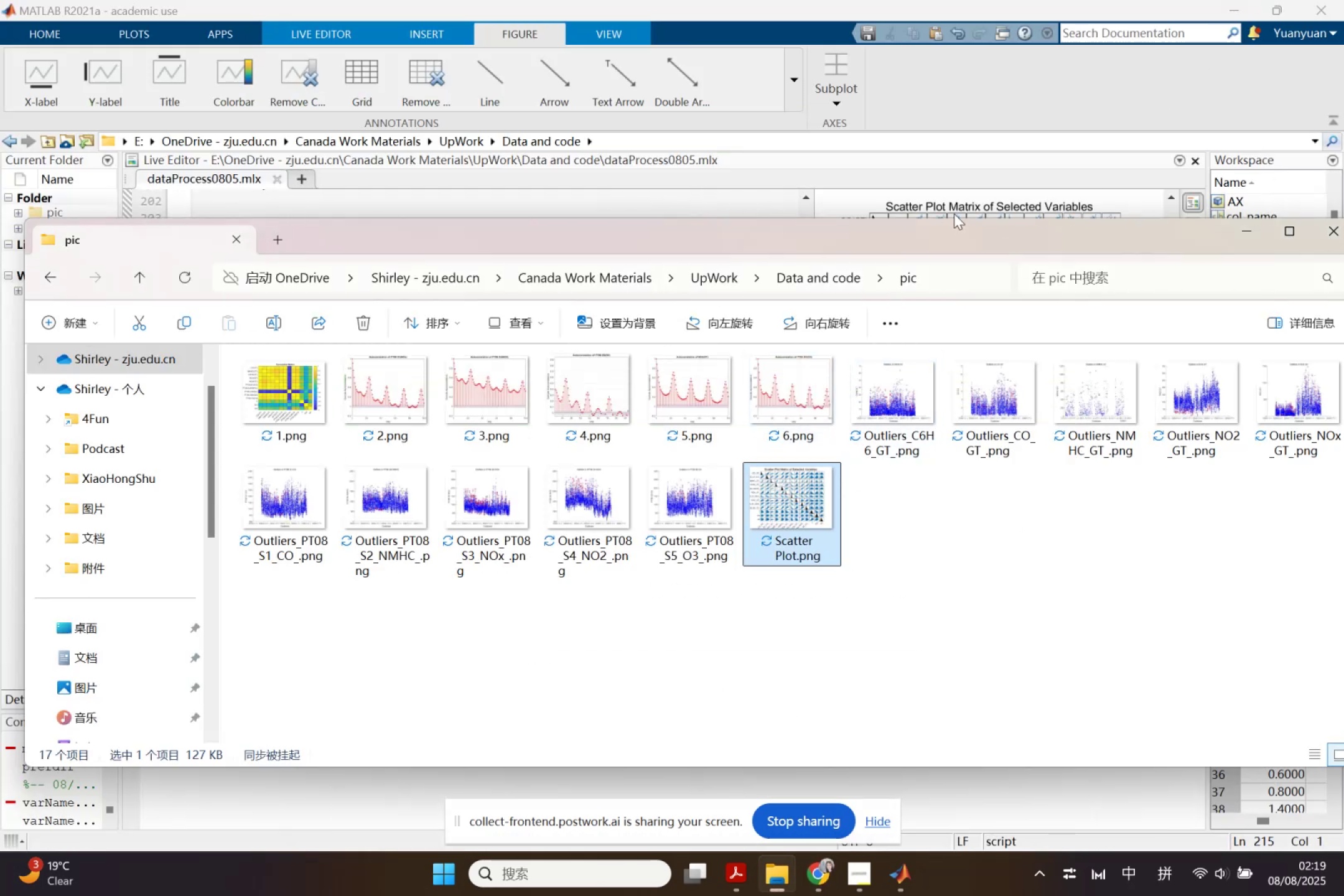 
left_click([959, 197])
 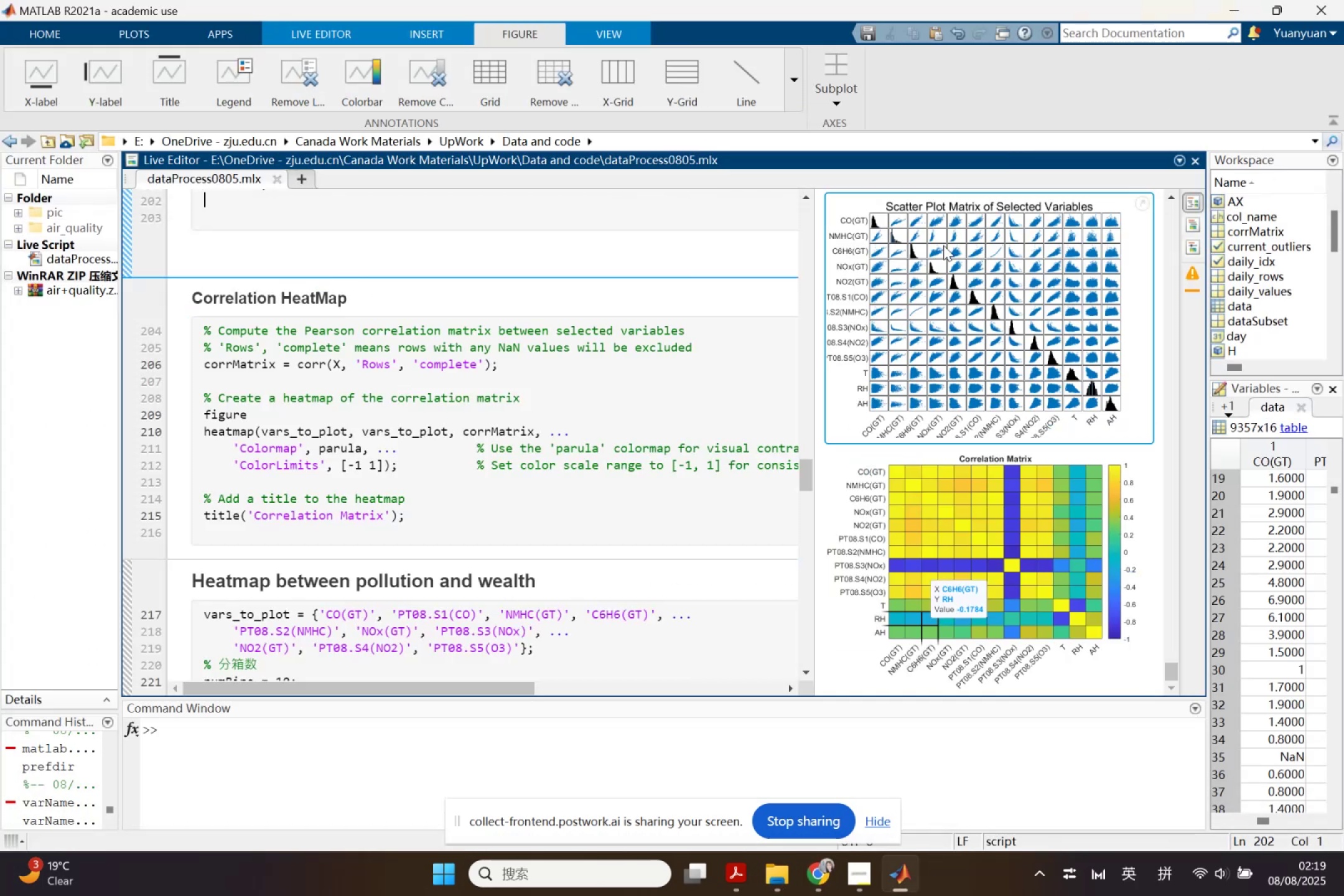 
scroll: coordinate [543, 522], scroll_direction: down, amount: 3.0
 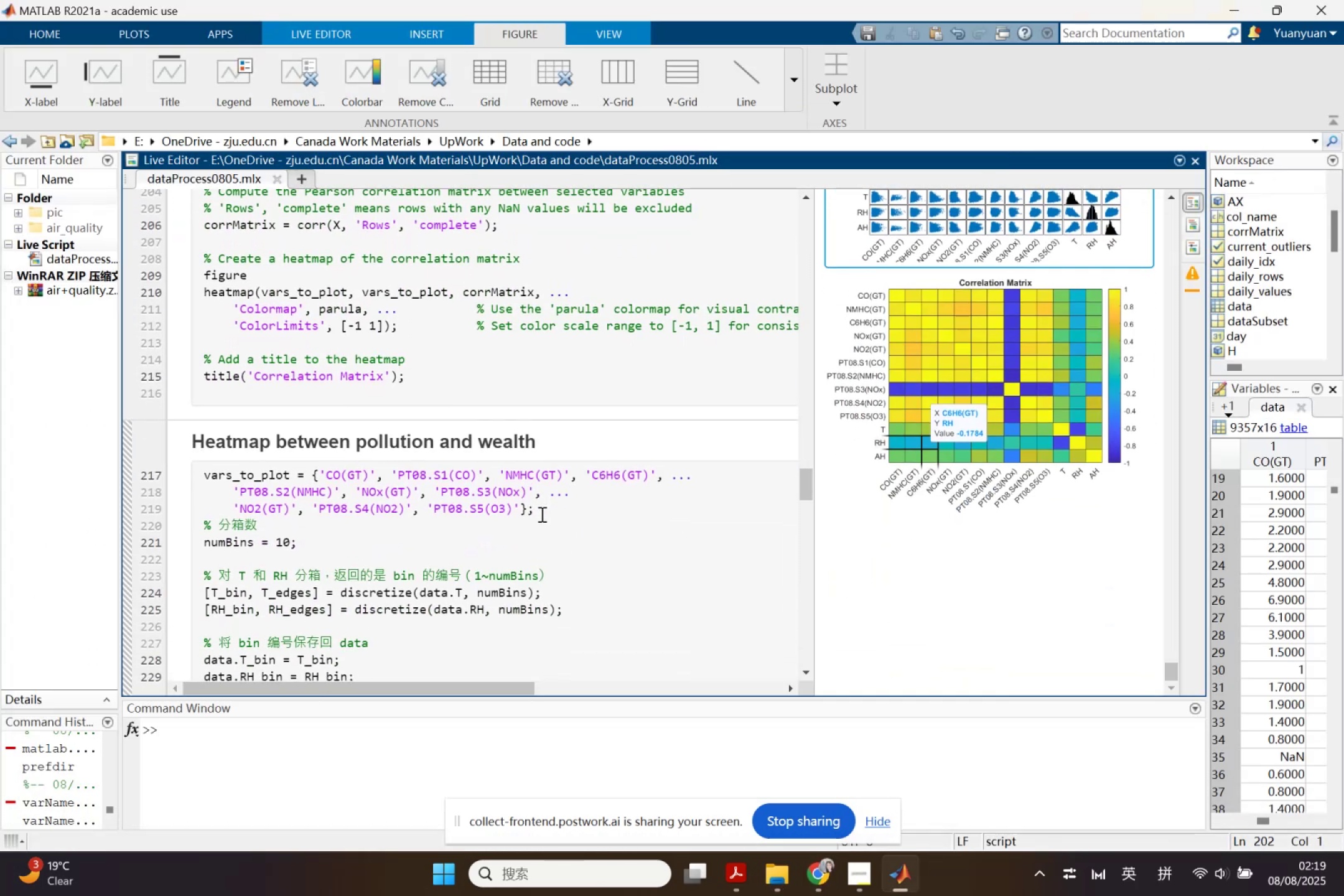 
scroll: coordinate [540, 511], scroll_direction: up, amount: 1.0
 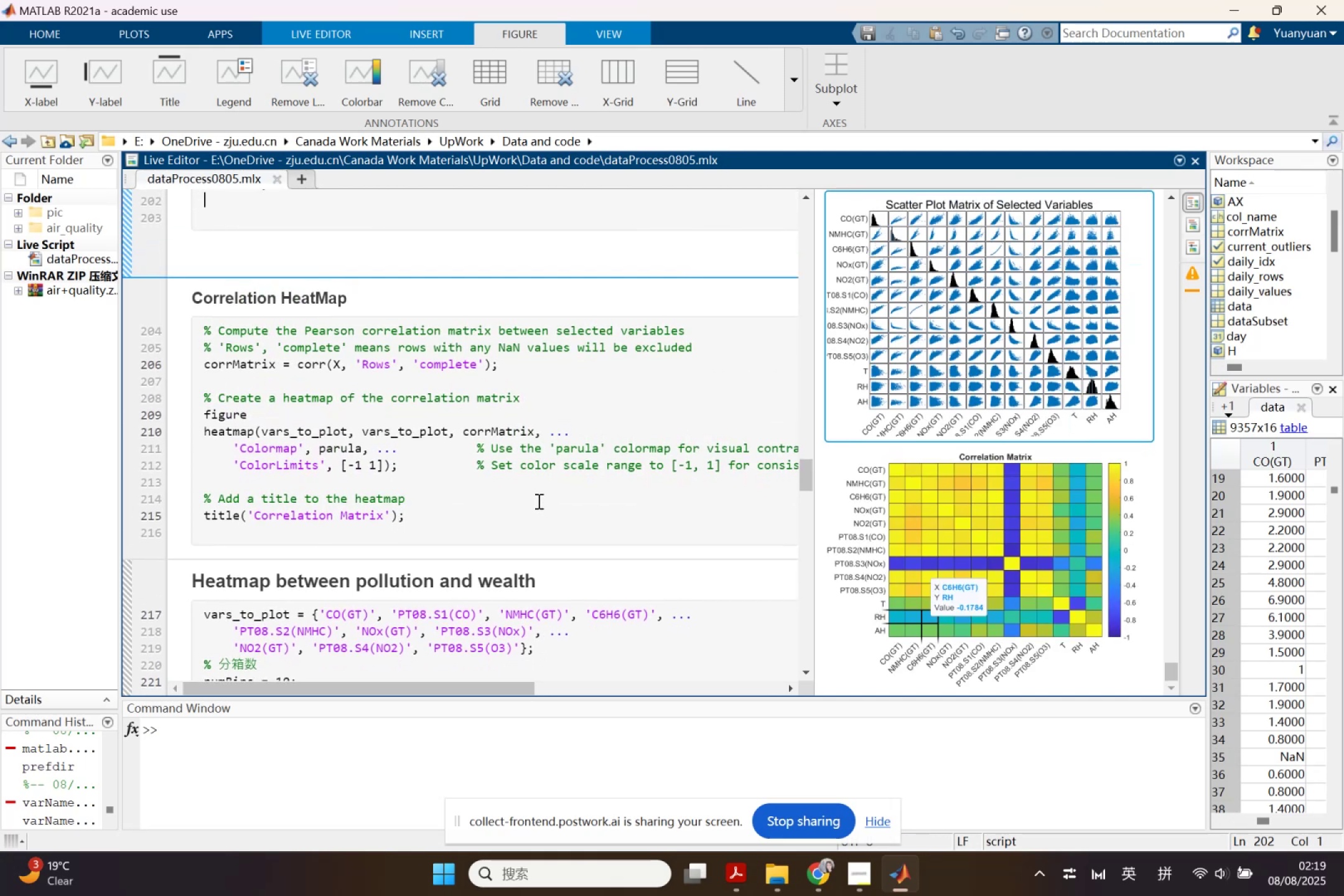 
scroll: coordinate [976, 418], scroll_direction: down, amount: 10.0
 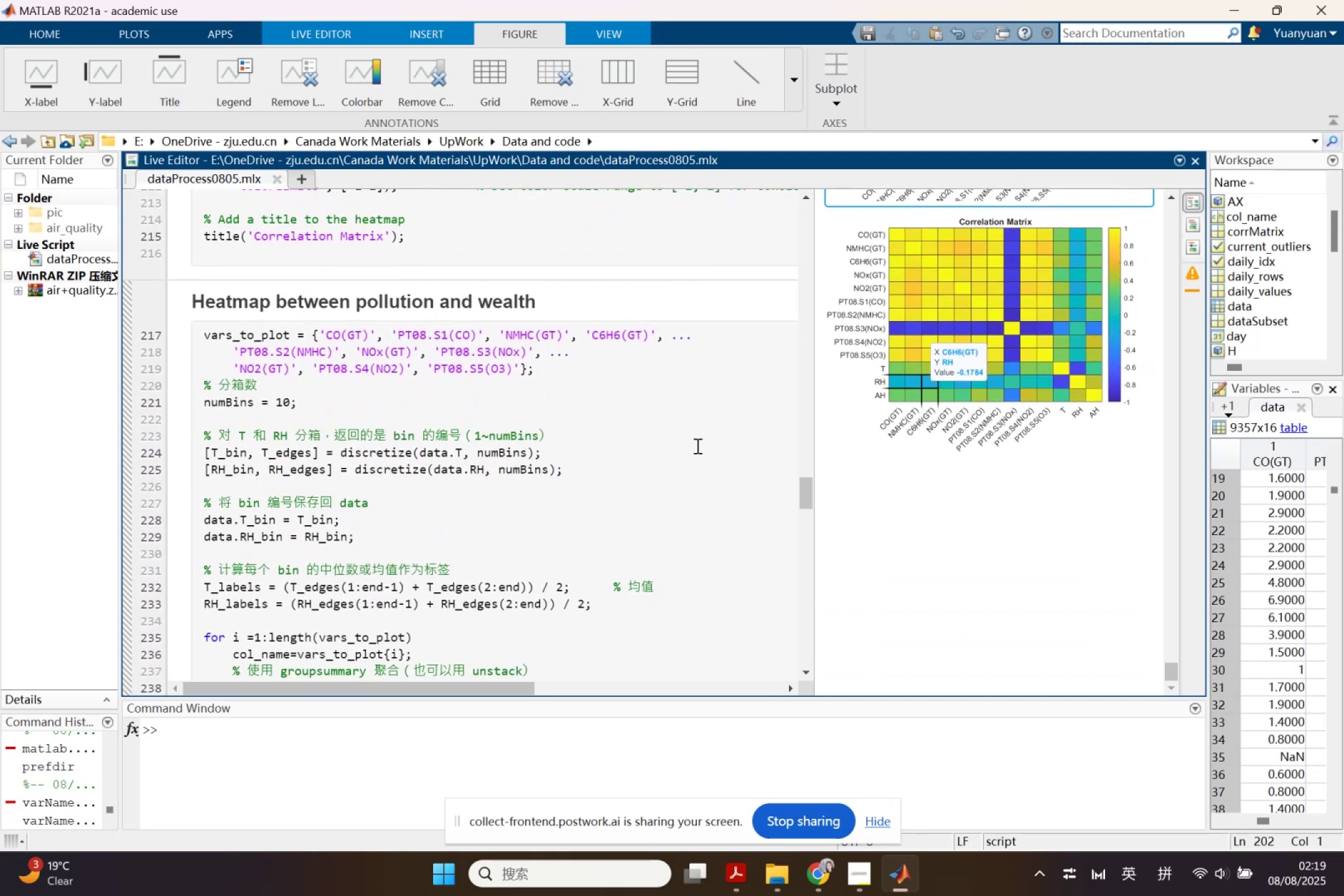 
left_click([691, 445])
 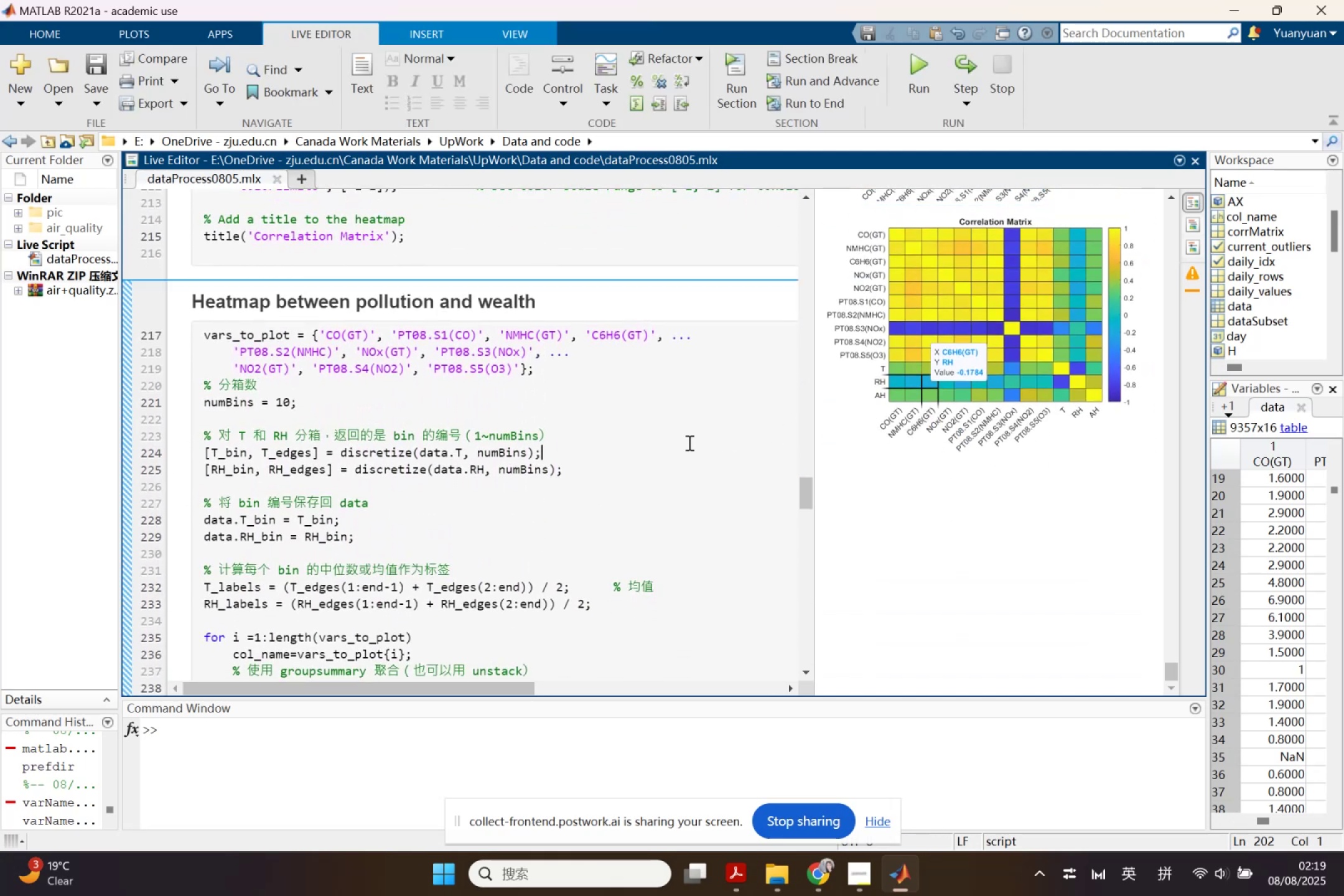 
scroll: coordinate [688, 442], scroll_direction: down, amount: 3.0
 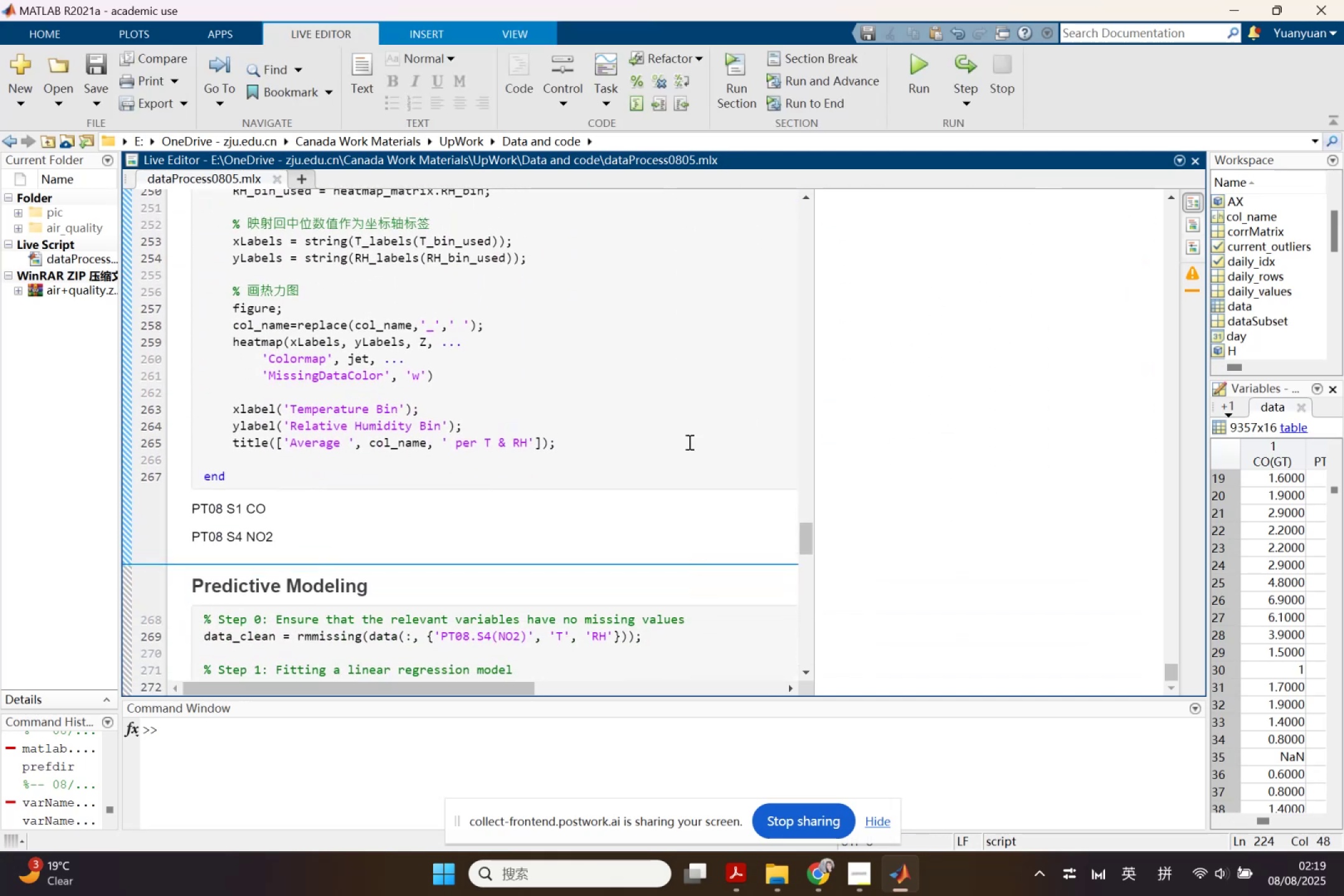 
scroll: coordinate [607, 476], scroll_direction: up, amount: 2.0
 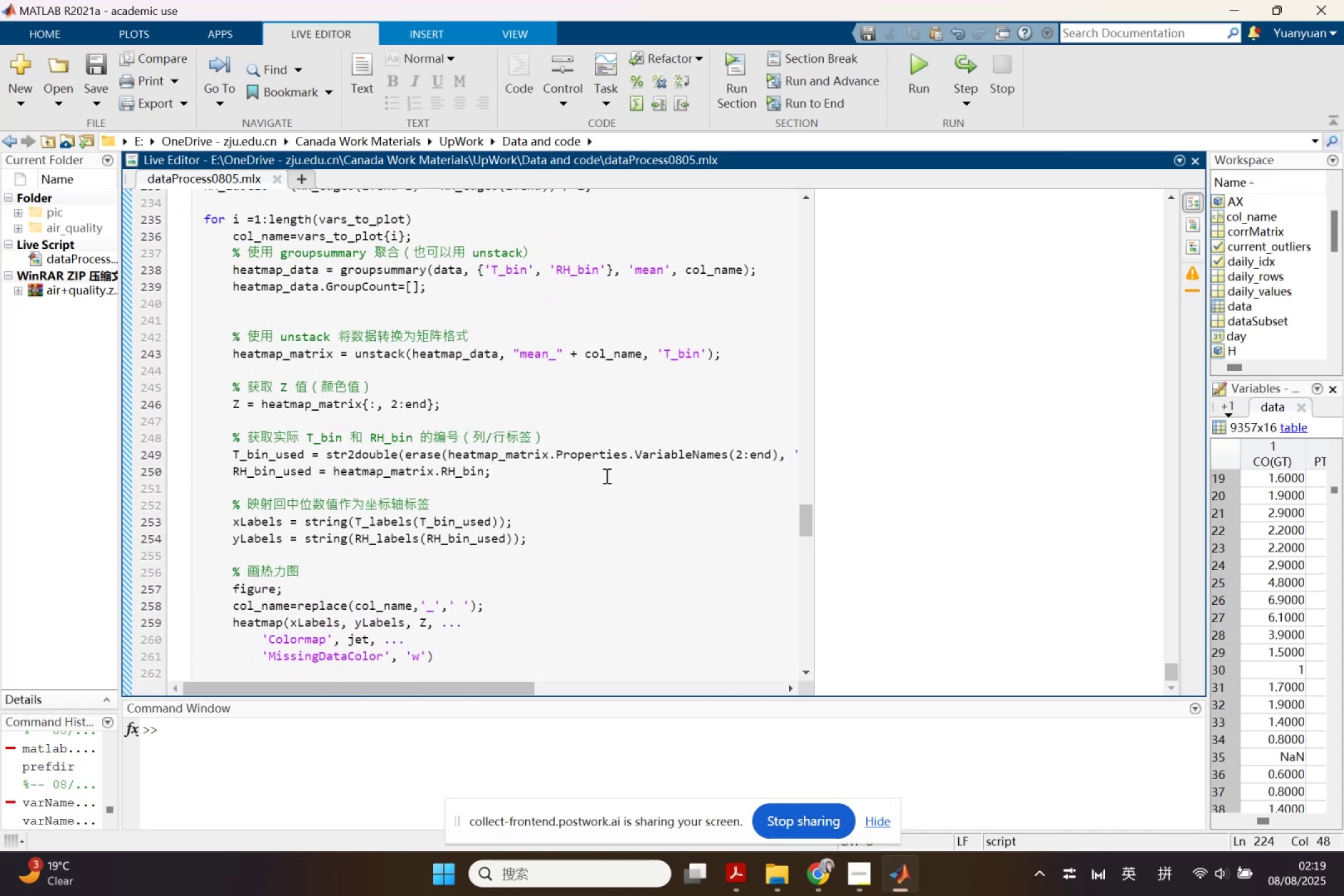 
scroll: coordinate [605, 473], scroll_direction: down, amount: 2.0
 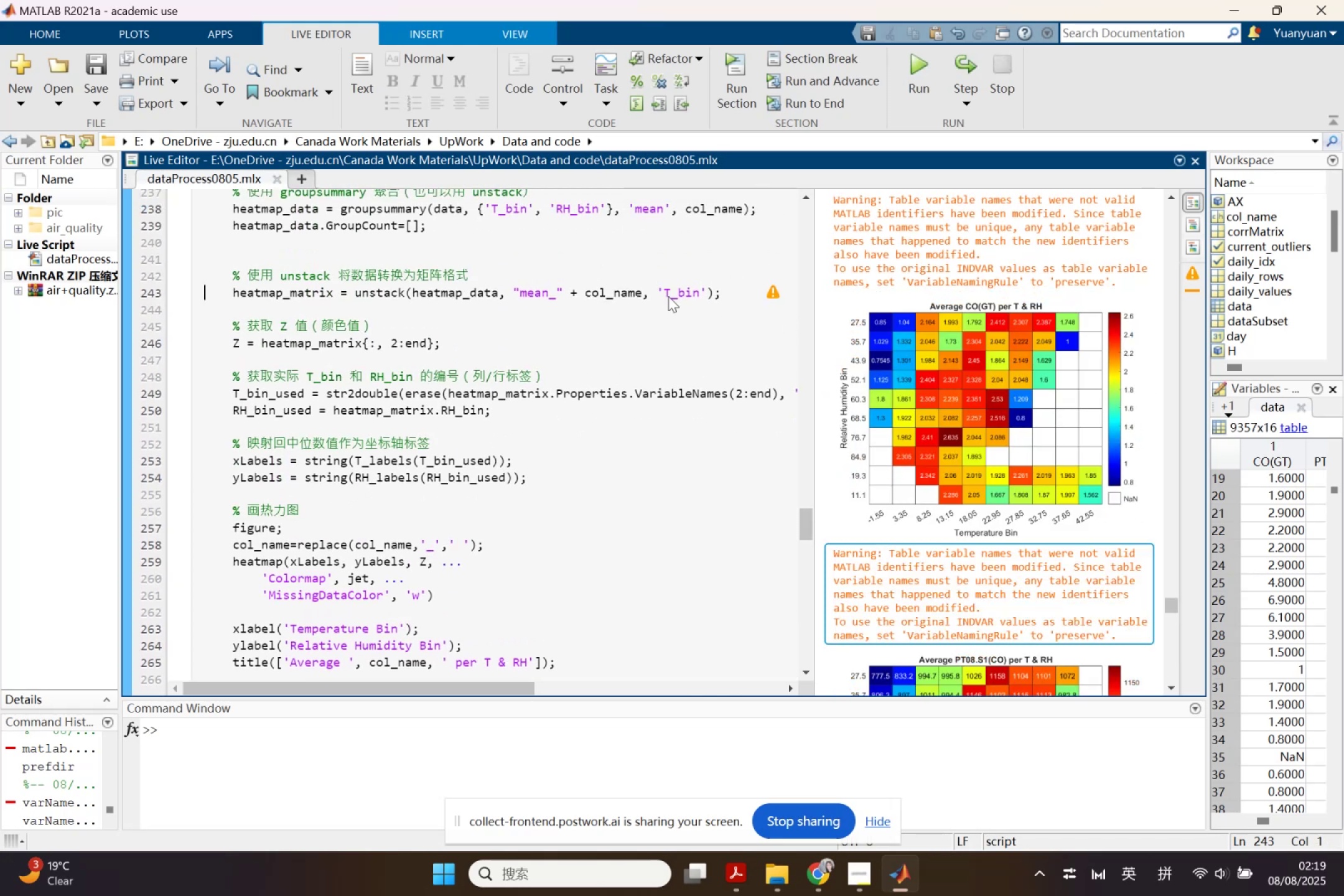 
wait(18.04)
 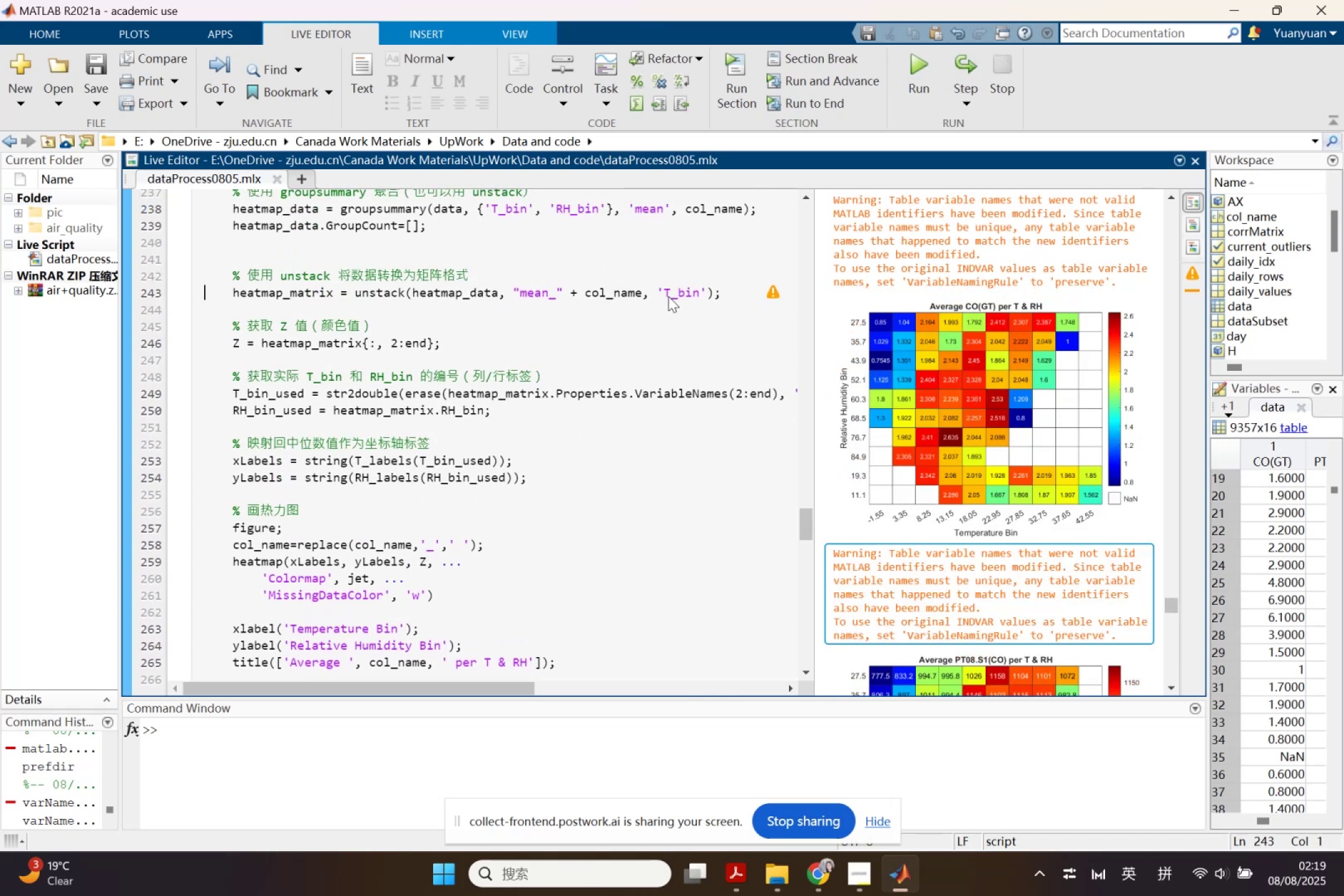 
scroll: coordinate [926, 451], scroll_direction: down, amount: 2.0
 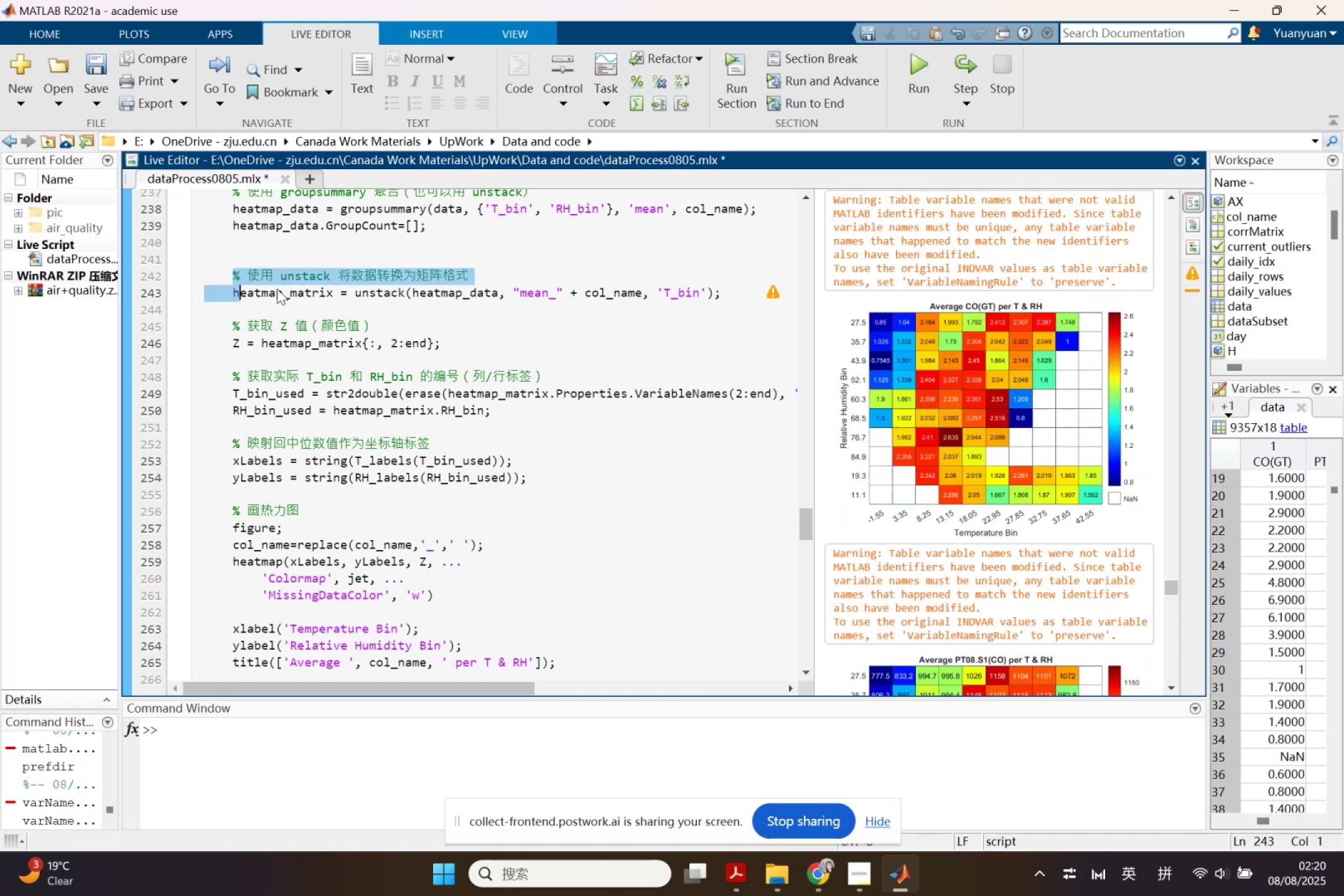 
key(Control+ControlLeft)
 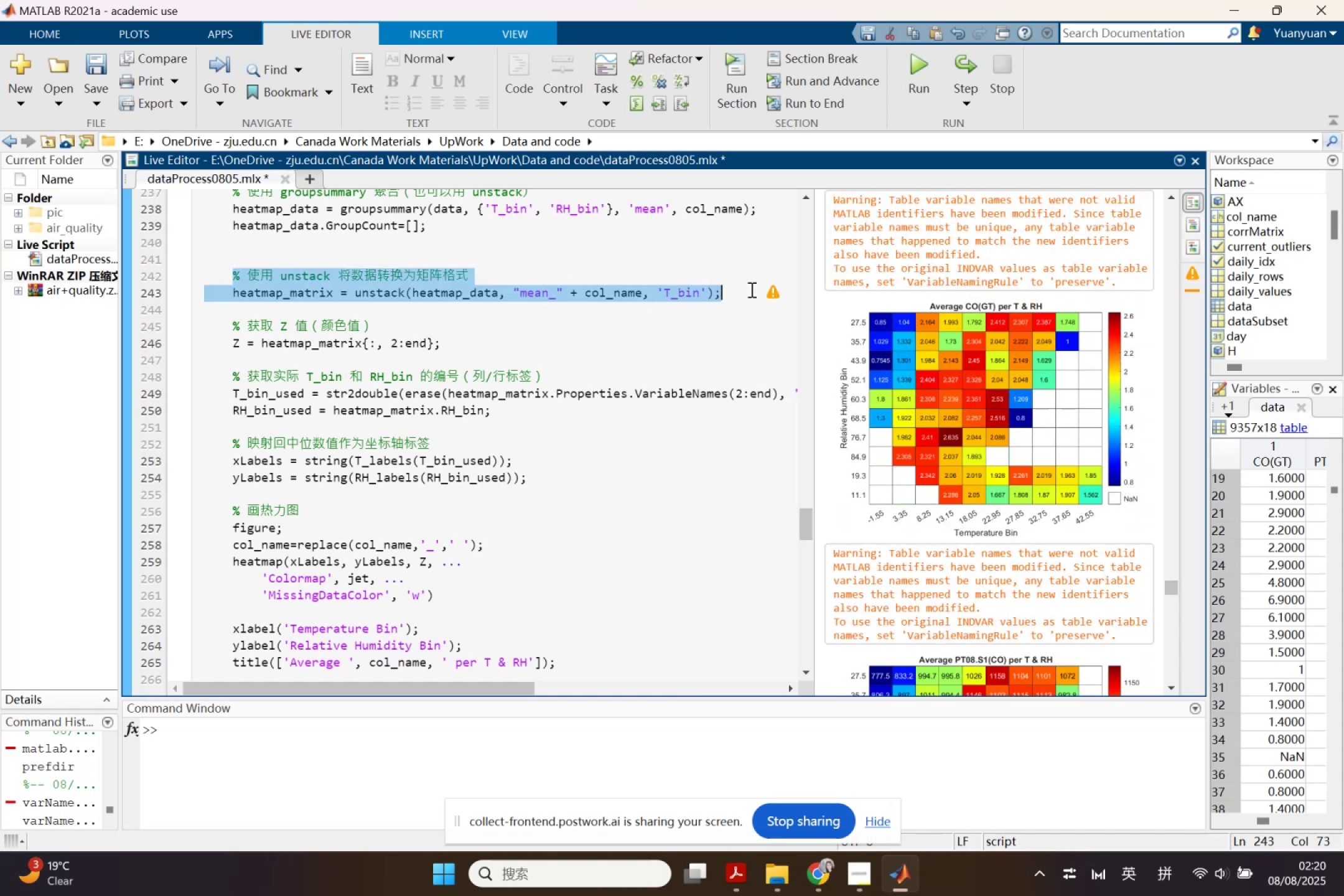 
key(Control+C)
 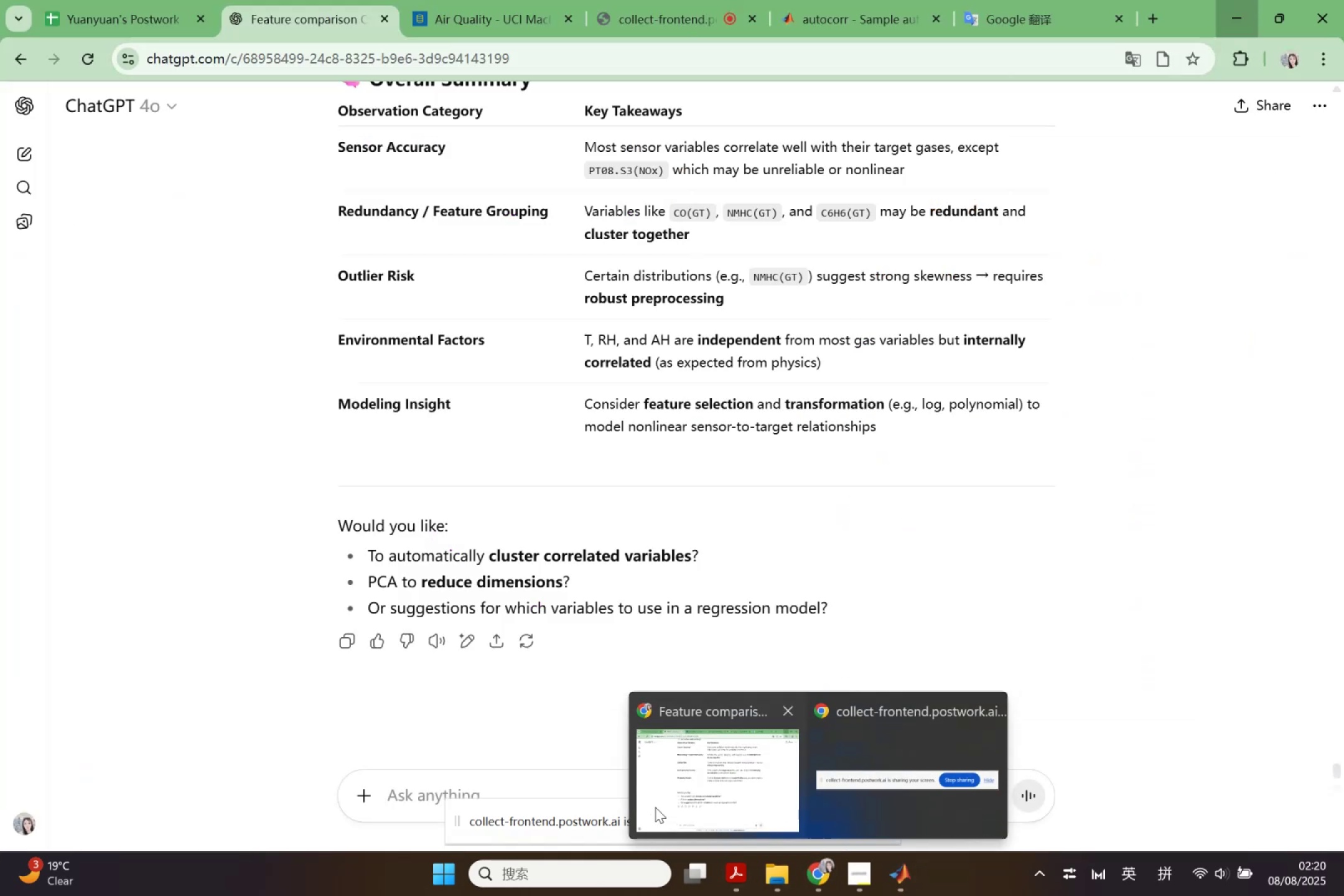 
key(Control+V)
 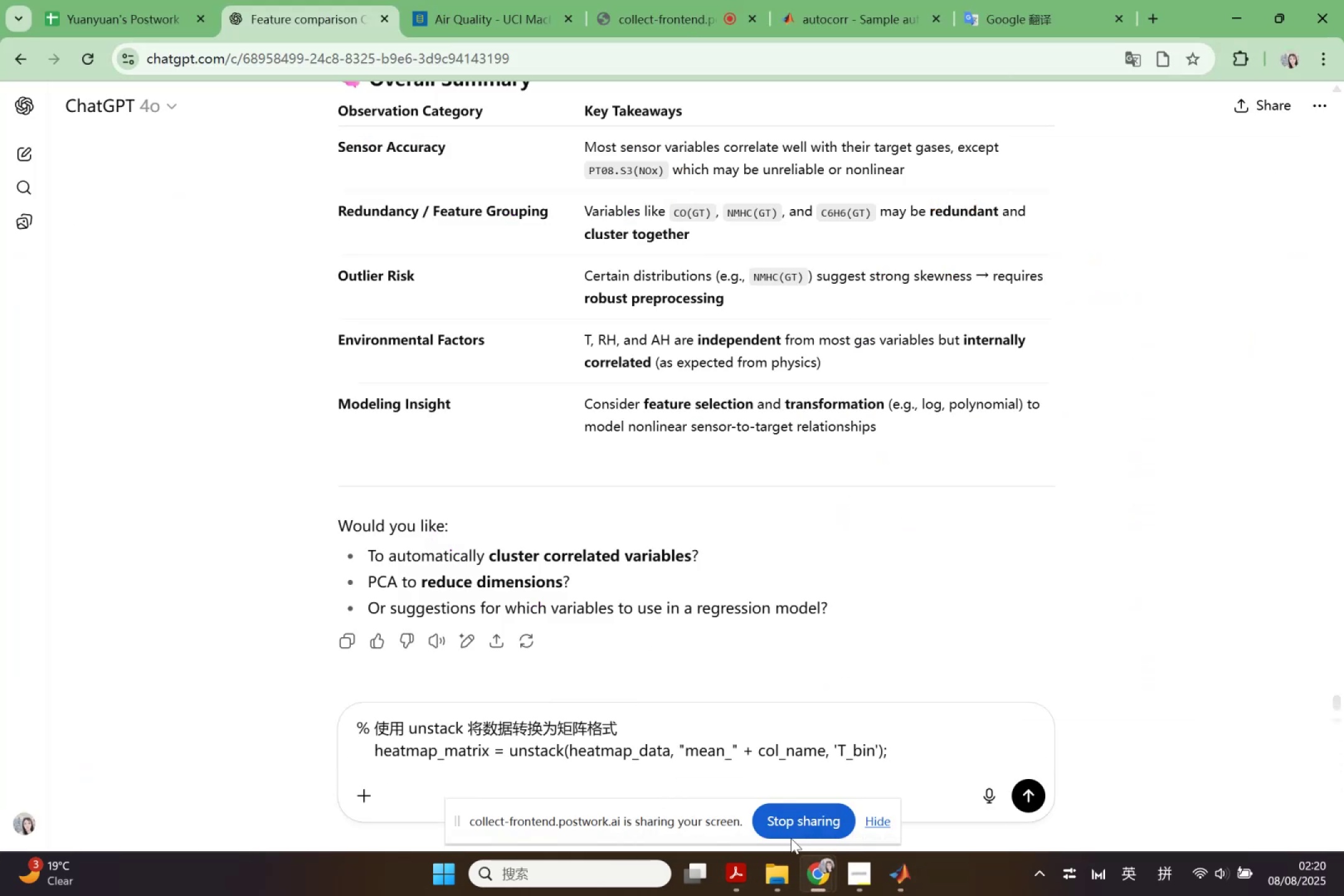 
left_click([810, 873])
 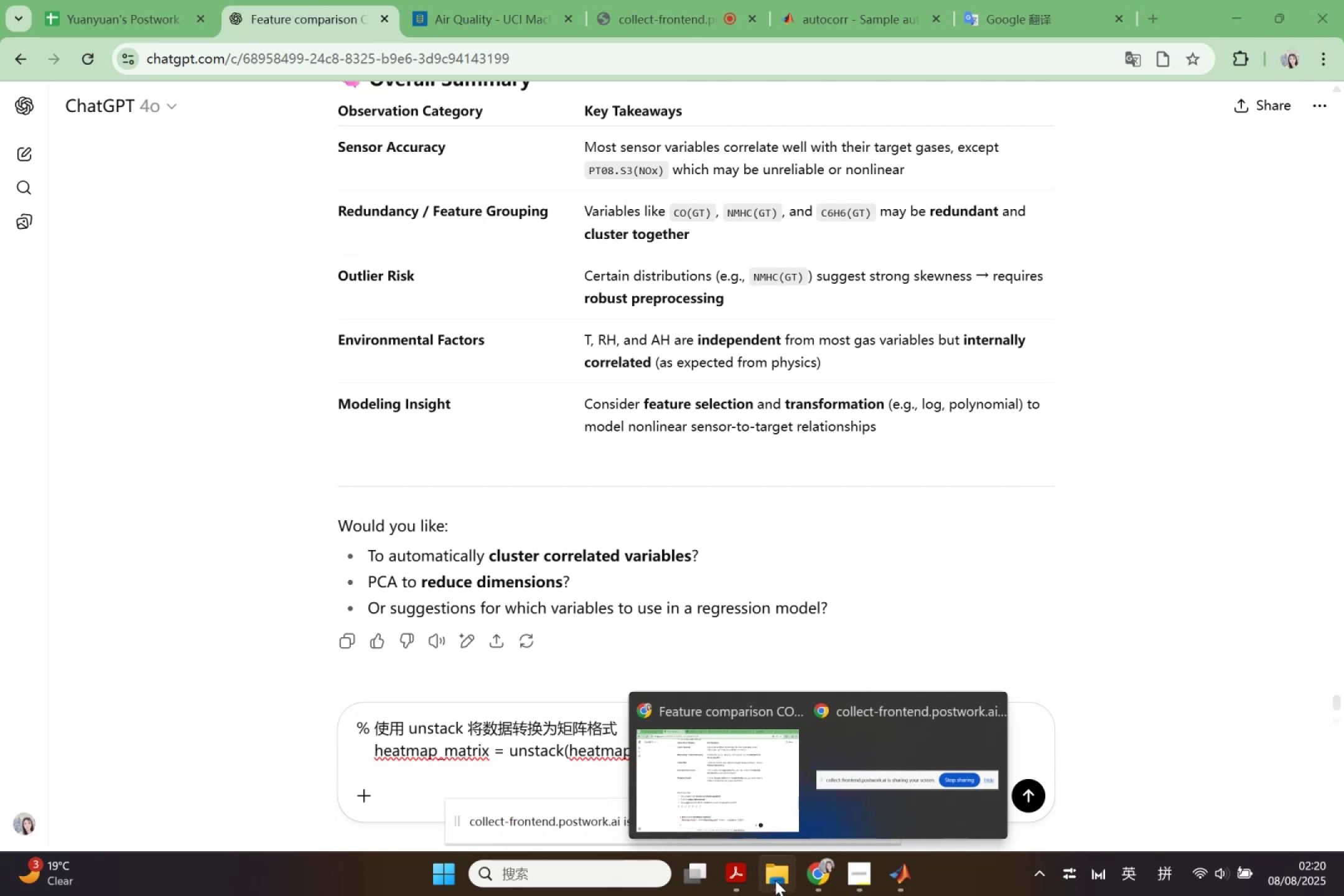 
left_click([775, 879])
 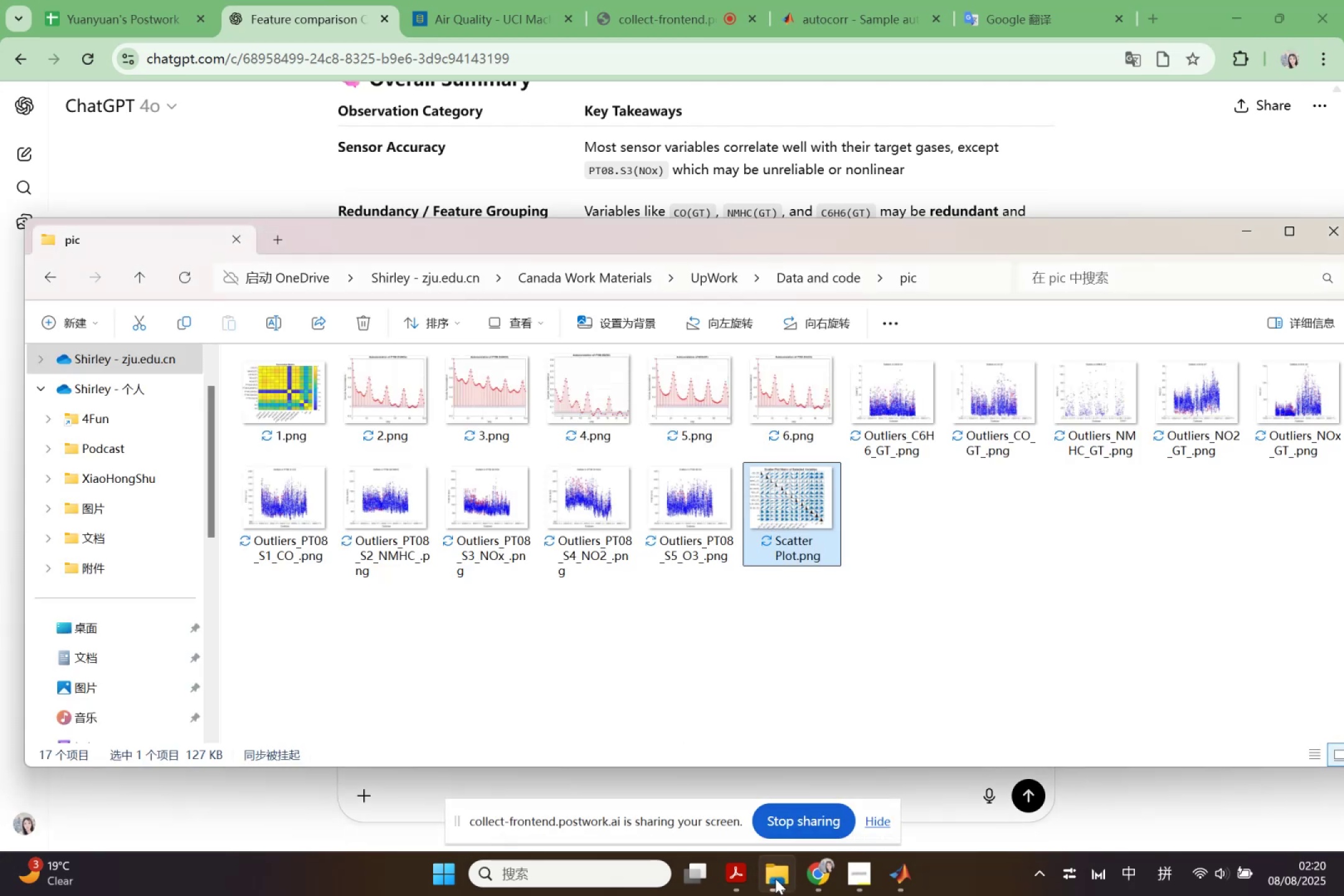 
left_click([775, 879])
 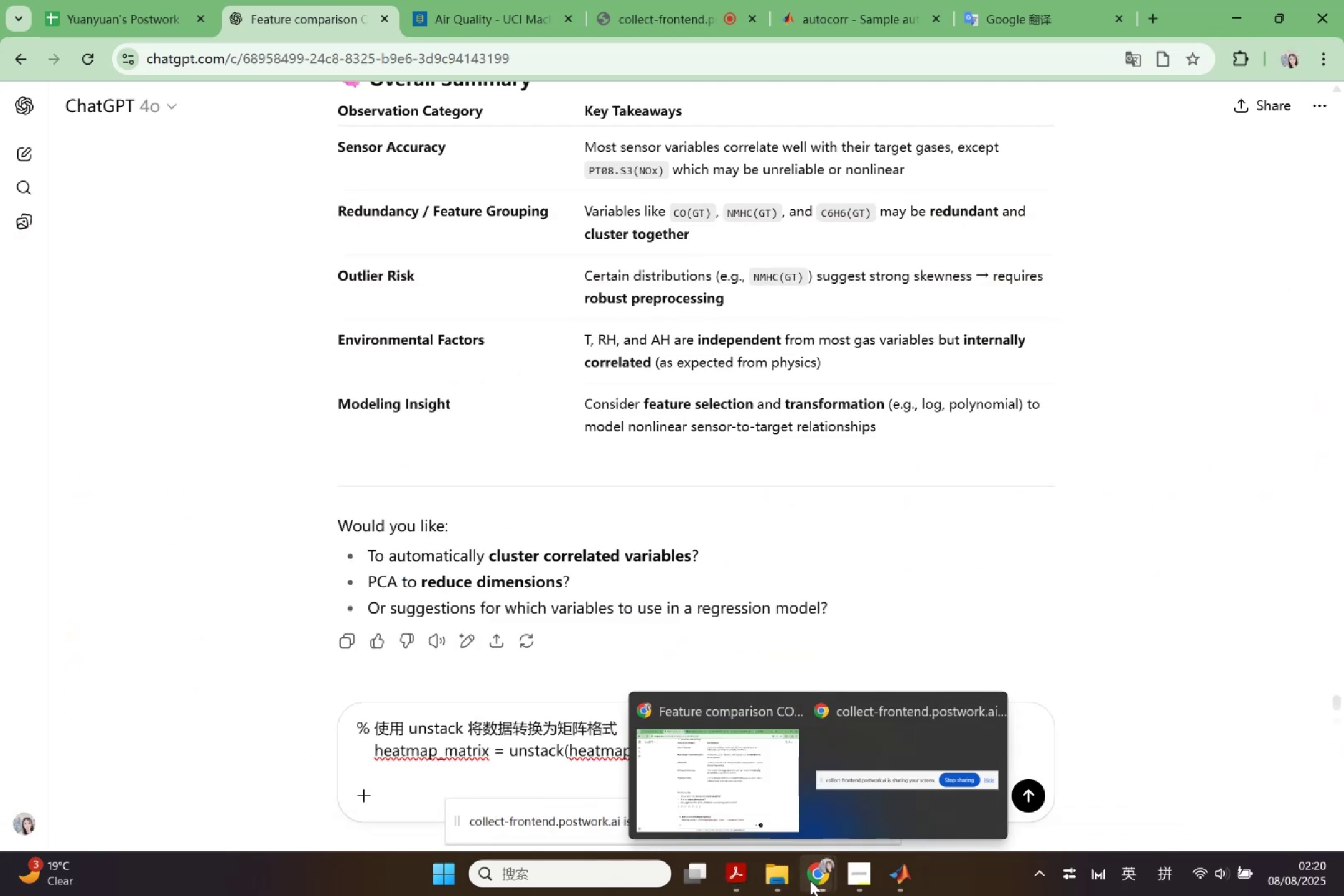 
wait(5.22)
 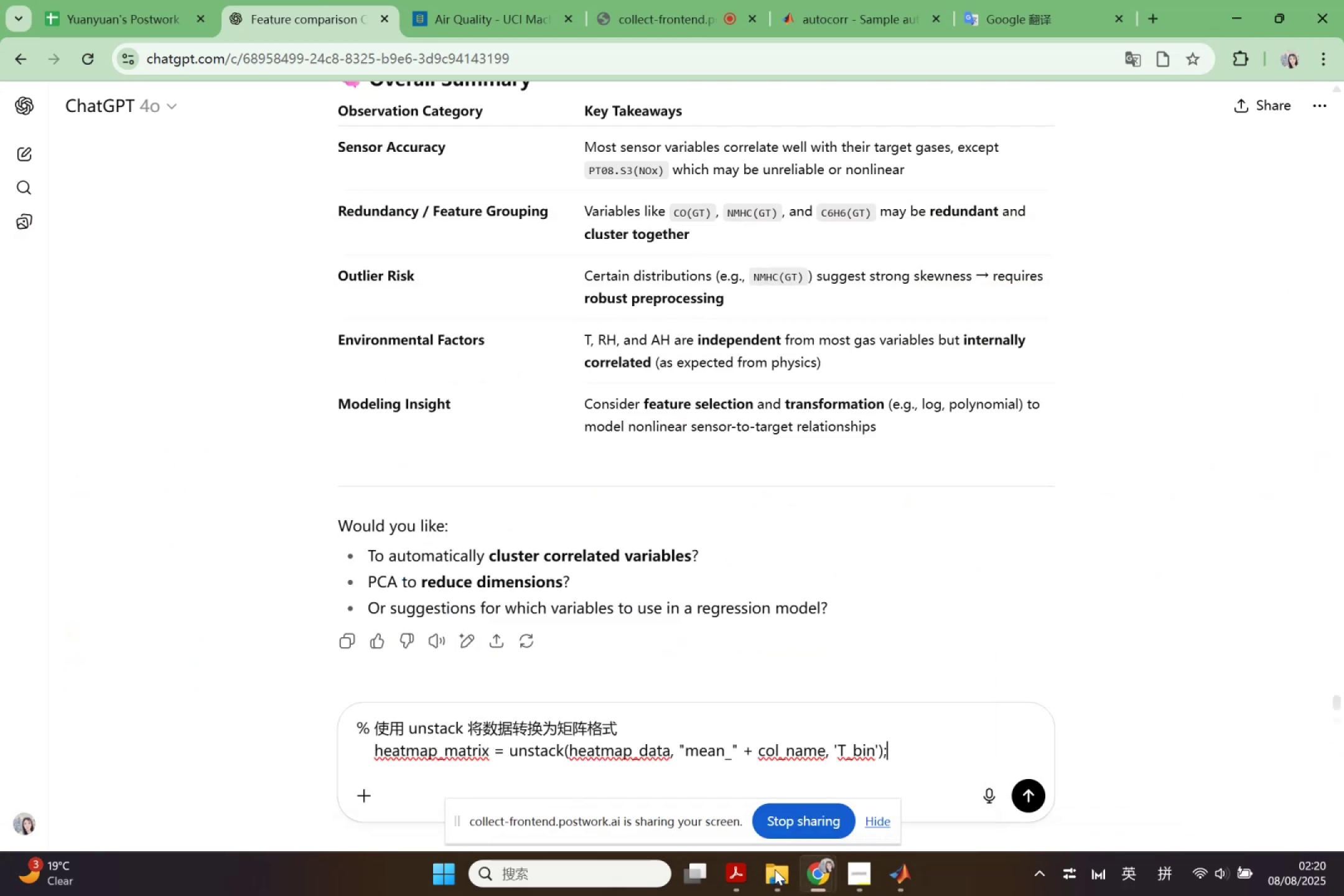 
left_click([887, 876])
 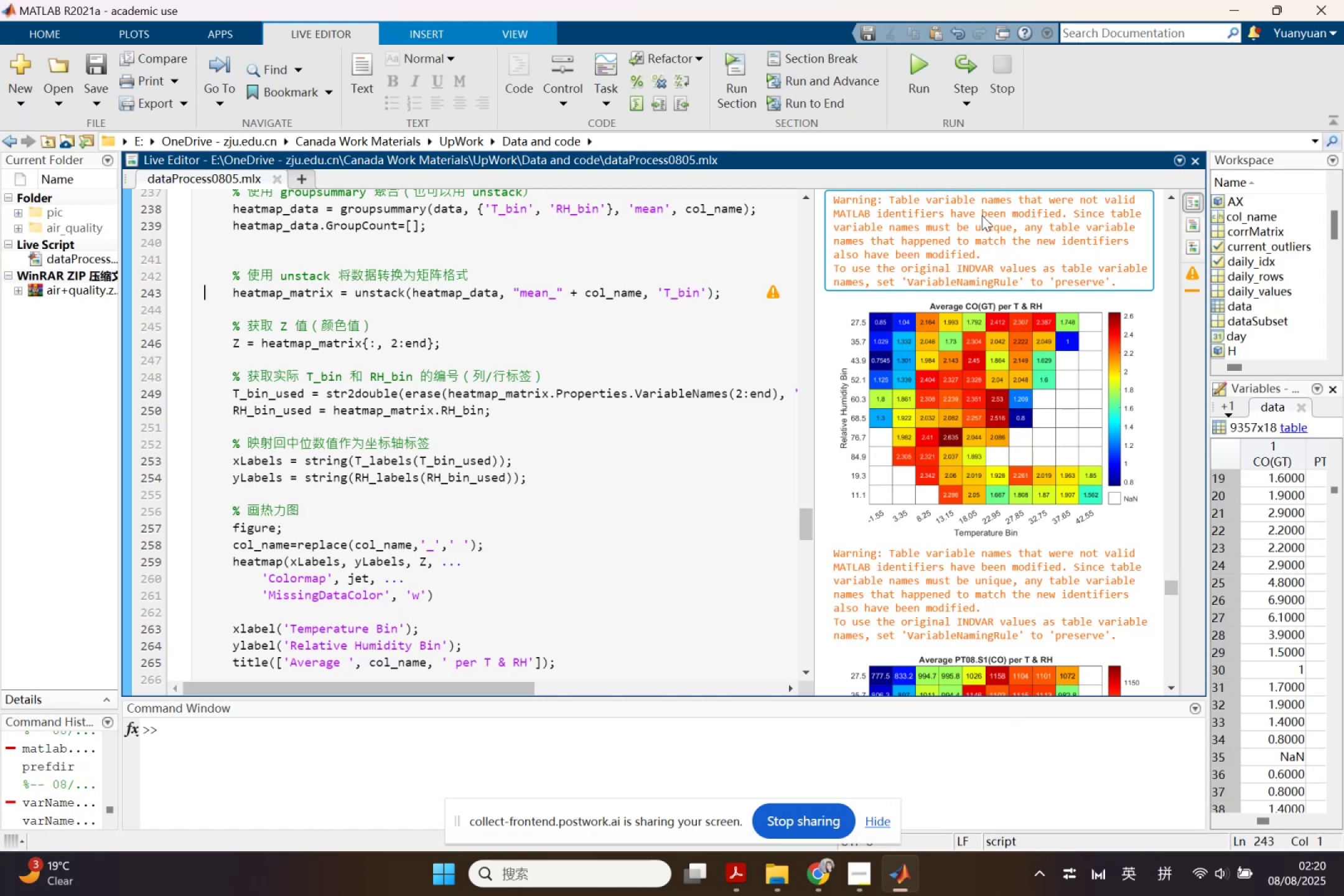 
right_click([982, 215])
 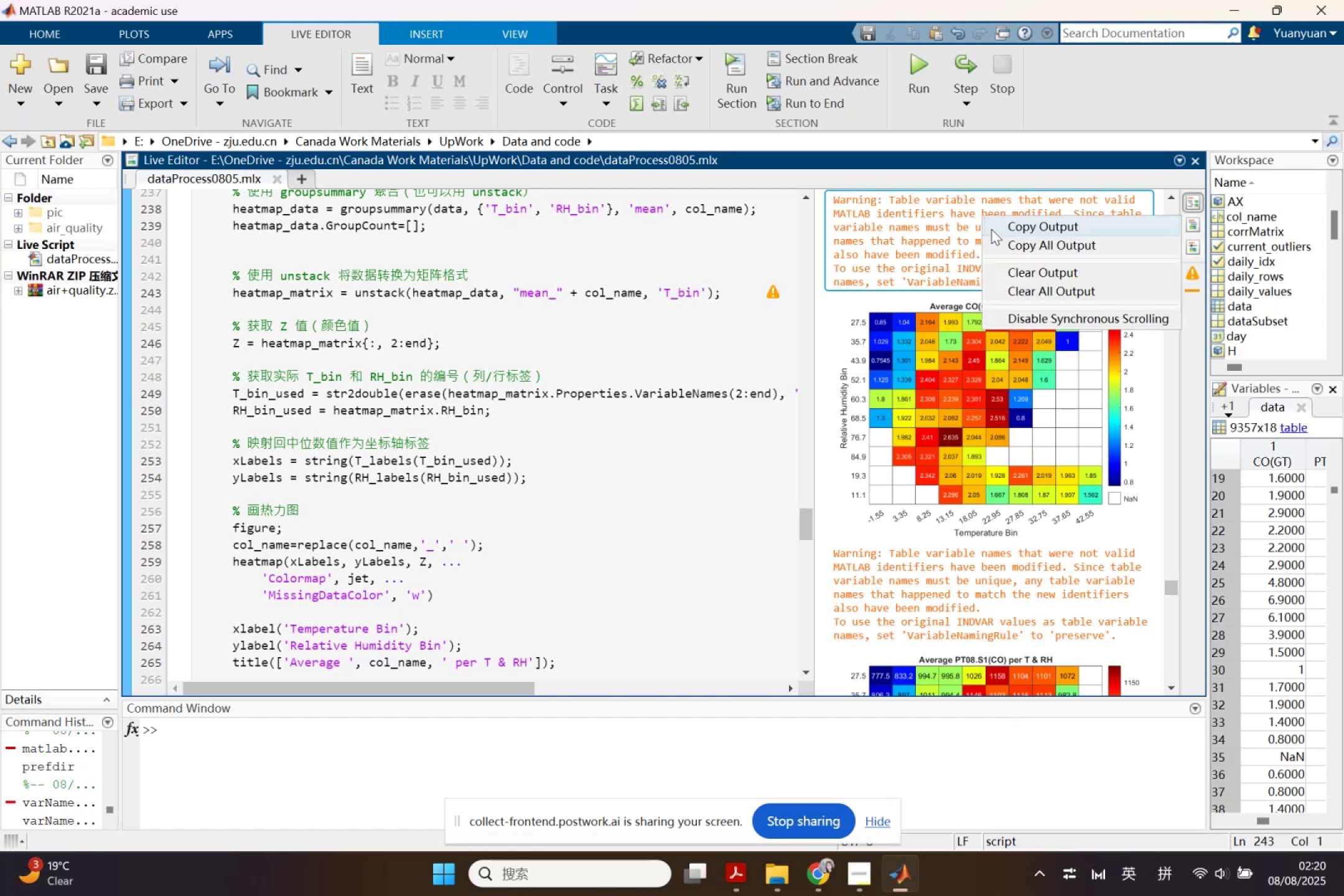 
left_click([991, 229])
 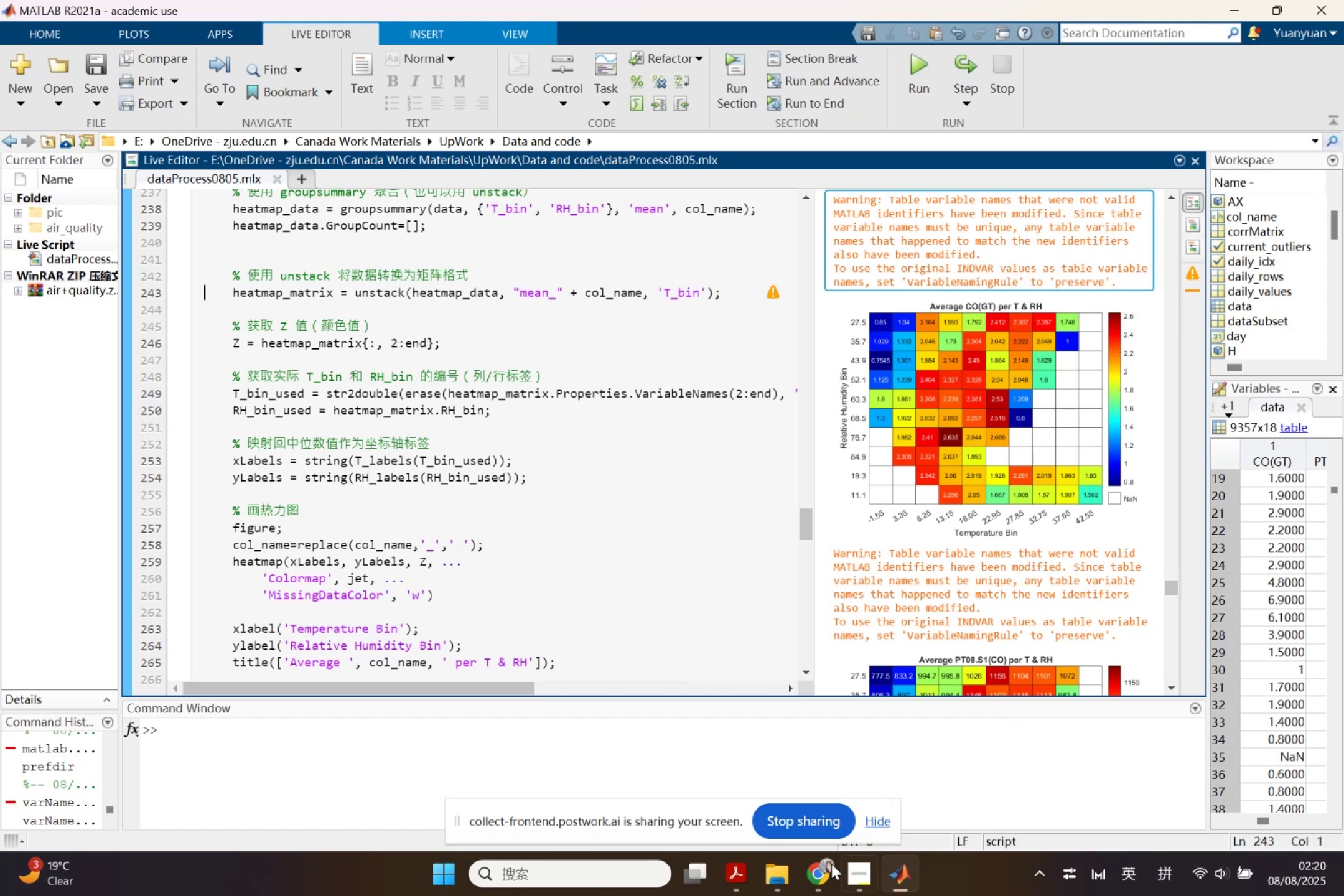 
left_click([816, 869])
 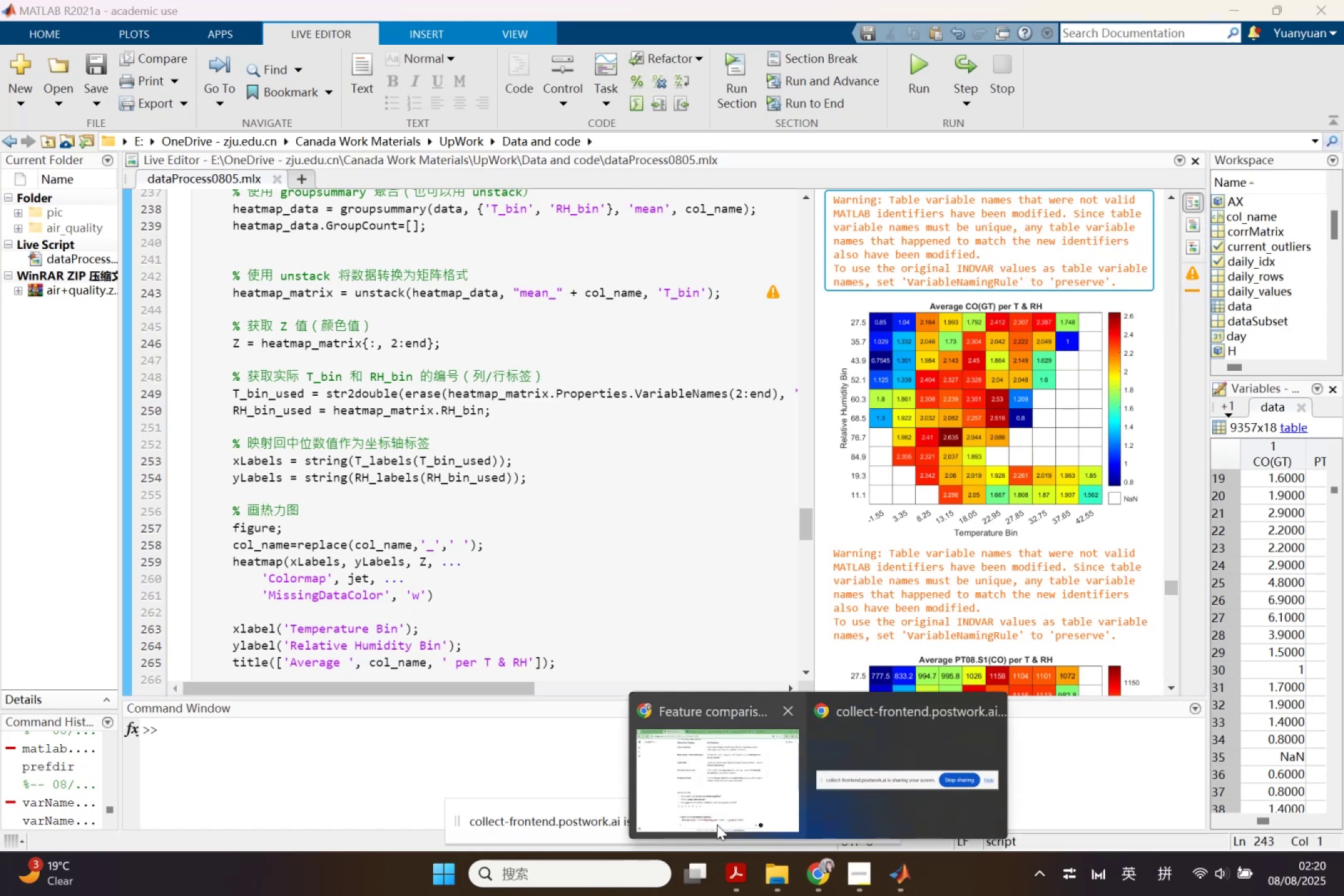 
left_click([717, 818])
 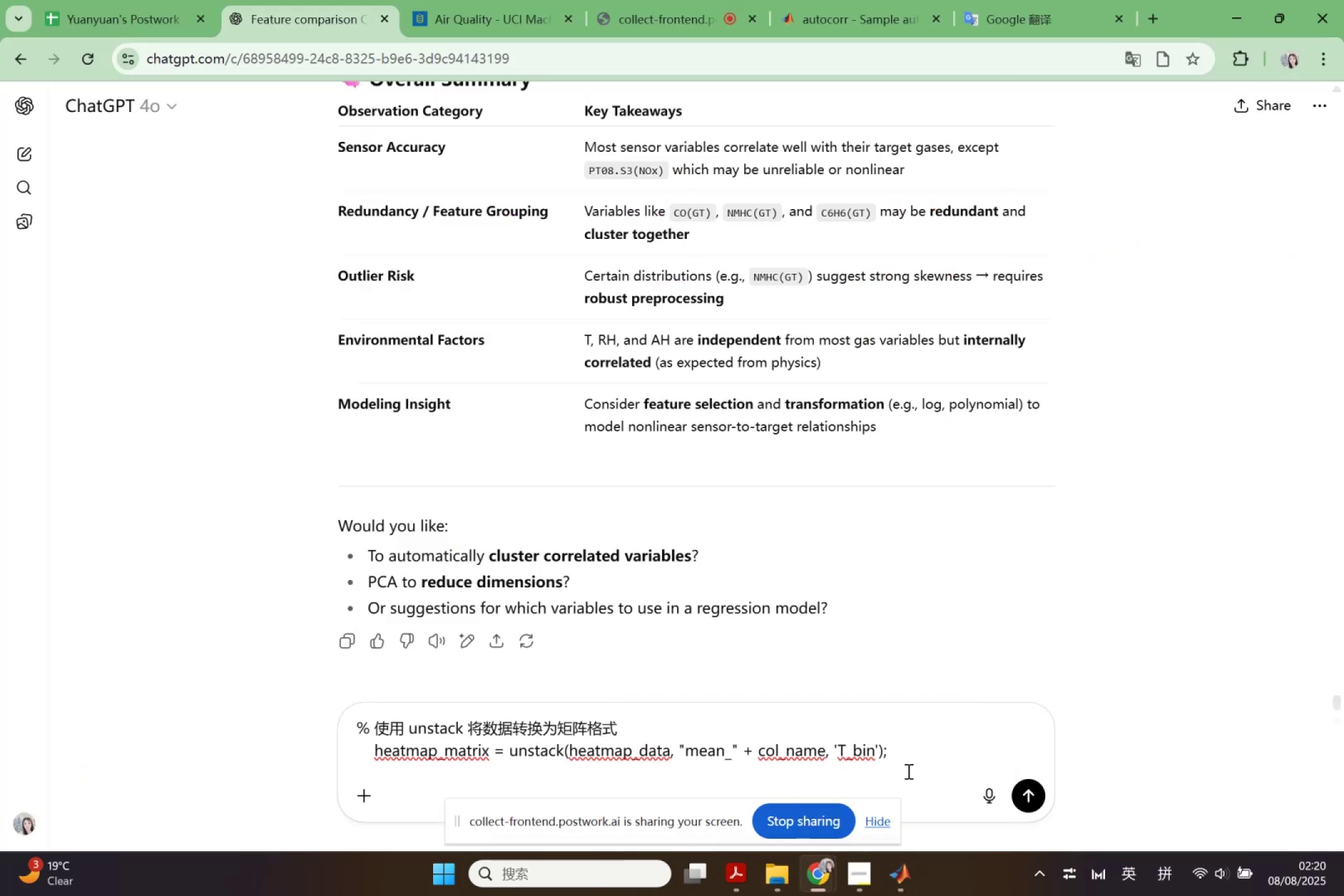 
key(Shift+Enter)
 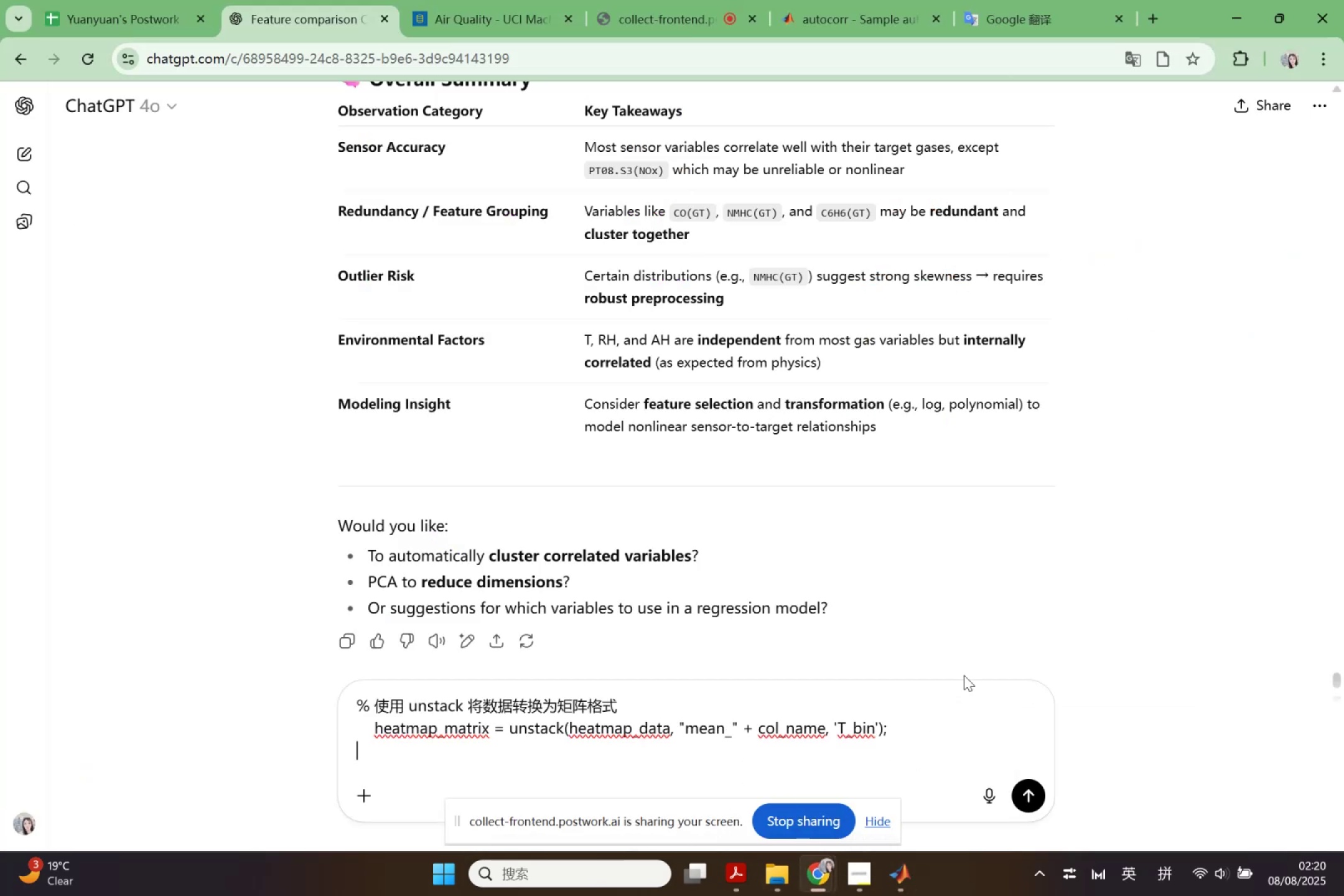 
key(Shift+Enter)
 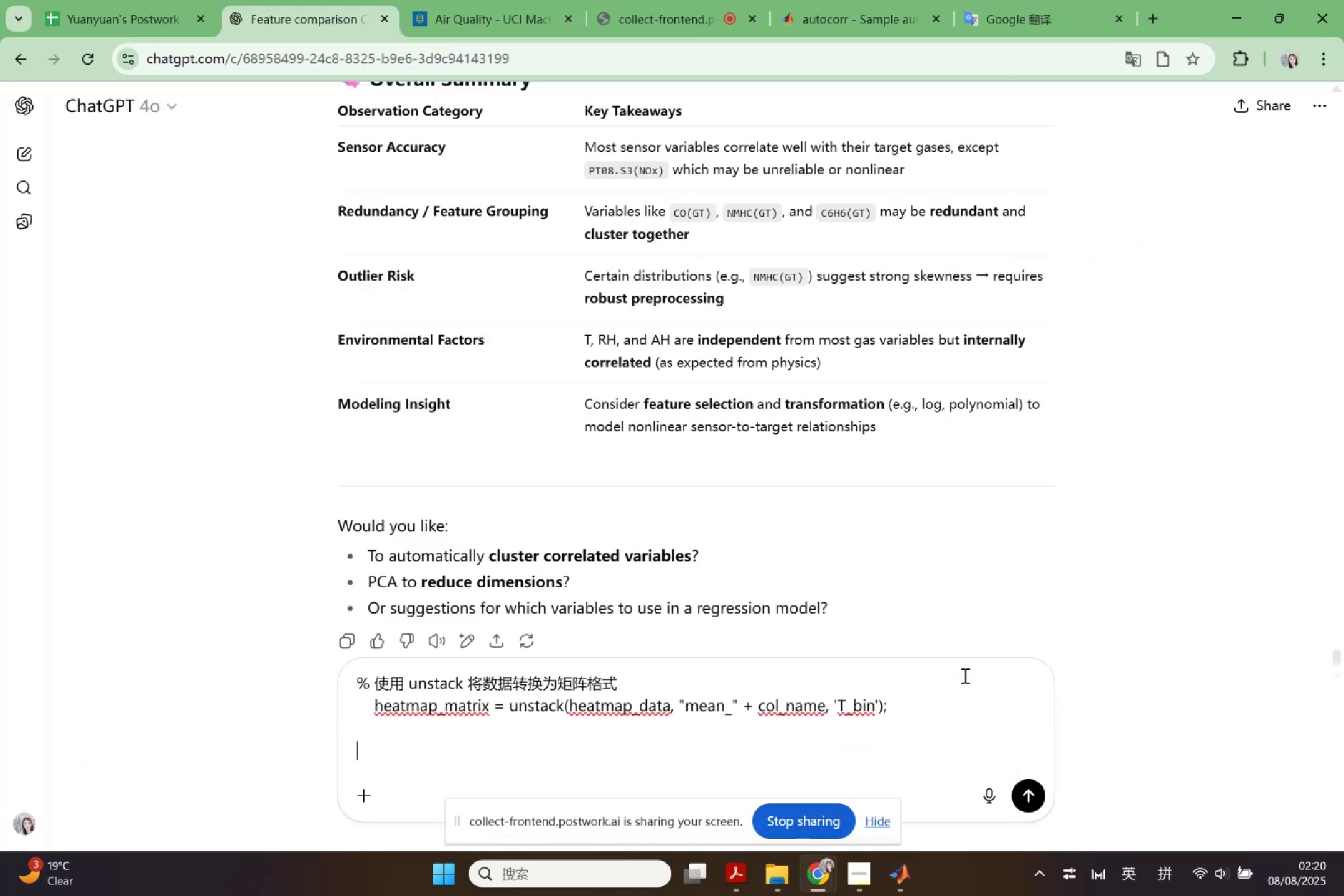 
key(Control+V)
 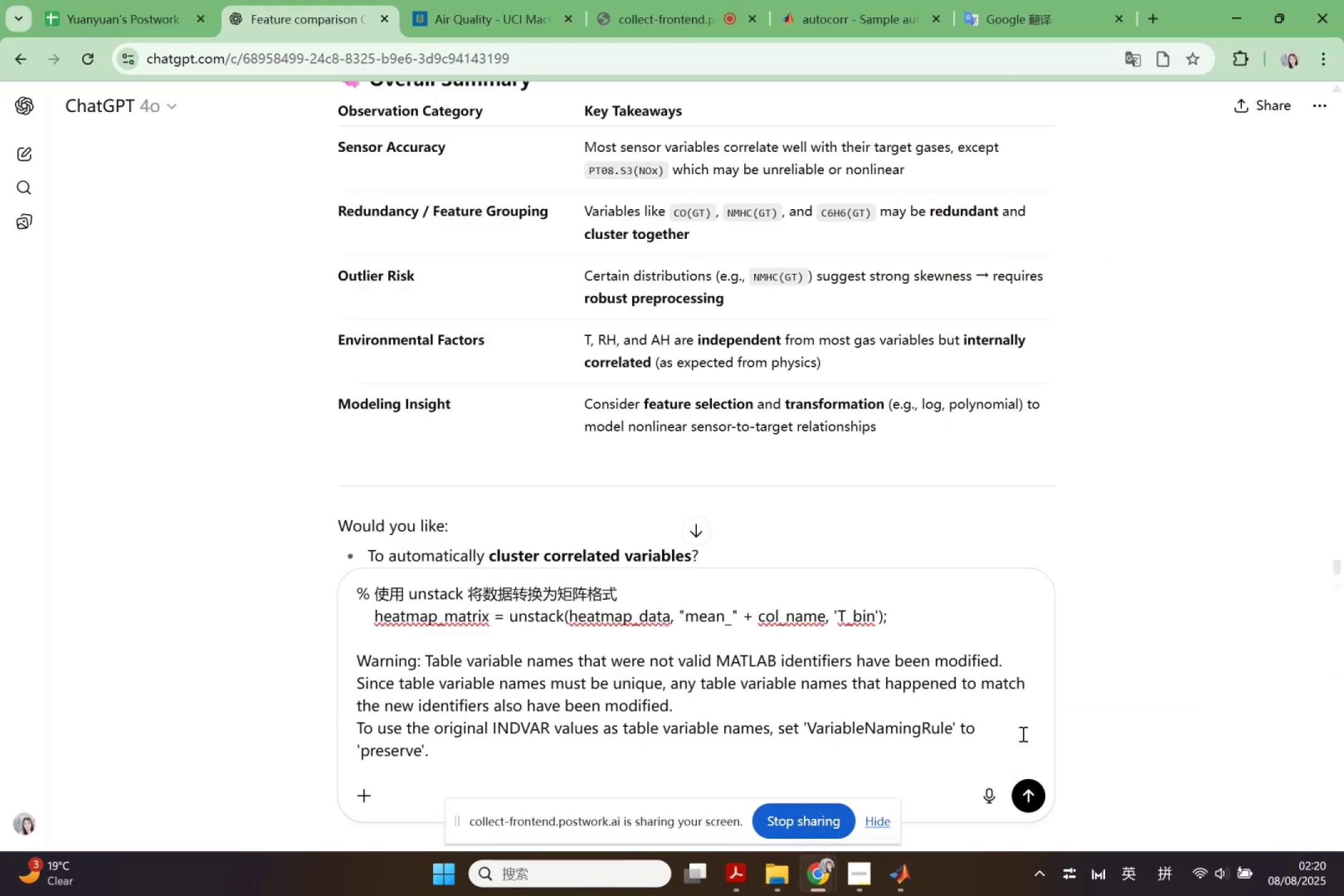 
left_click([1036, 795])
 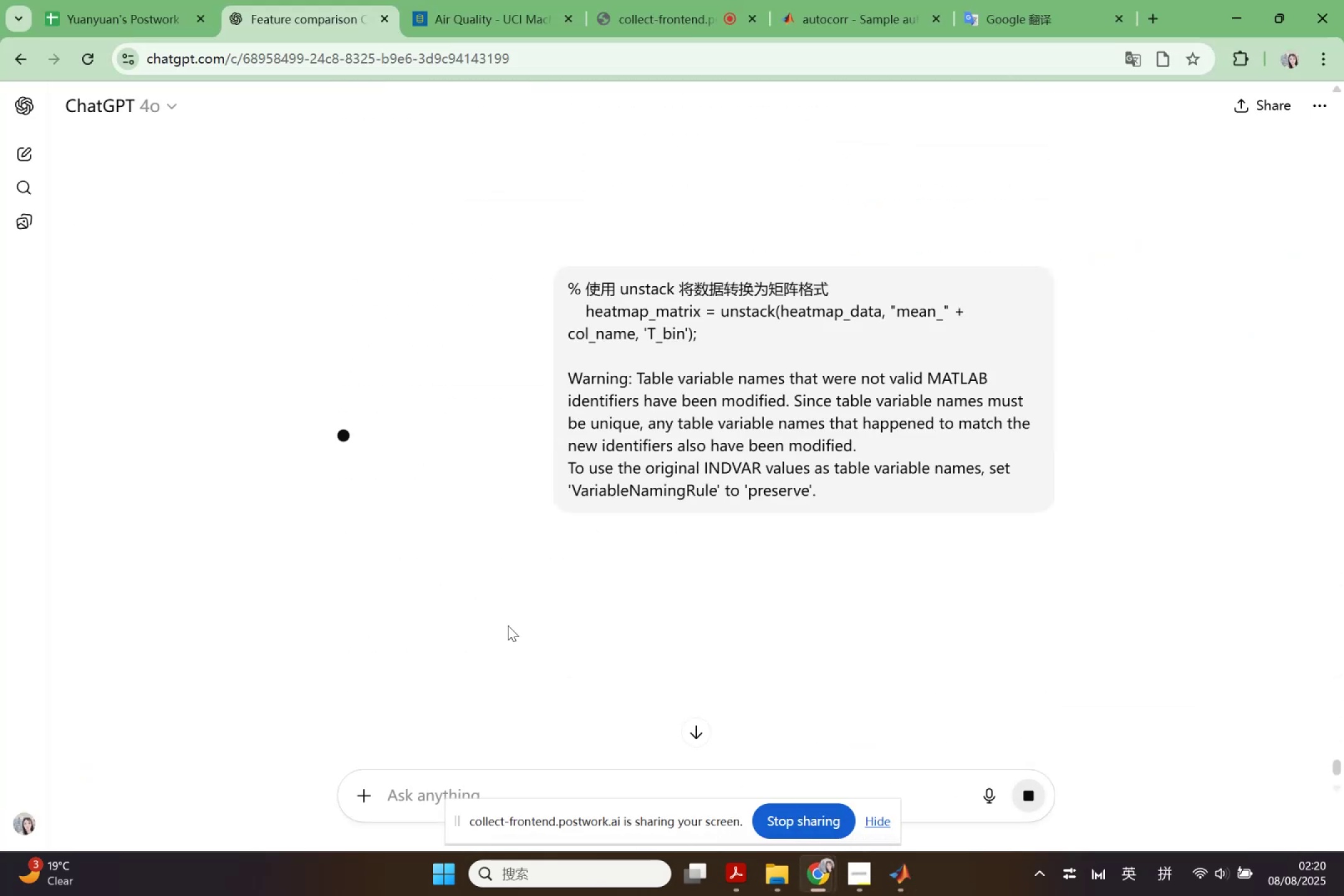 
scroll: coordinate [689, 503], scroll_direction: up, amount: 4.0
 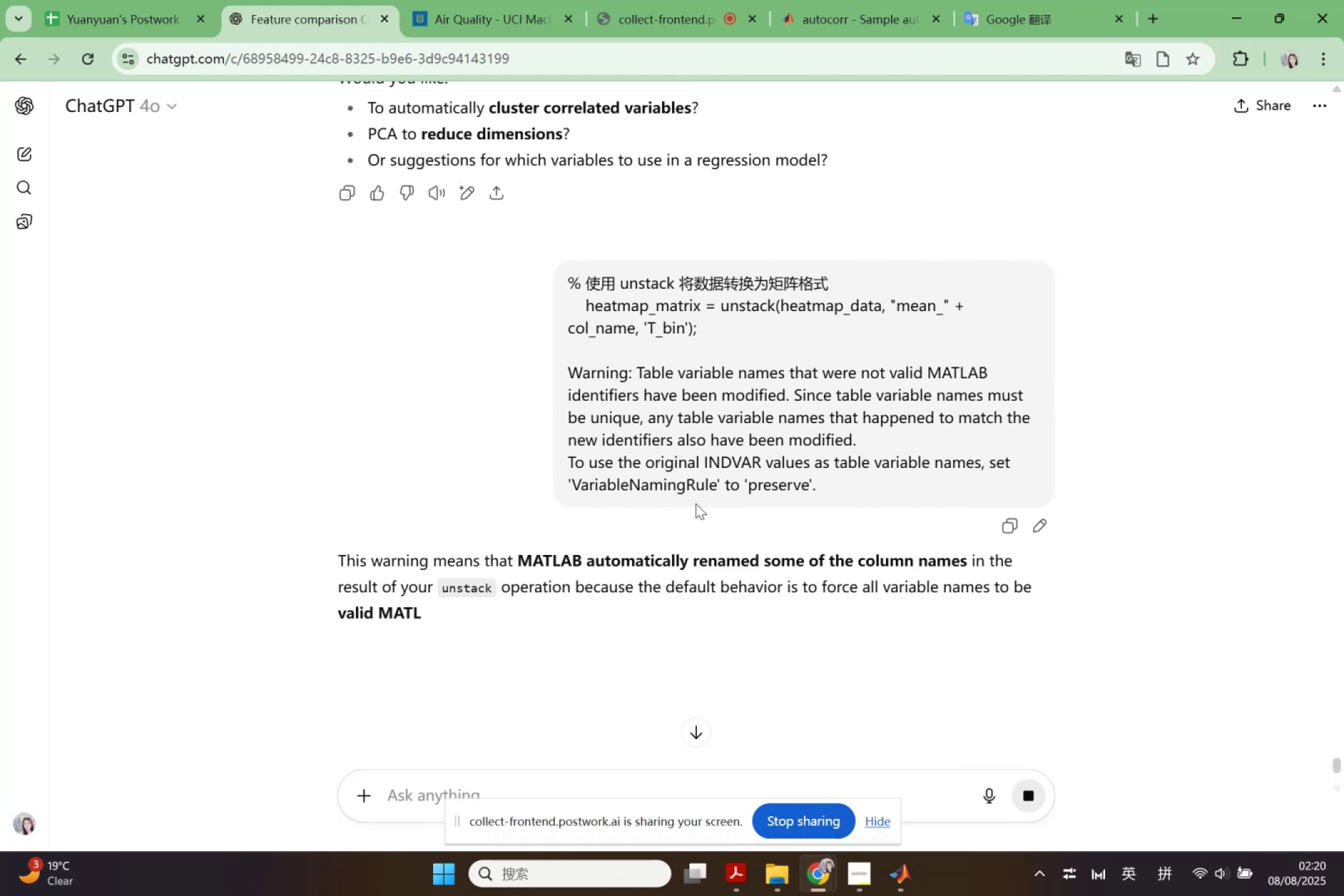 
scroll: coordinate [660, 513], scroll_direction: down, amount: 6.0
 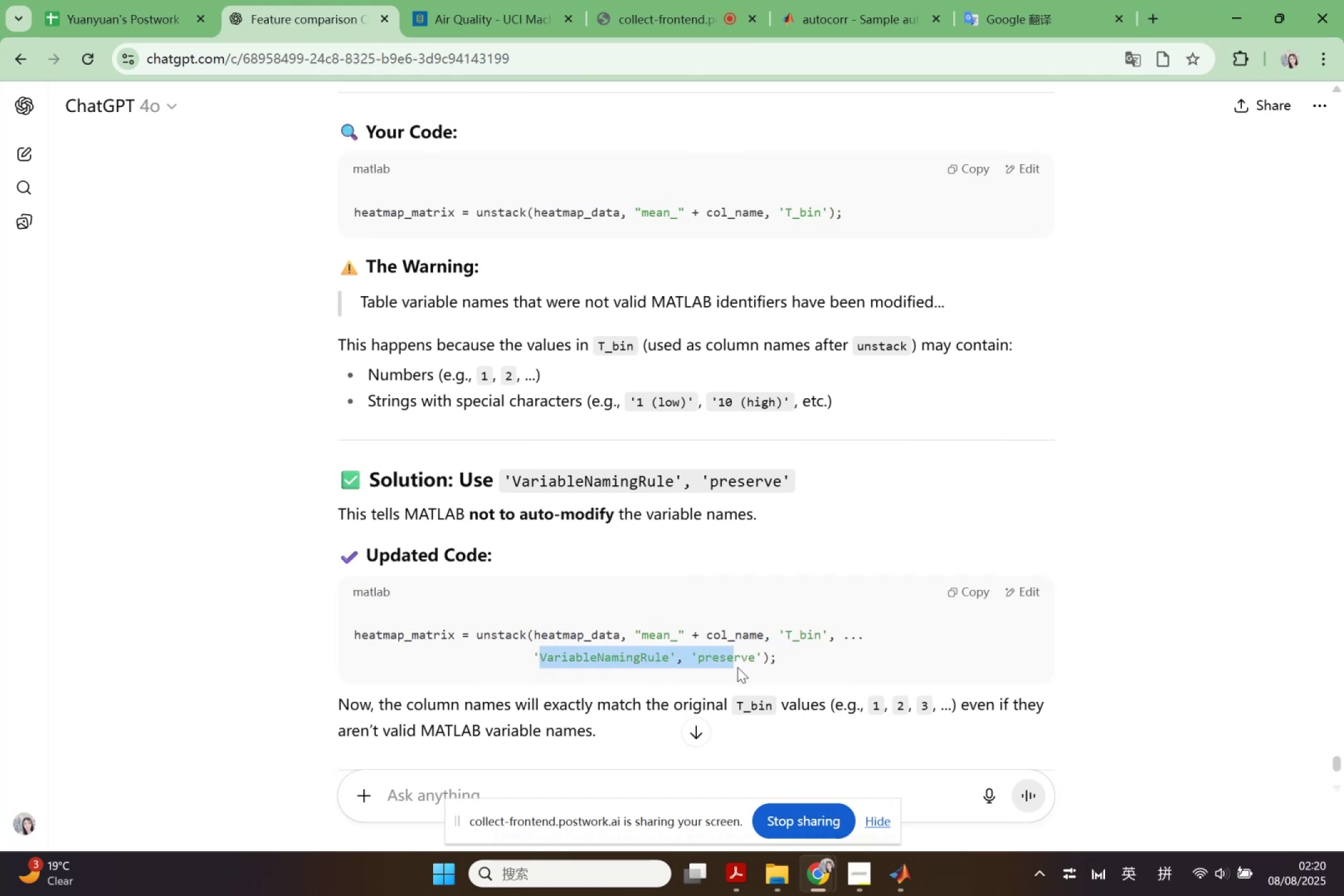 
wait(7.59)
 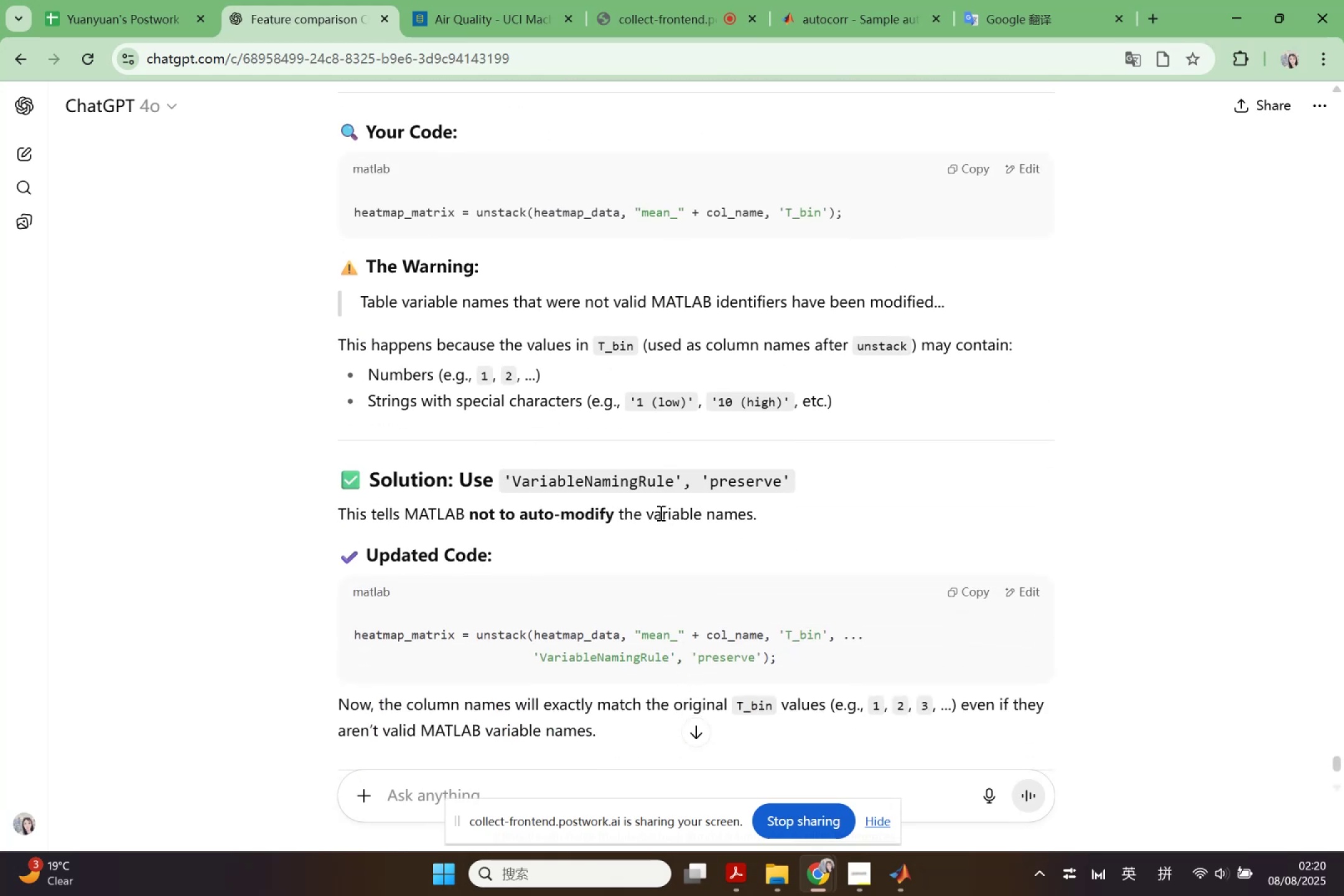 
left_click([762, 666])
 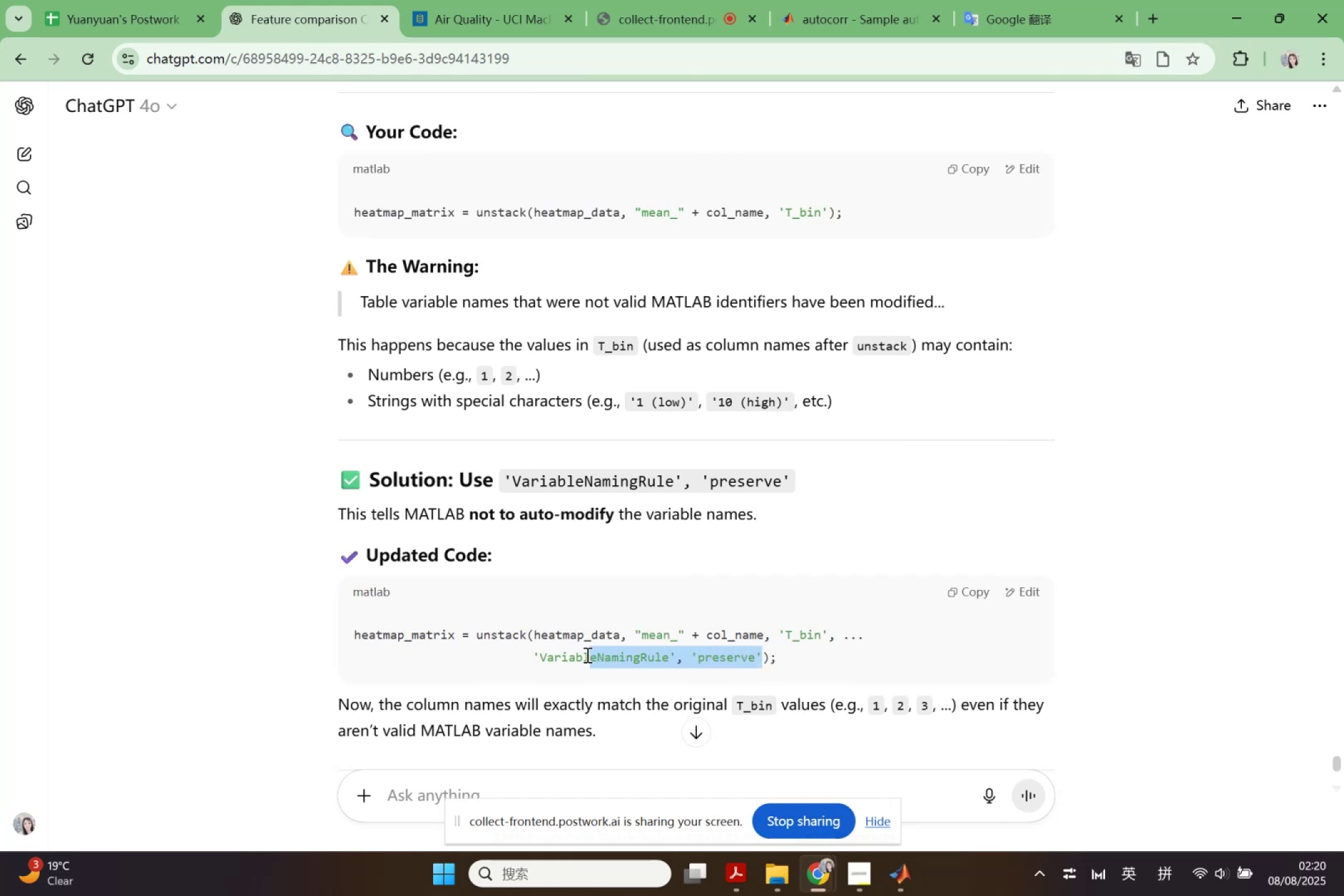 
key(Control+ControlLeft)
 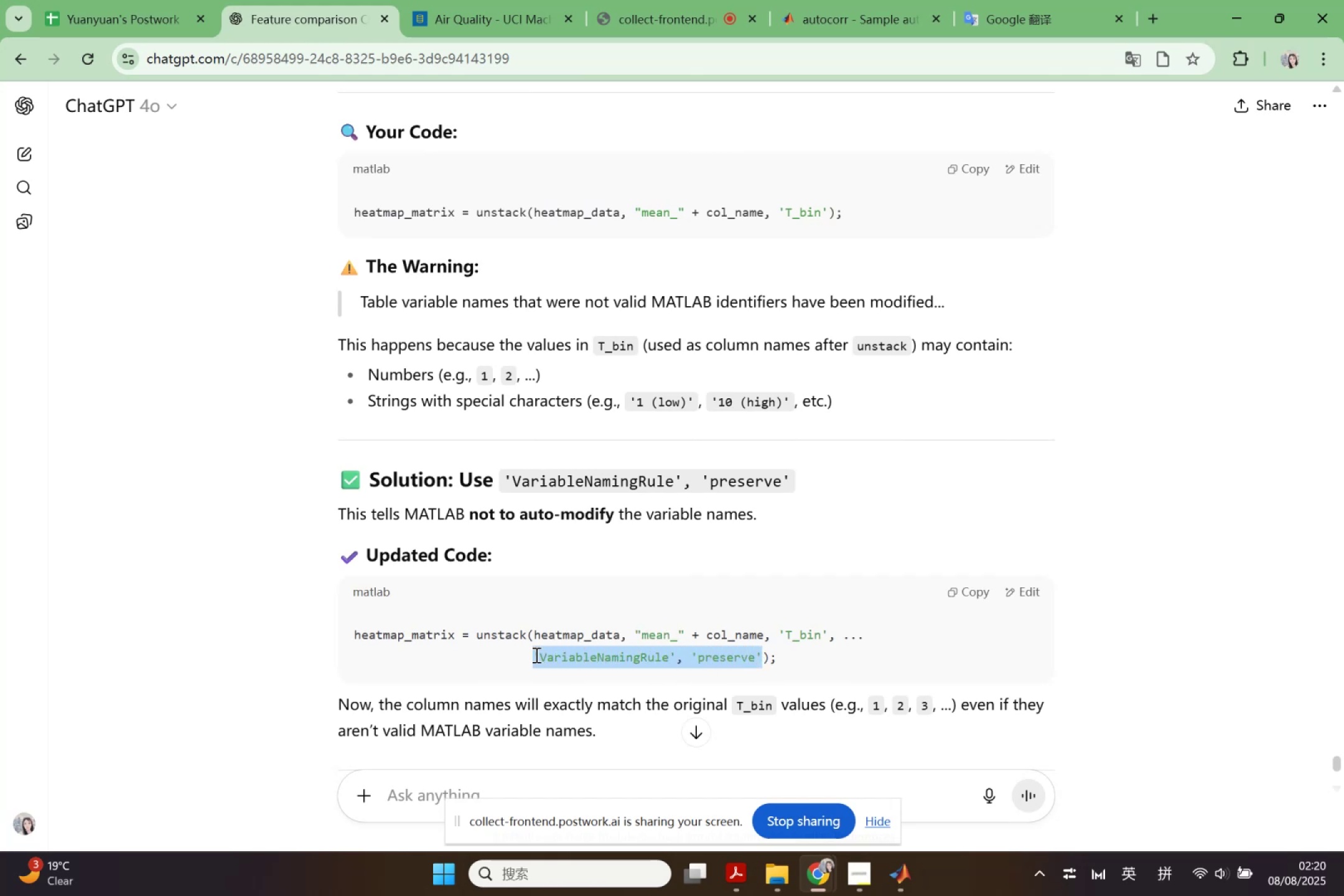 
key(Control+C)
 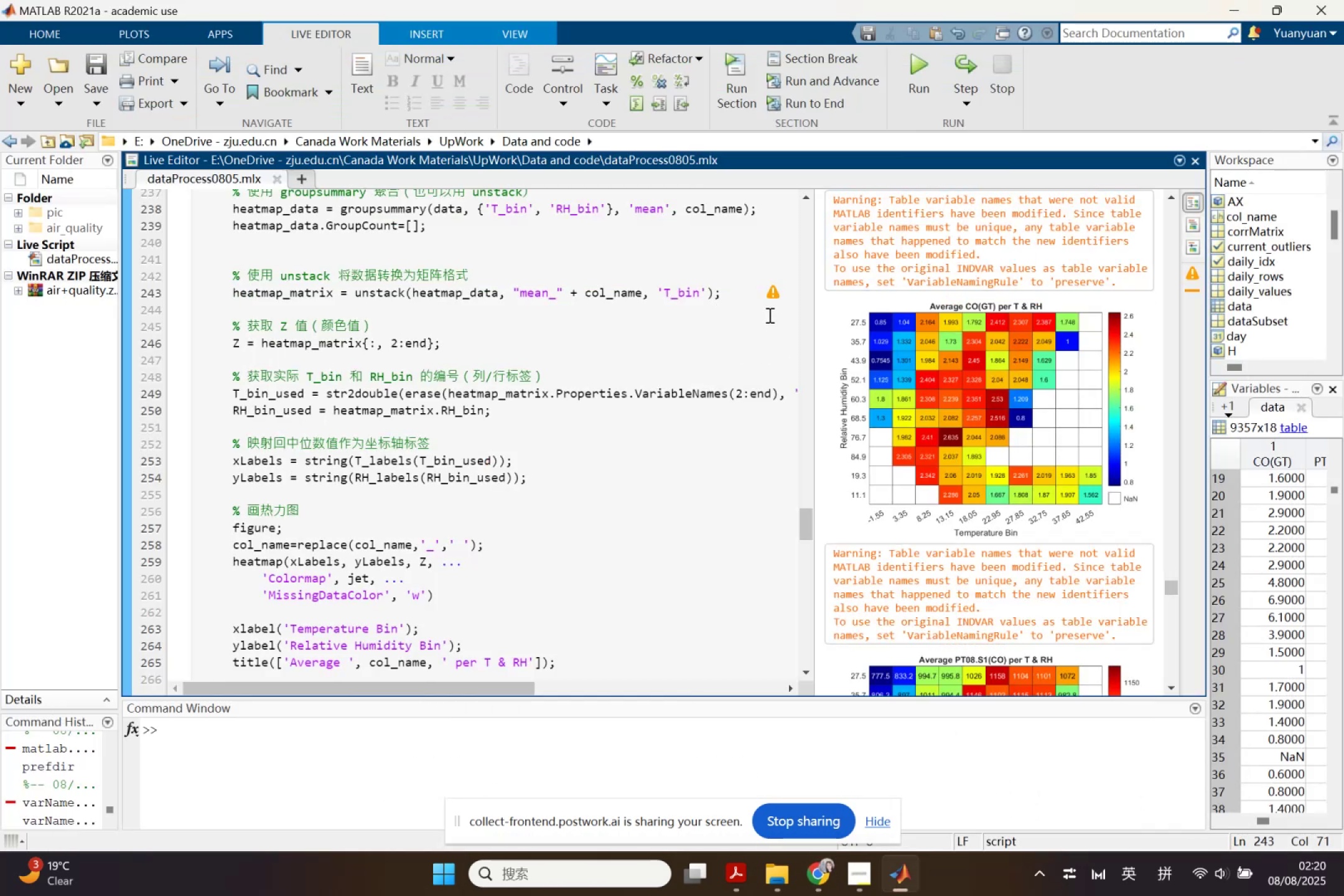 
key(Comma)
 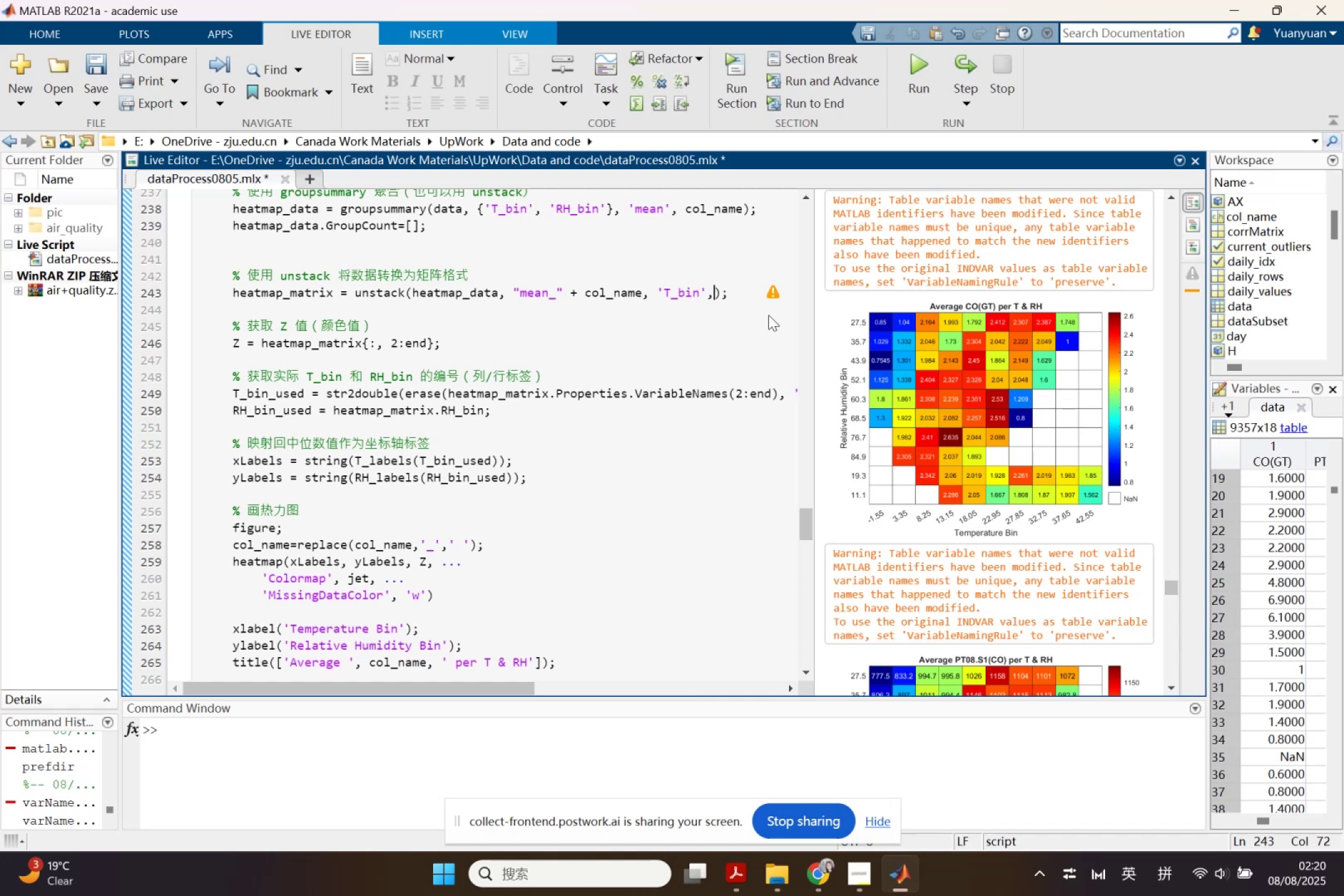 
key(Period)
 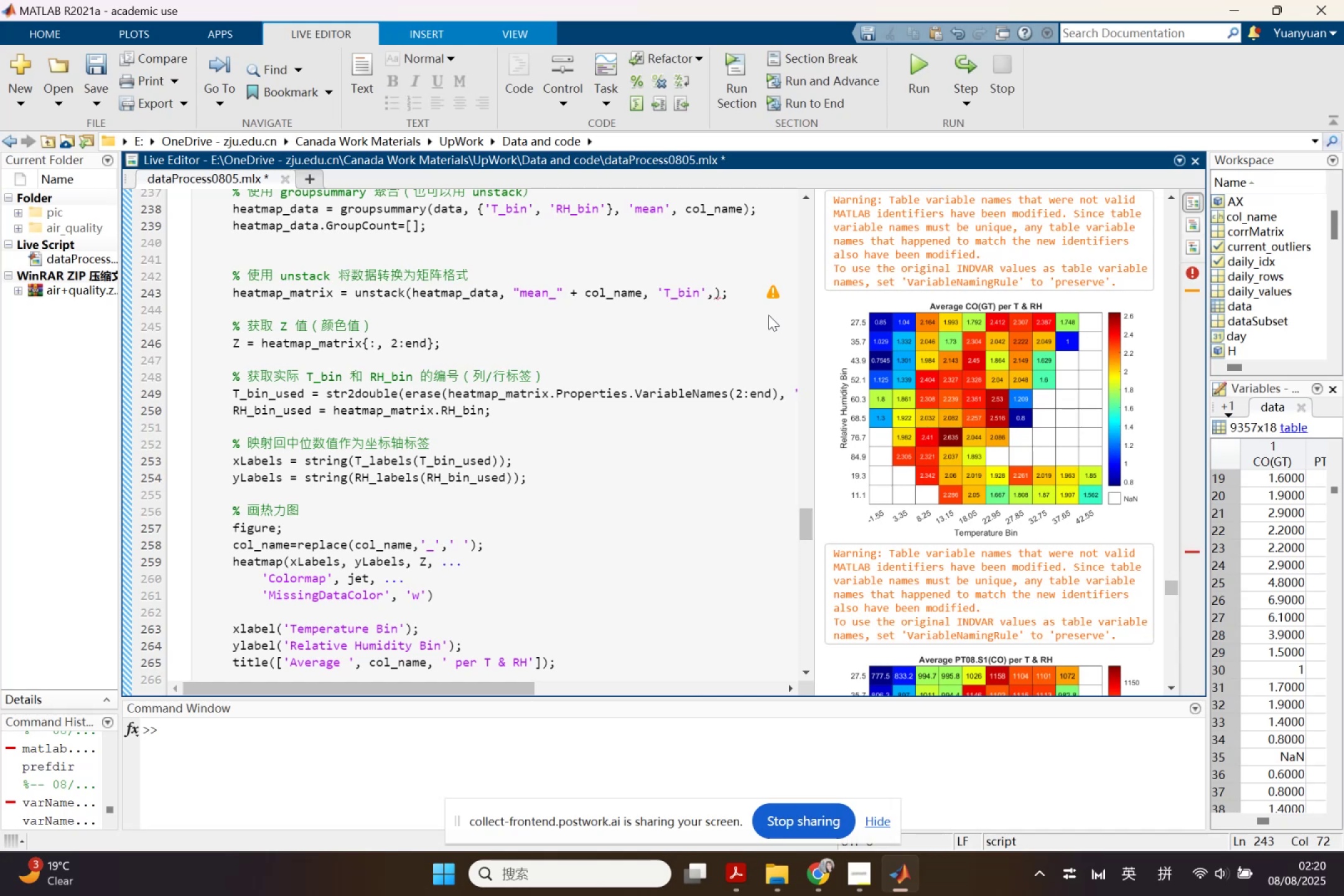 
key(Period)
 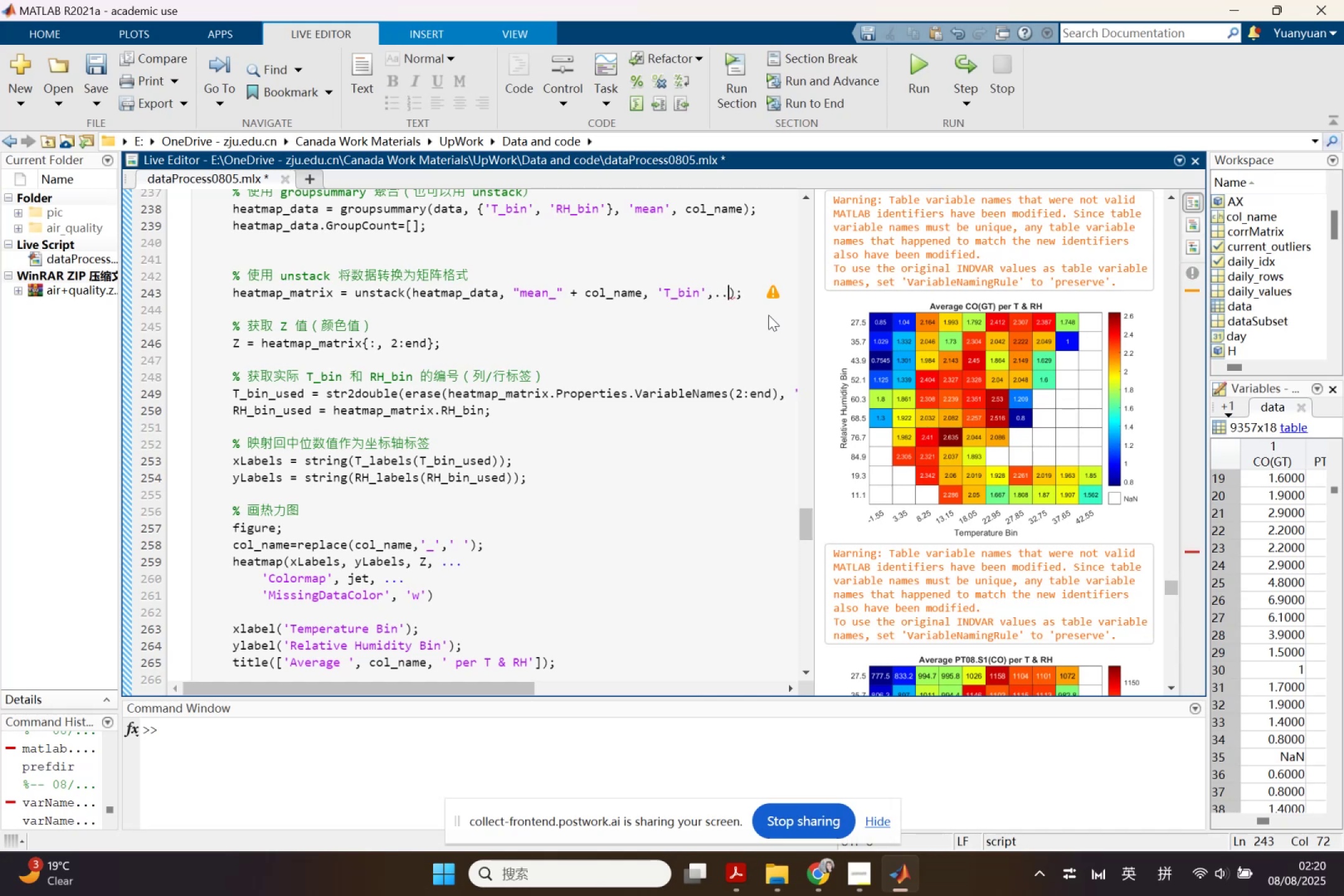 
key(Period)
 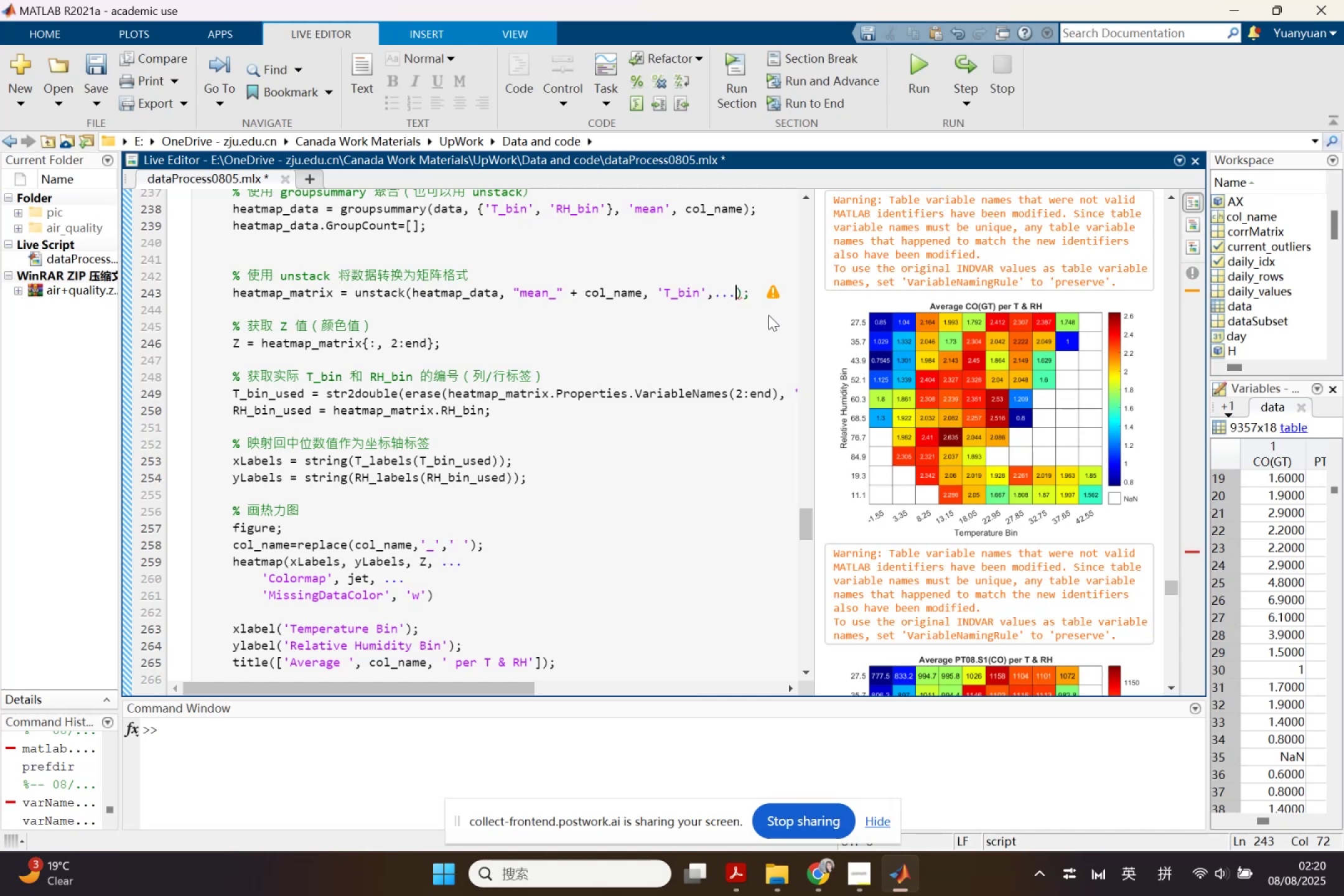 
key(Enter)
 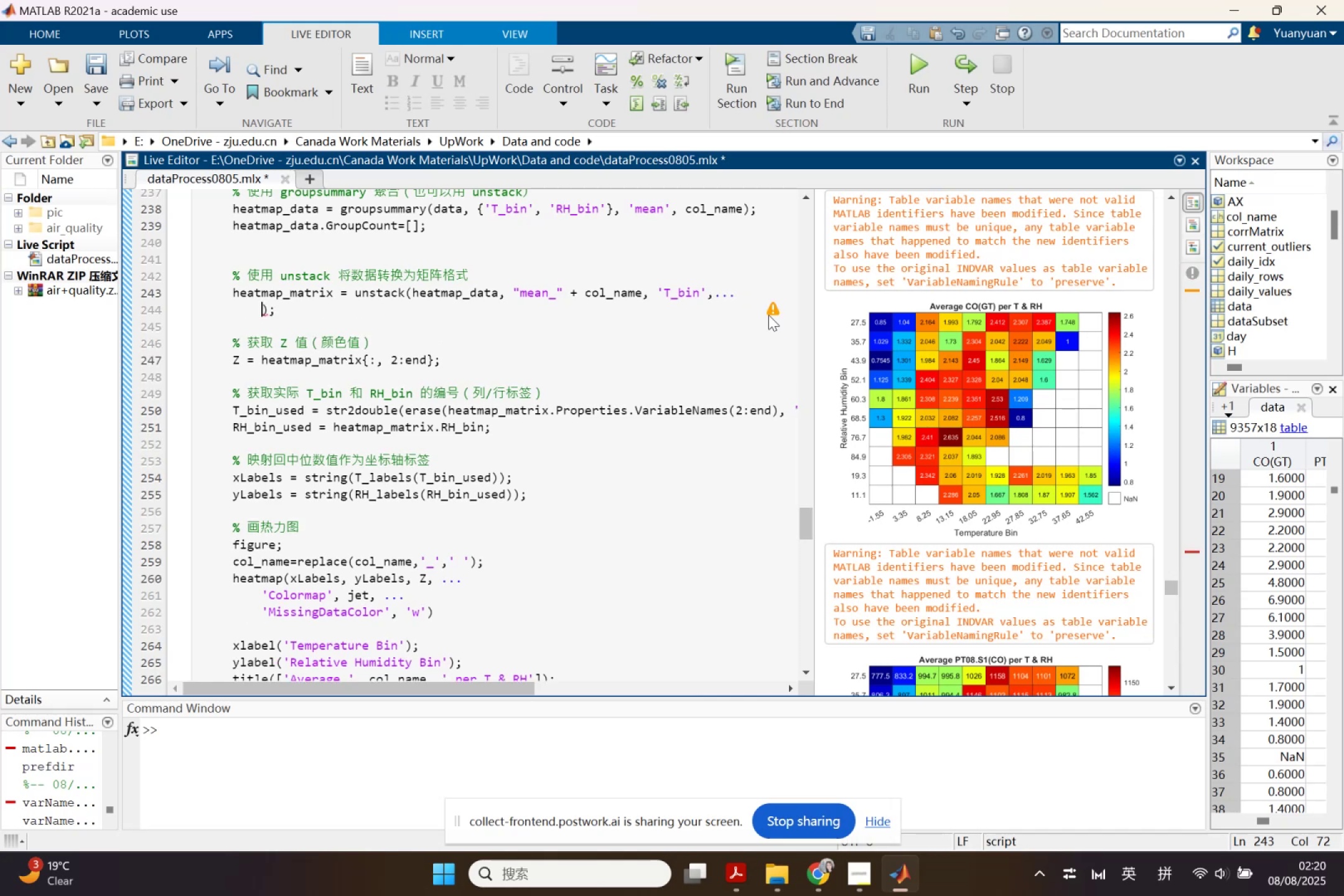 
key(Control+V)
 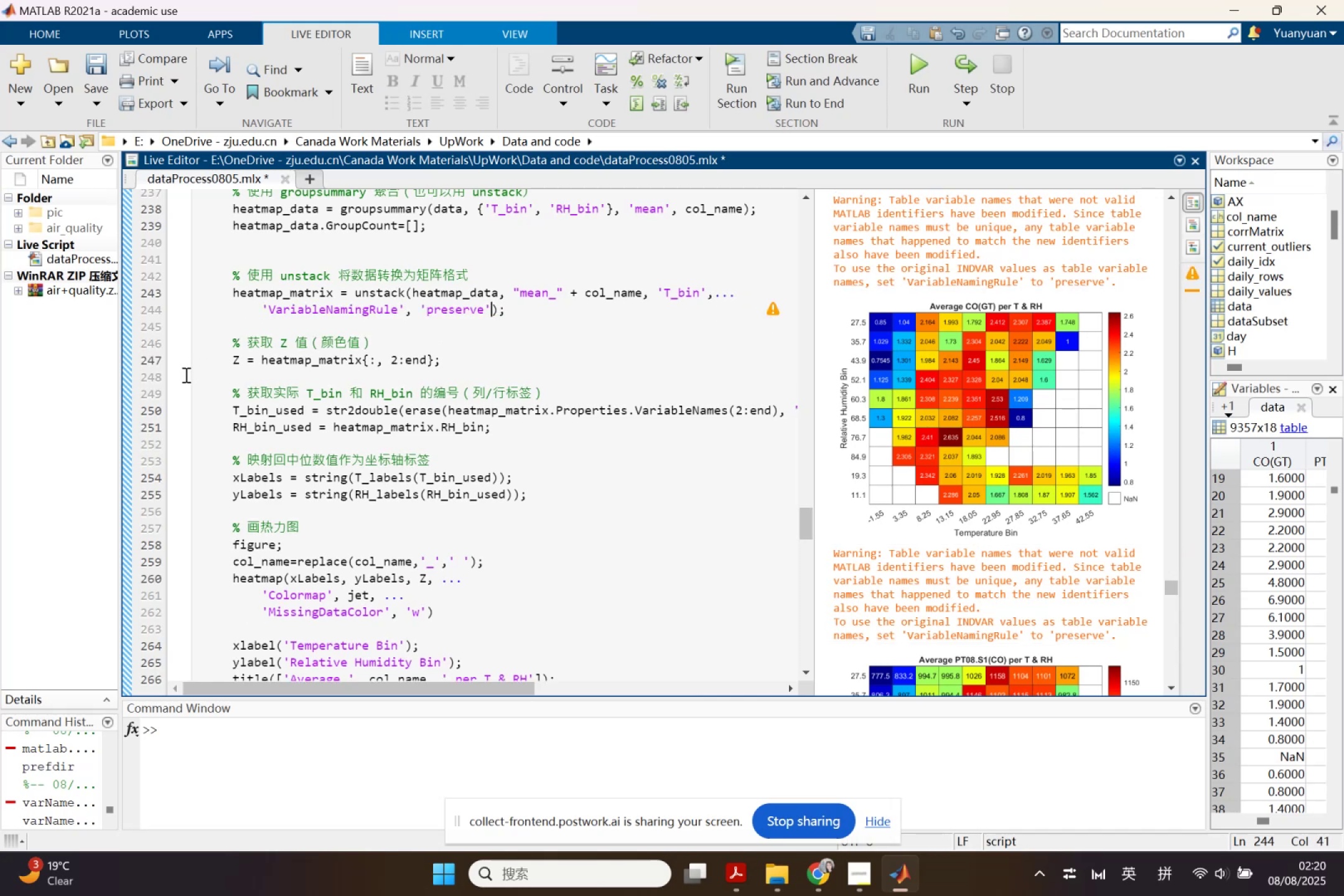 
left_click([156, 363])
 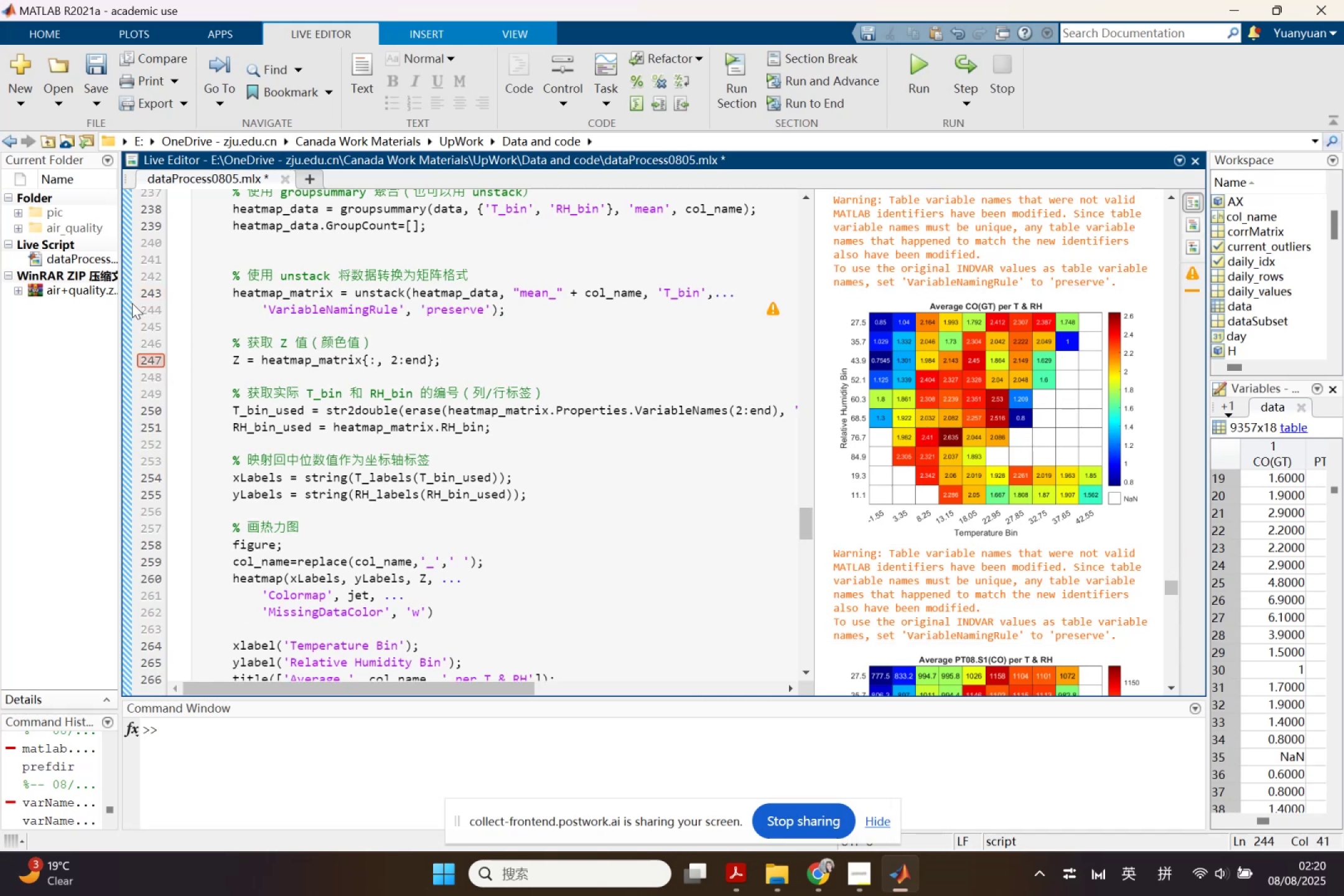 
left_click([123, 306])
 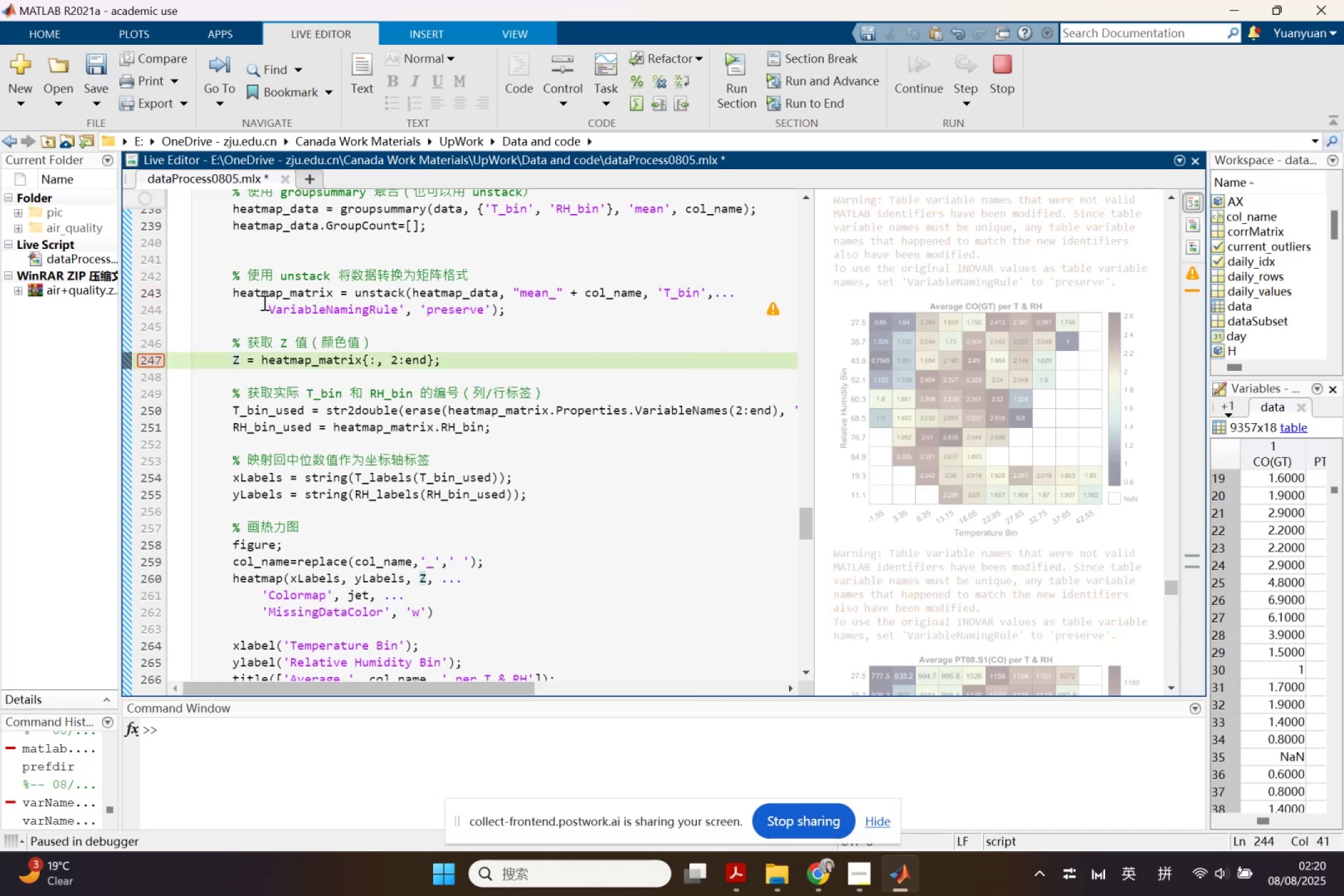 
left_click([277, 290])
 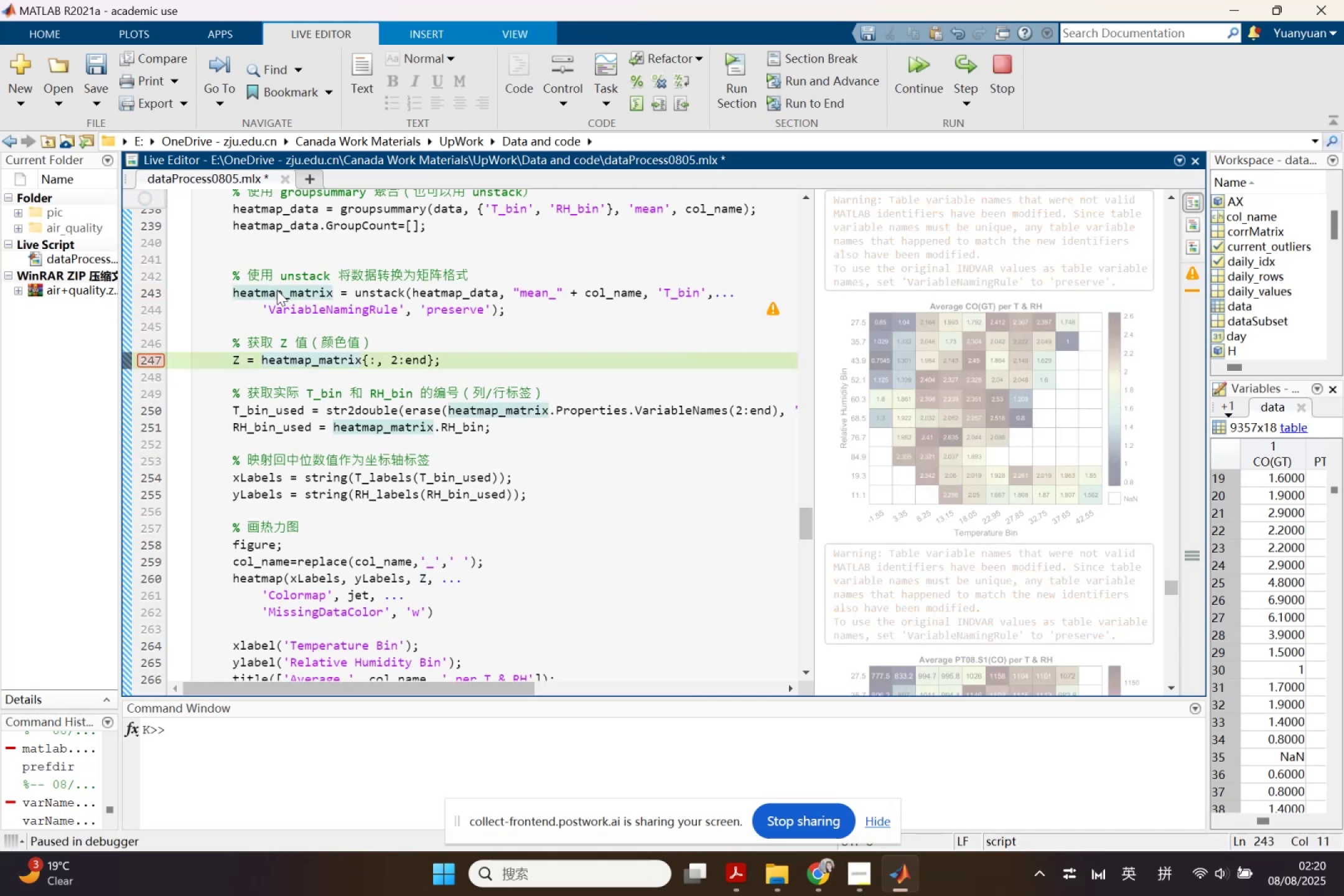 
right_click([277, 290])
 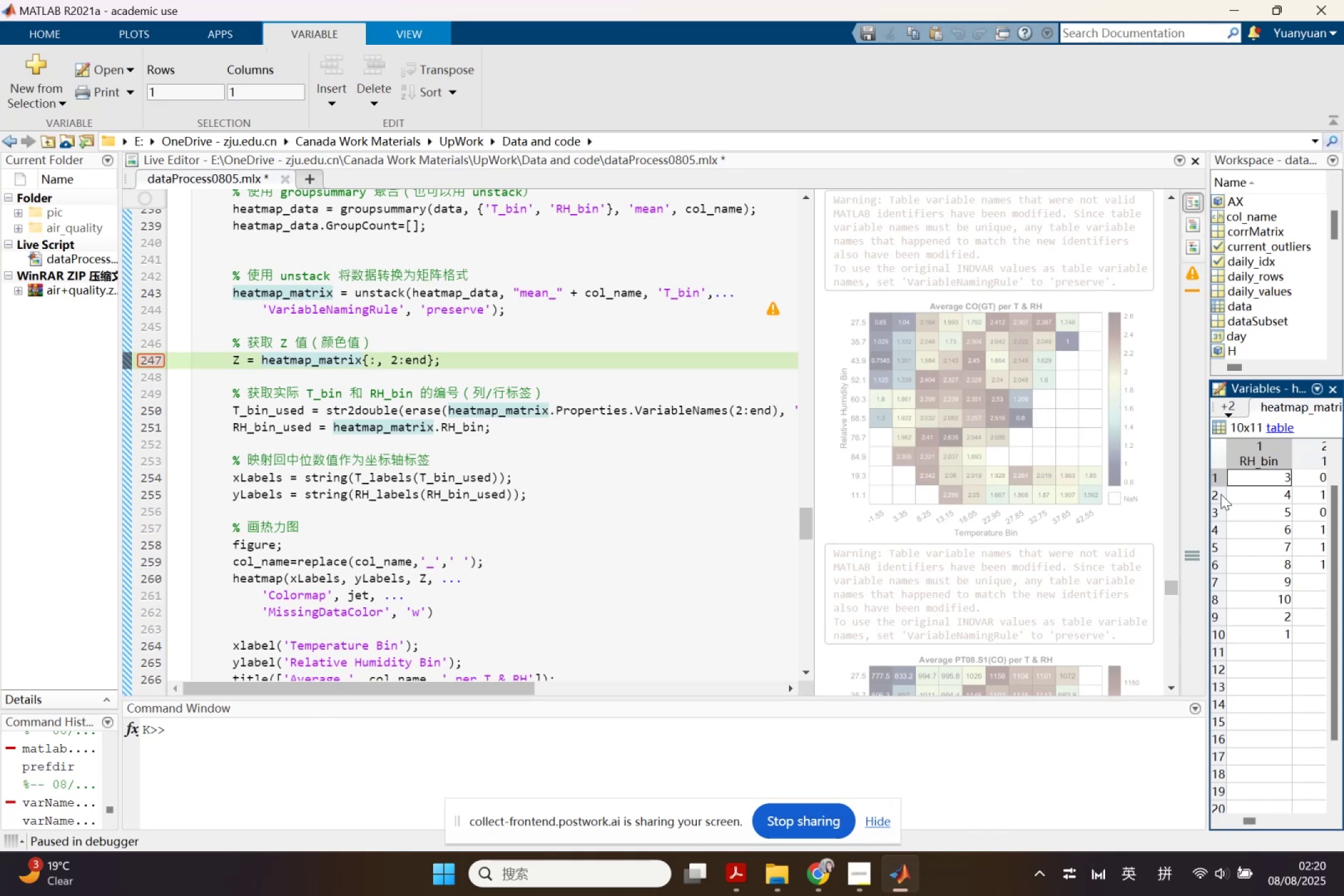 
mouse_move([872, 494])
 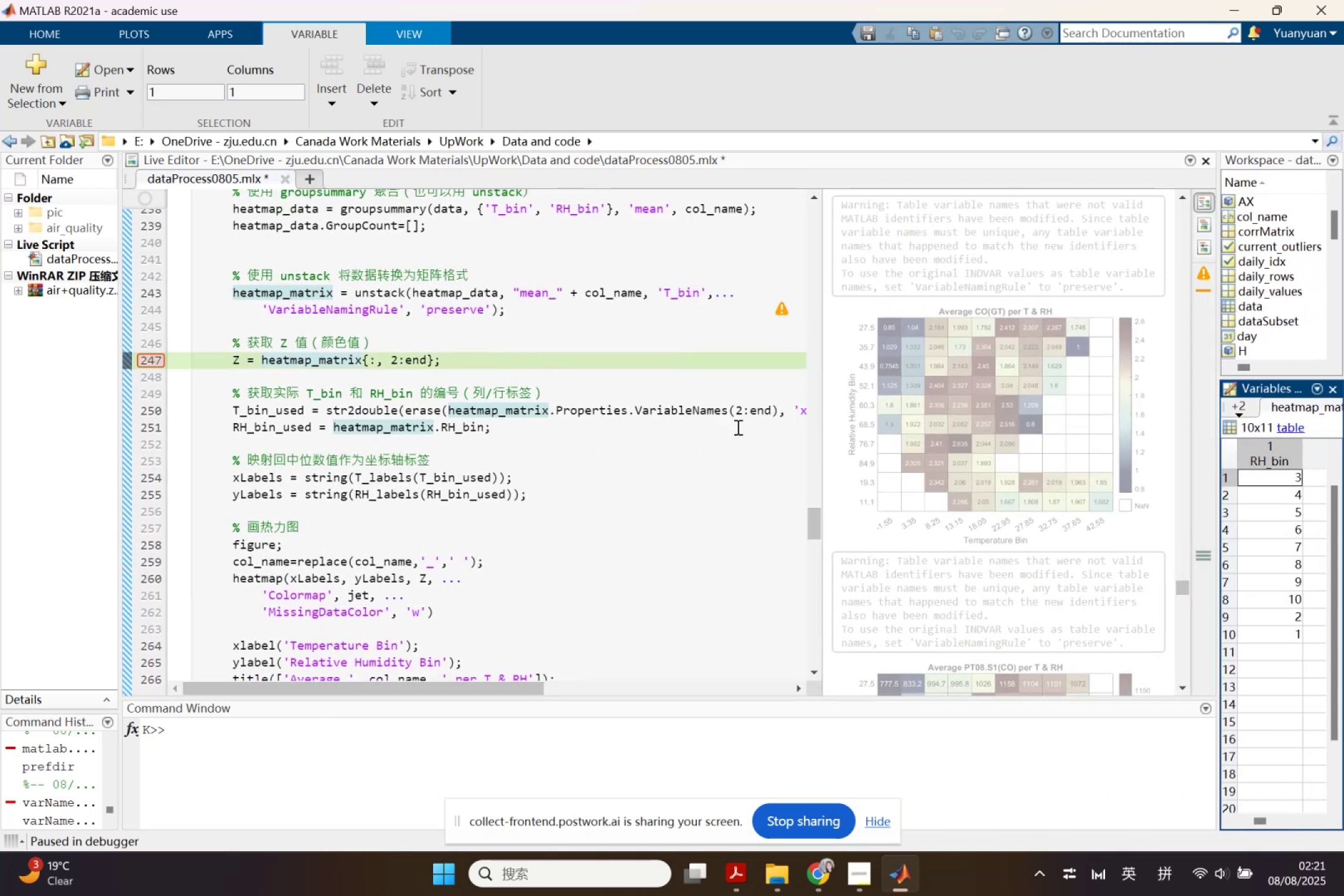 
wait(8.5)
 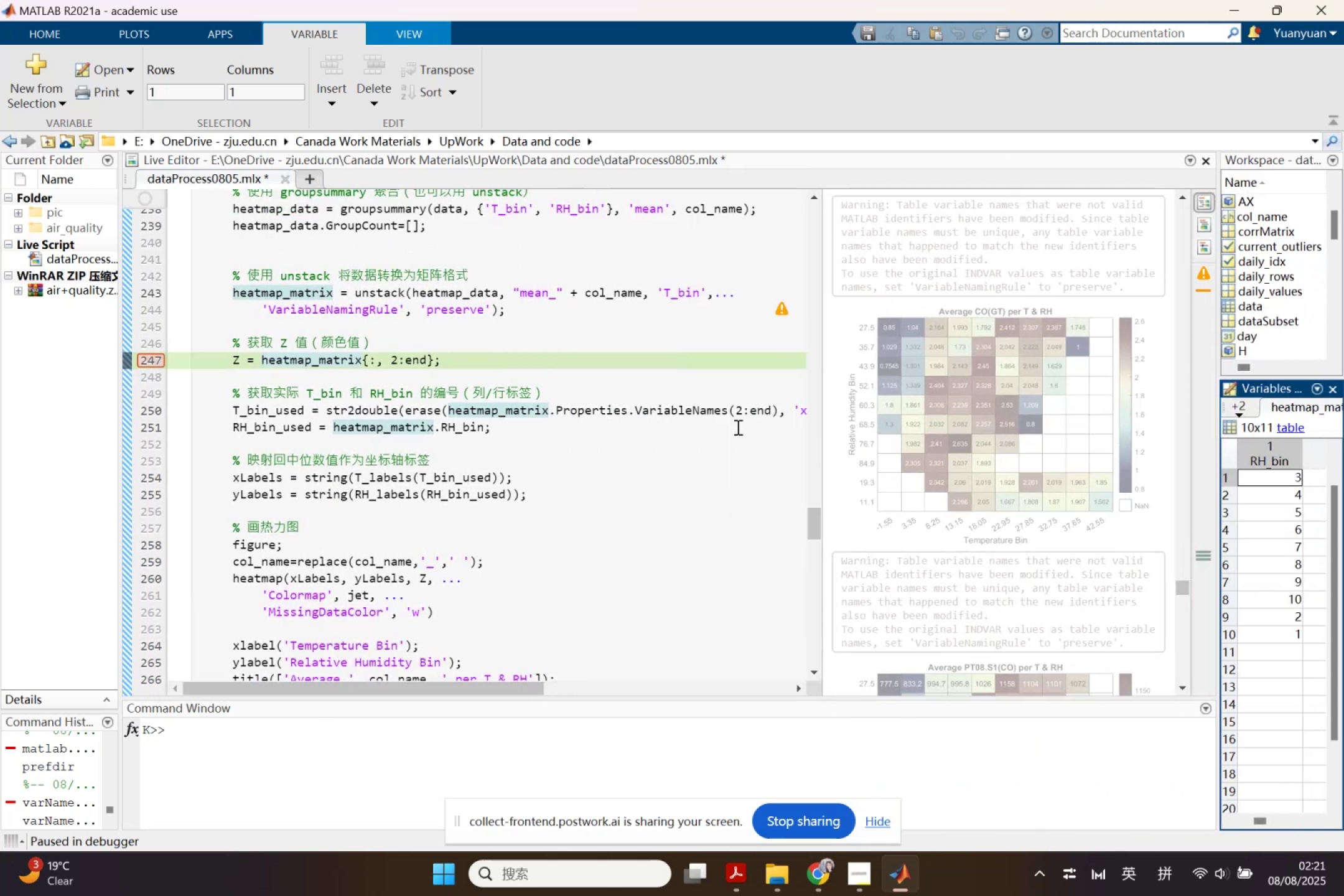 
key(Backspace)
 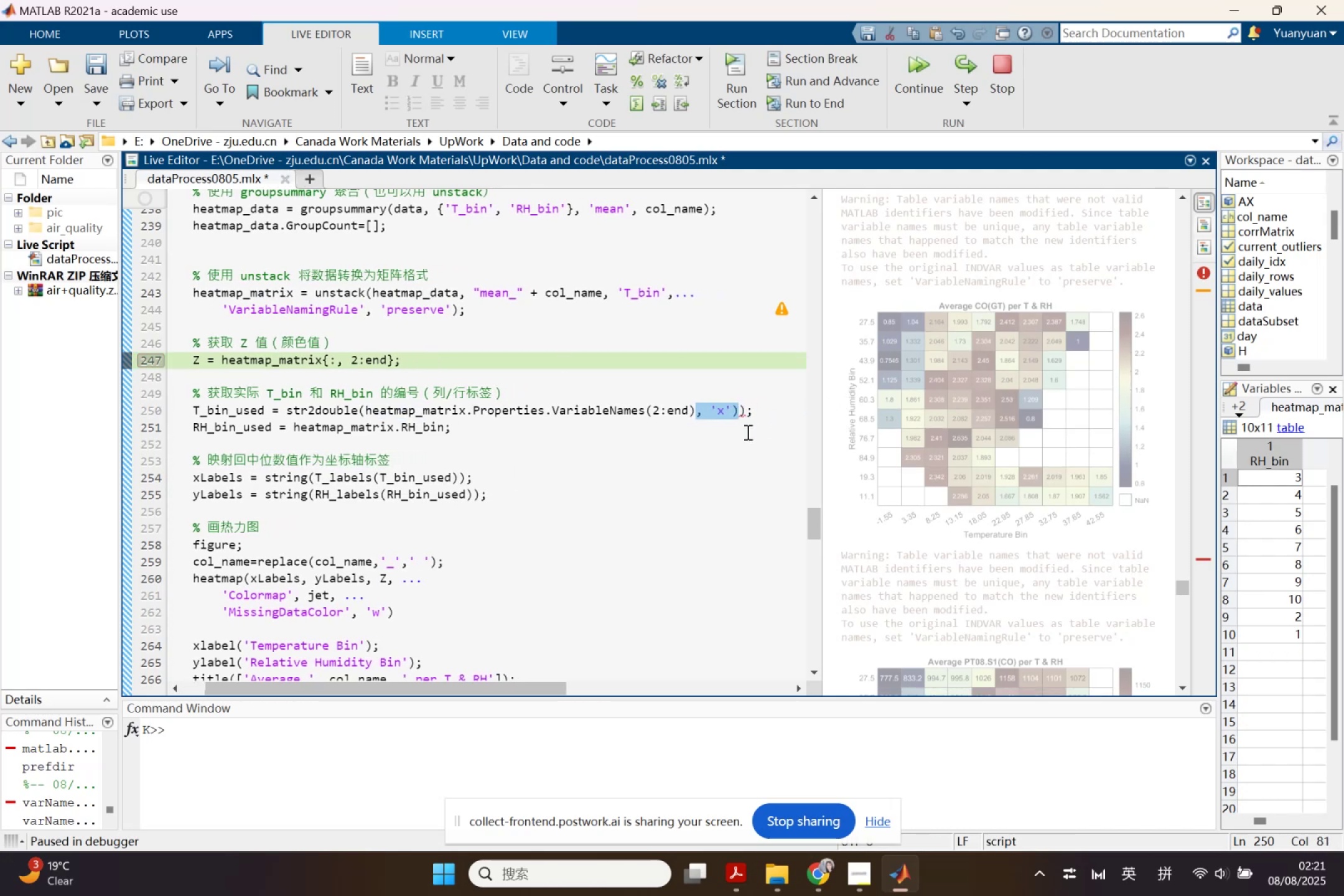 
wait(6.84)
 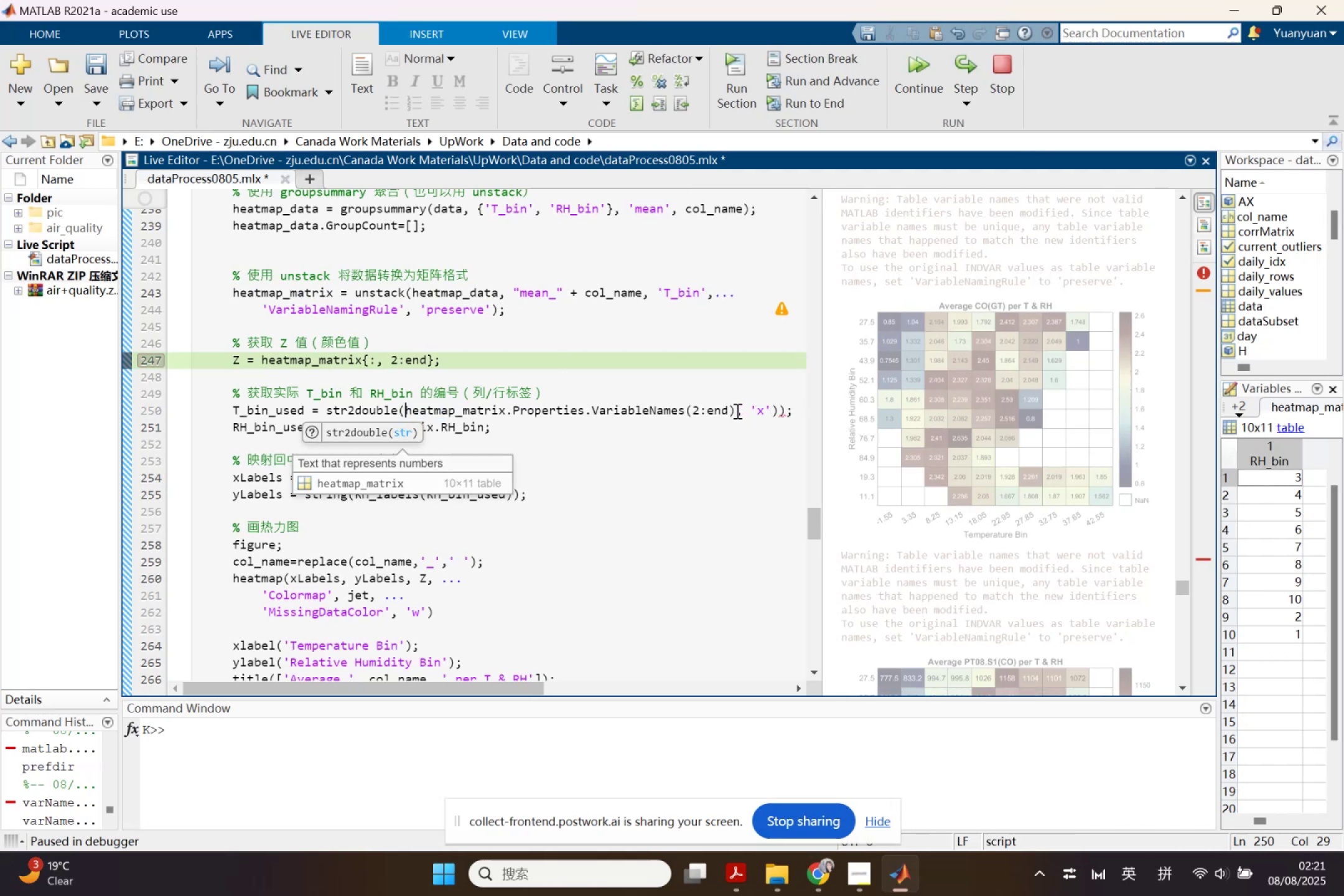 
key(Backspace)
 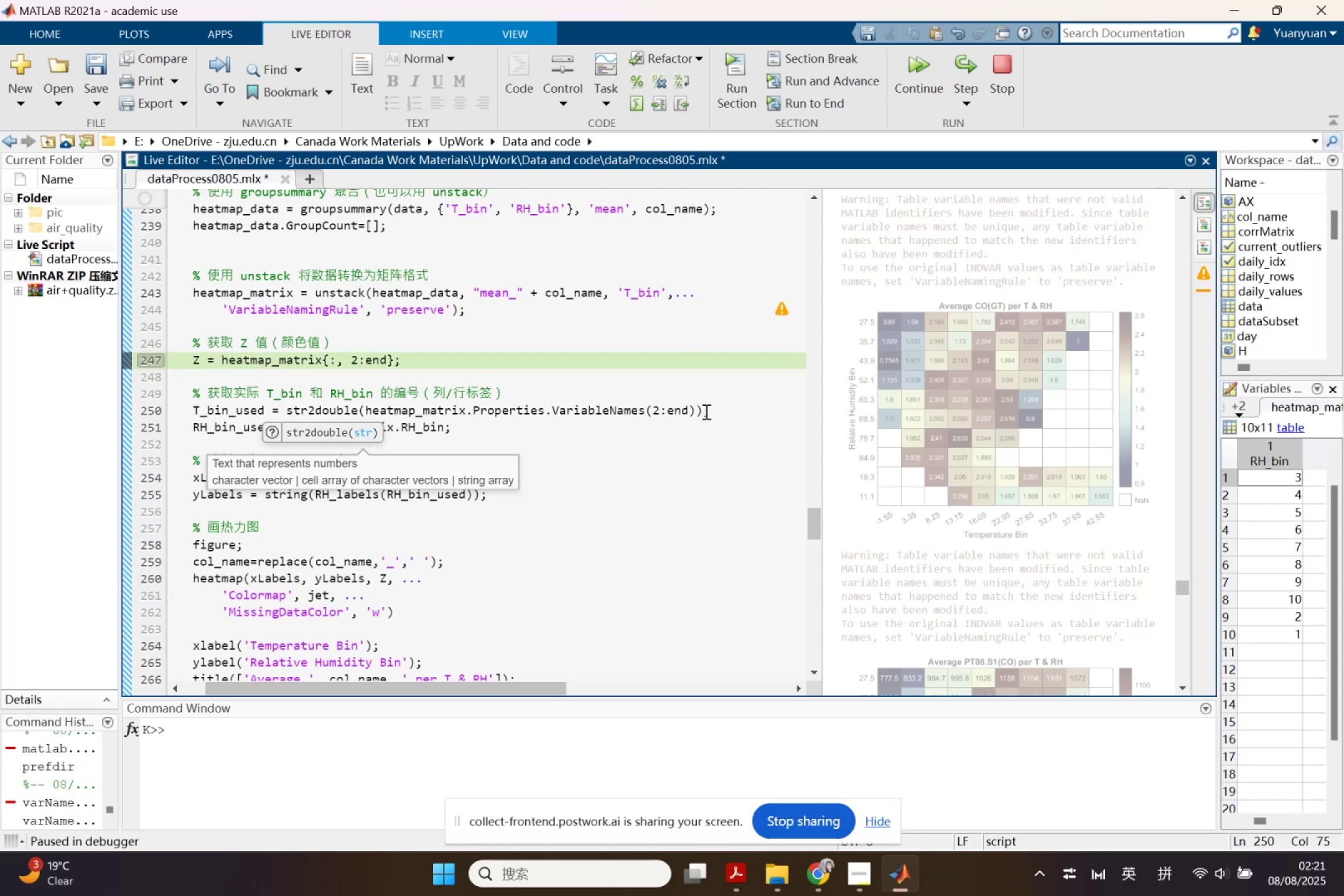 
left_click([698, 411])
 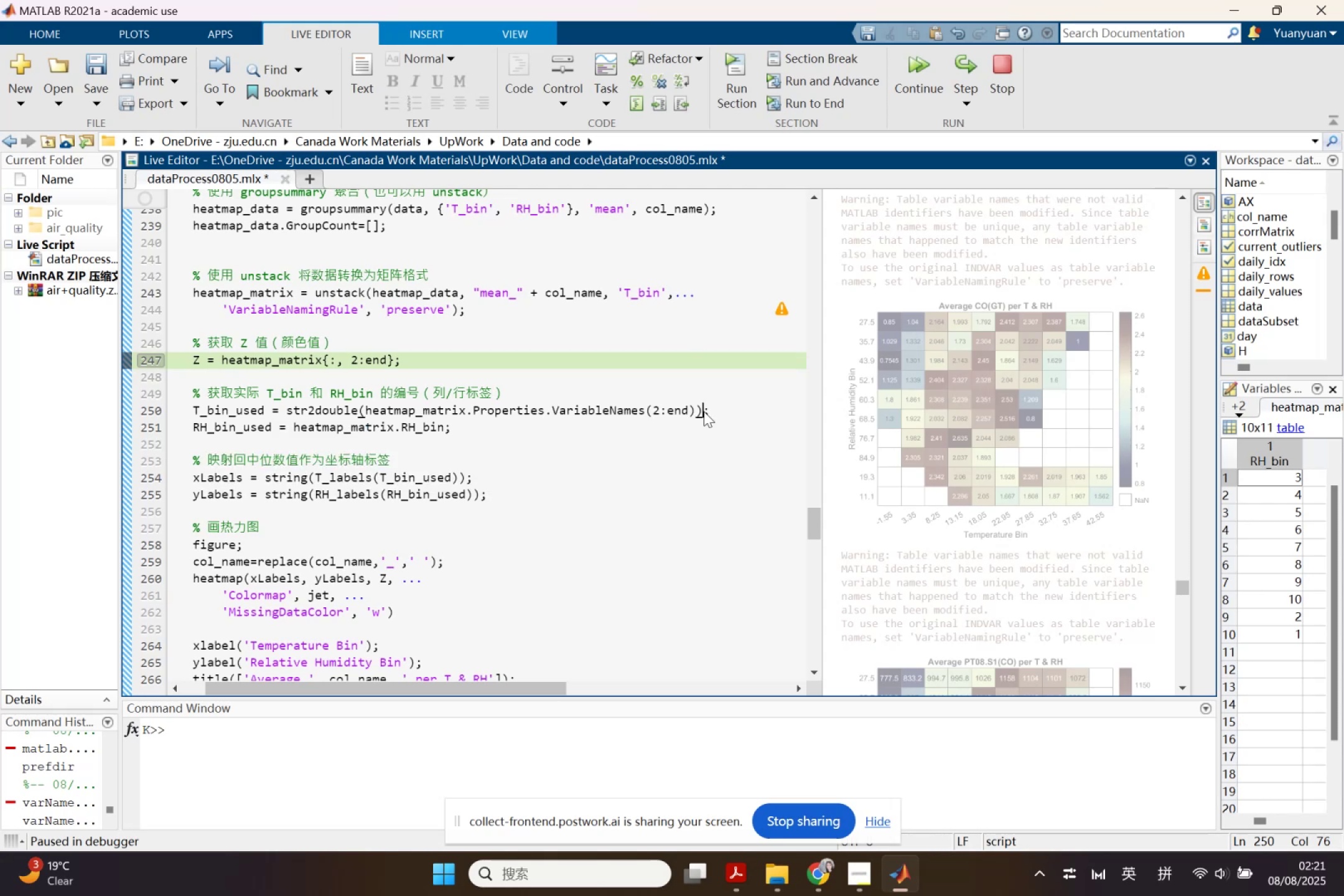 
left_click([704, 411])
 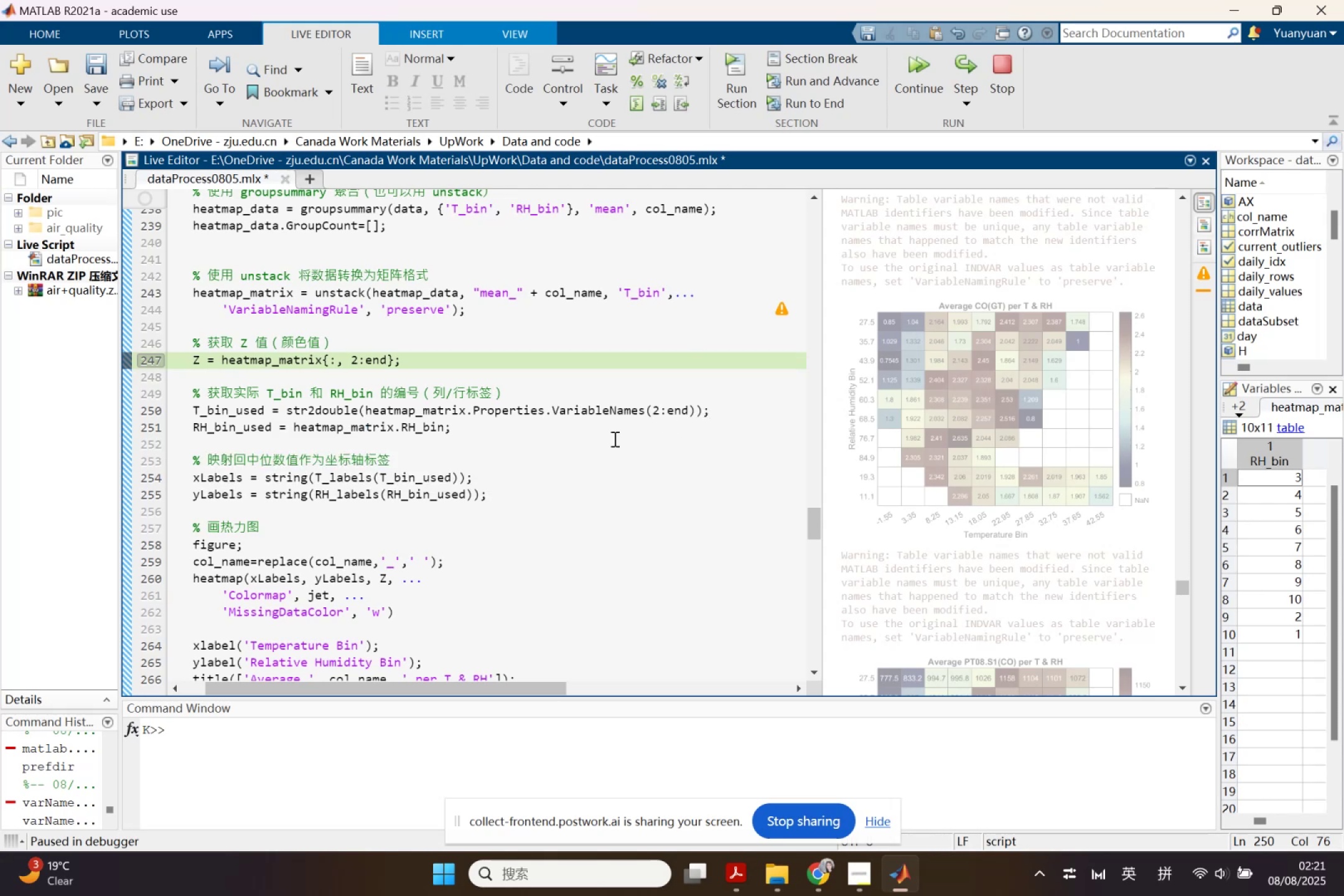 
left_click([577, 442])
 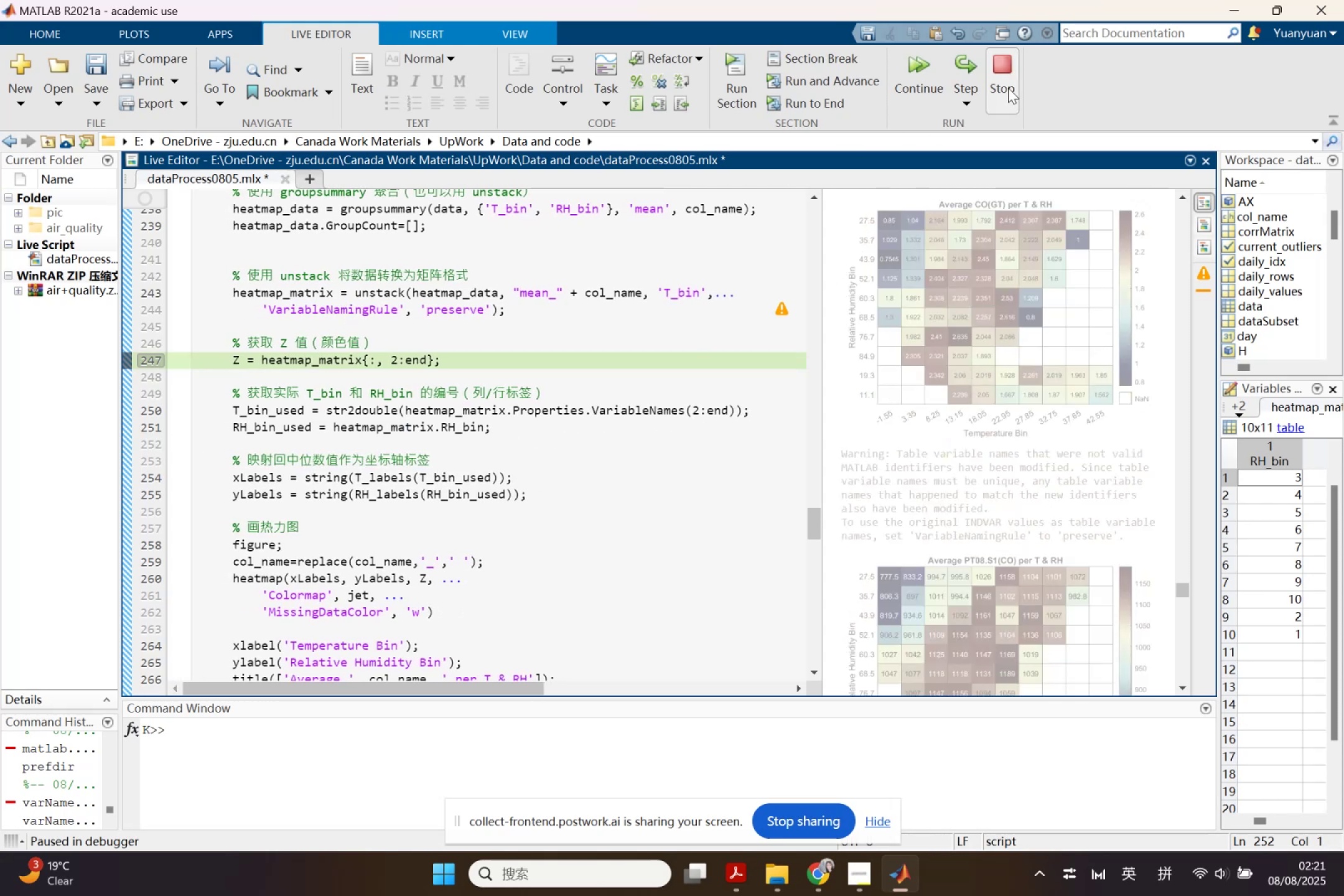 
left_click([702, 383])
 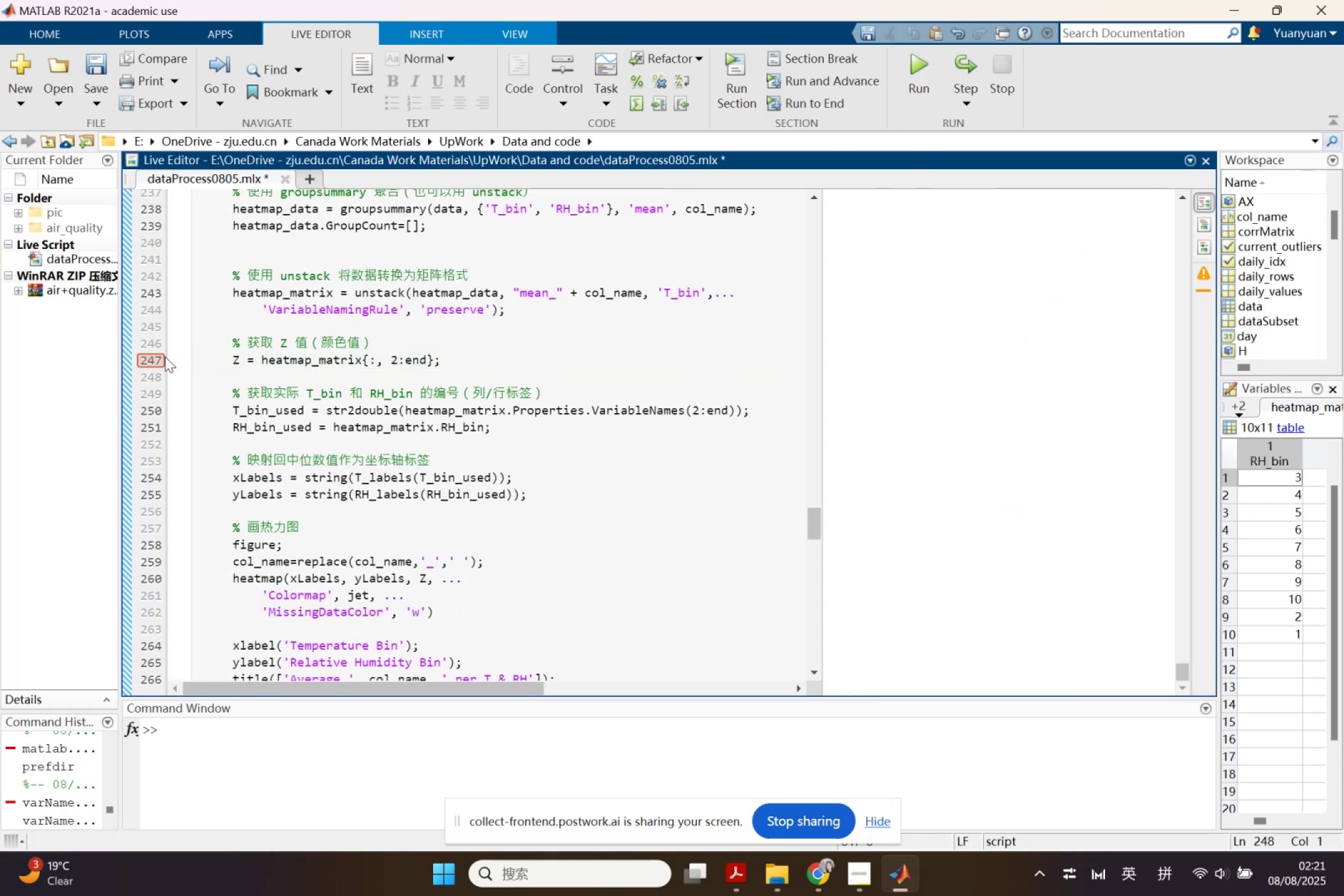 
double_click([157, 360])
 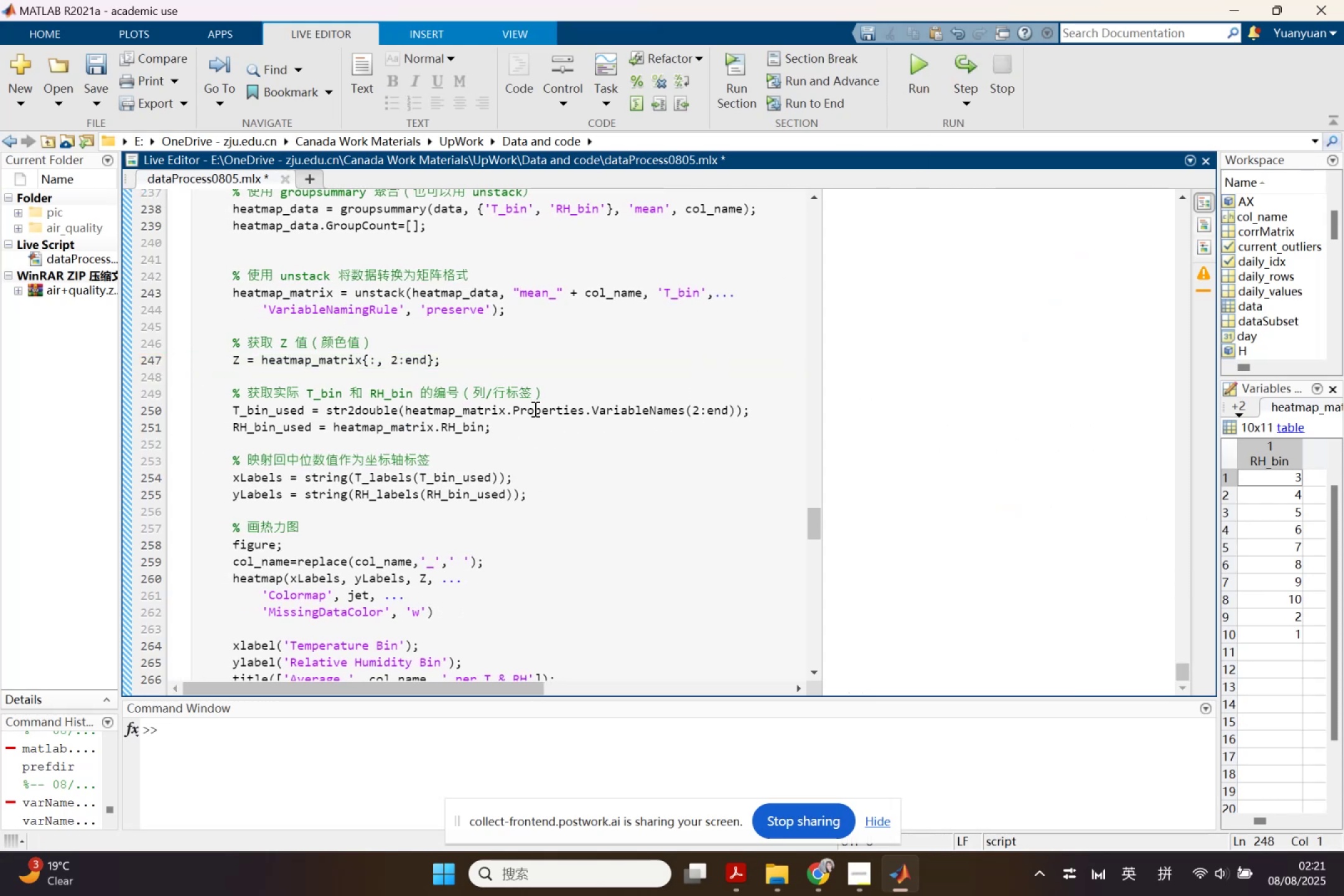 
scroll: coordinate [534, 409], scroll_direction: down, amount: 2.0
 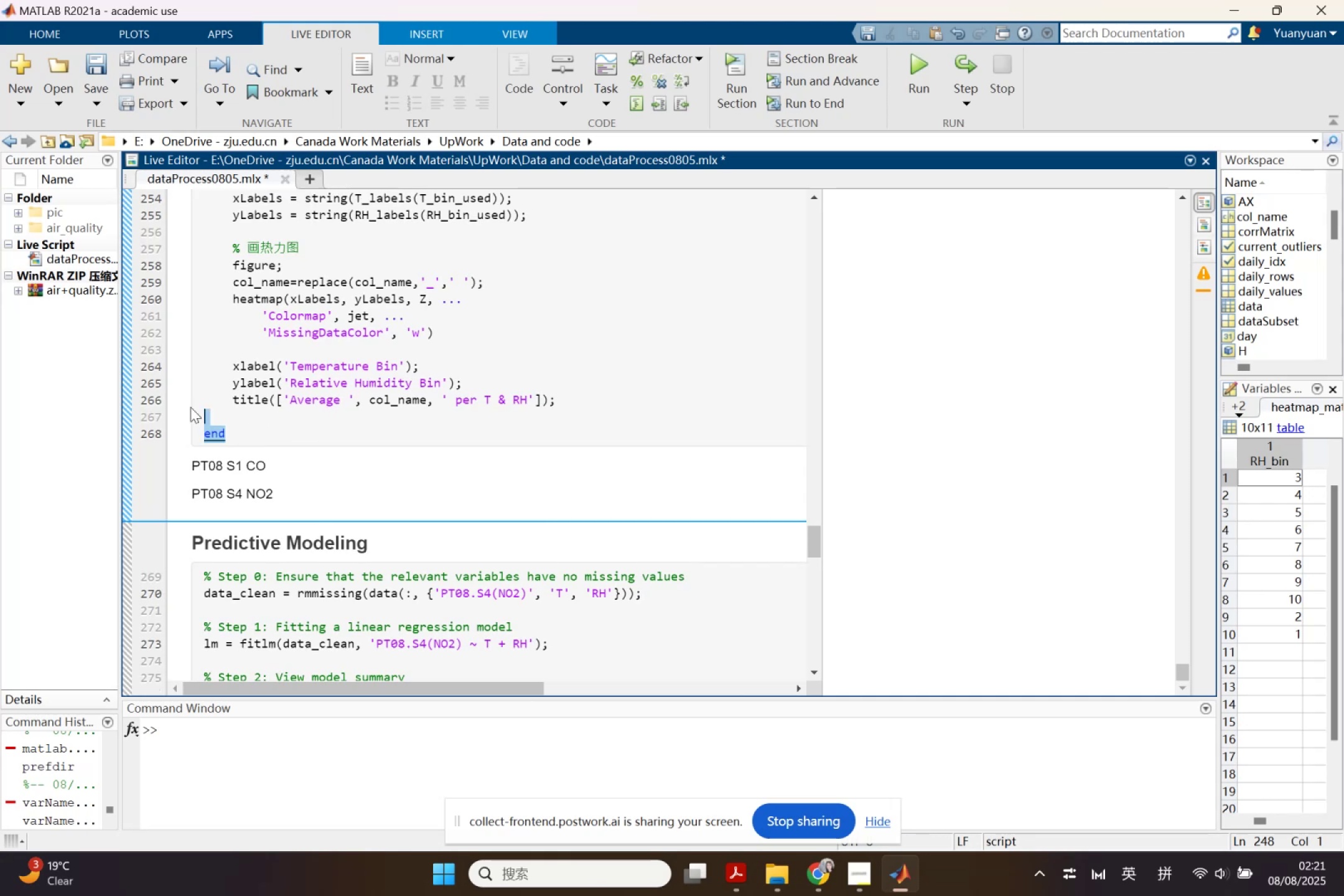 
scroll: coordinate [180, 287], scroll_direction: up, amount: 14.0
 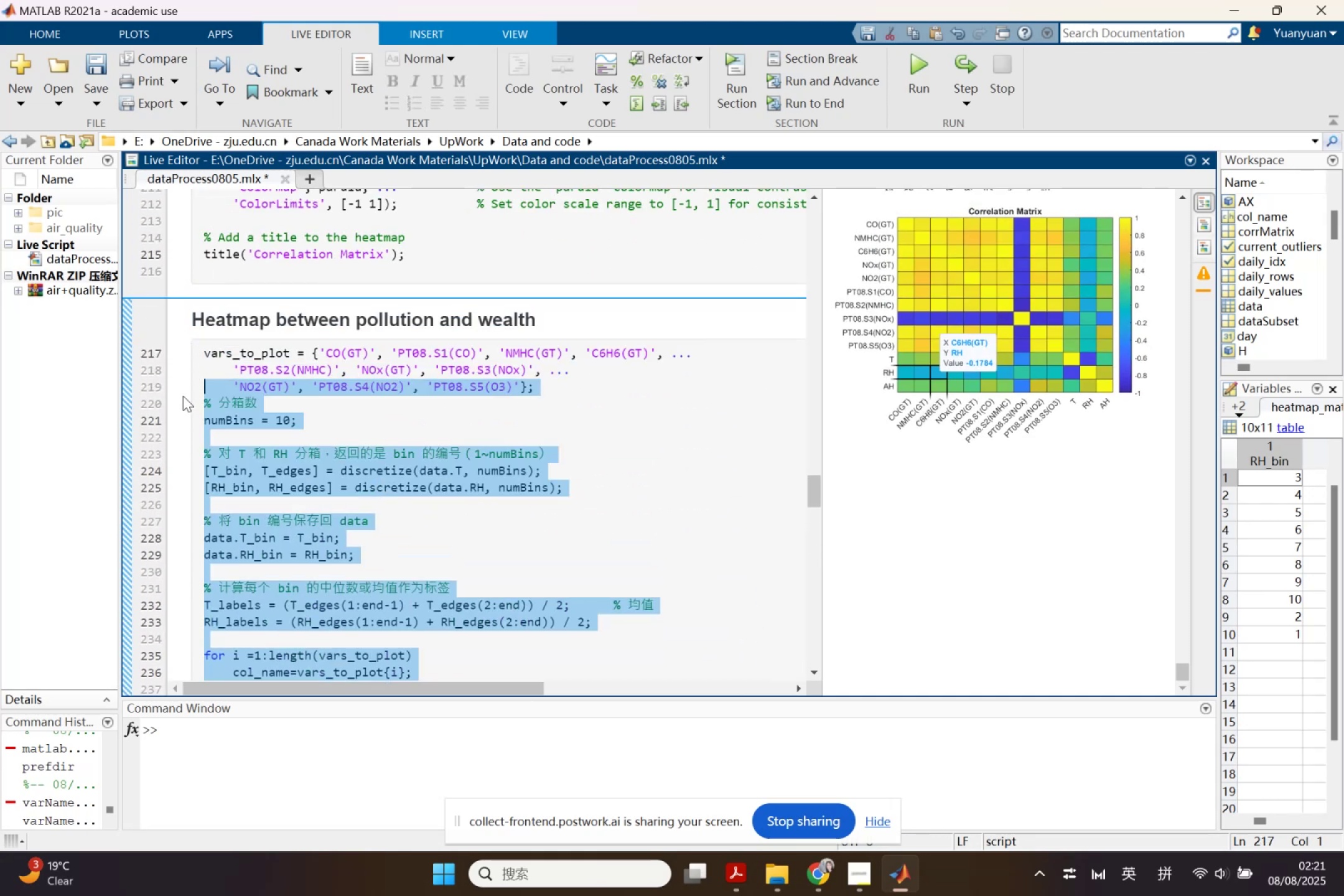 
left_click([442, 483])
 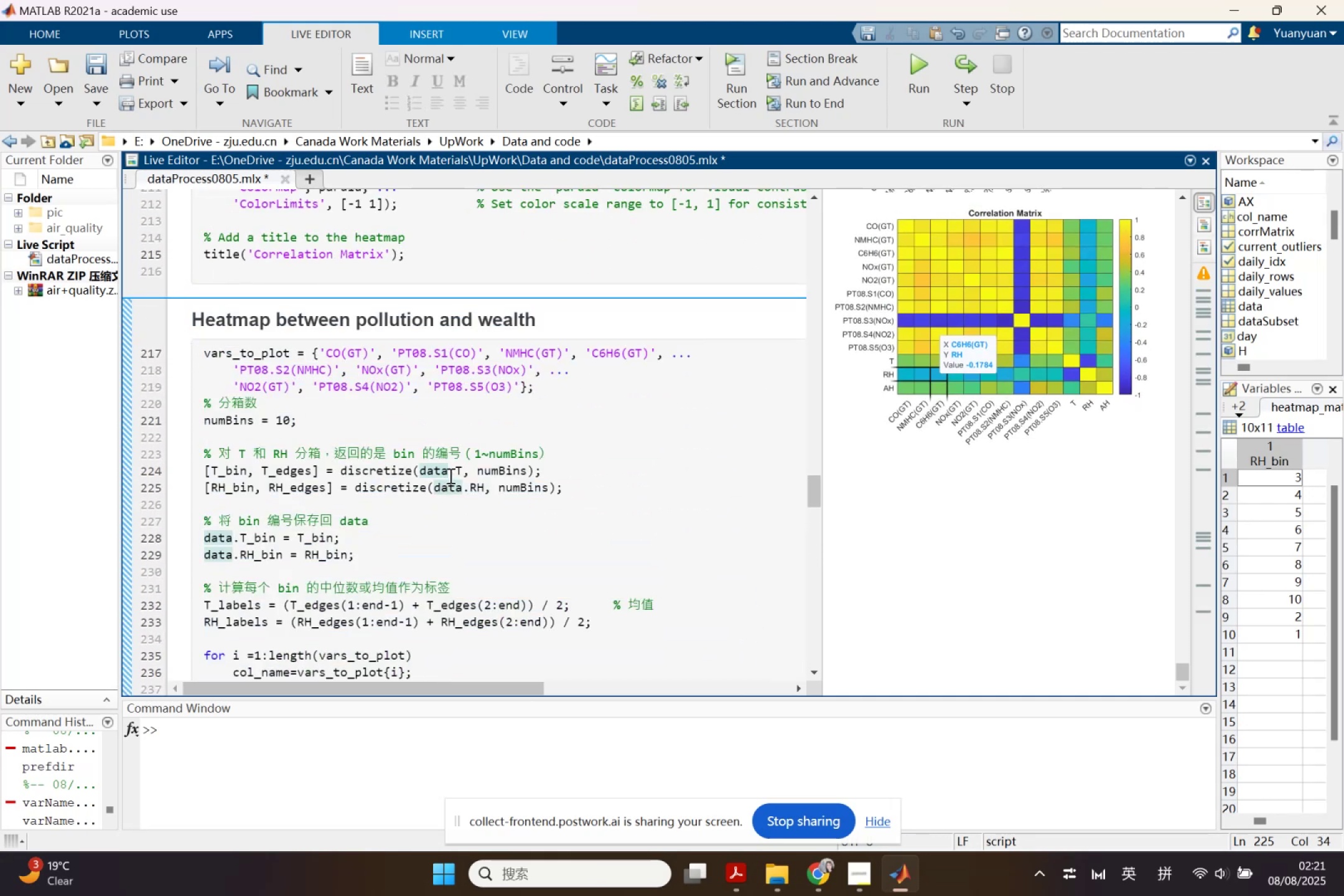 
scroll: coordinate [467, 504], scroll_direction: down, amount: 1.0
 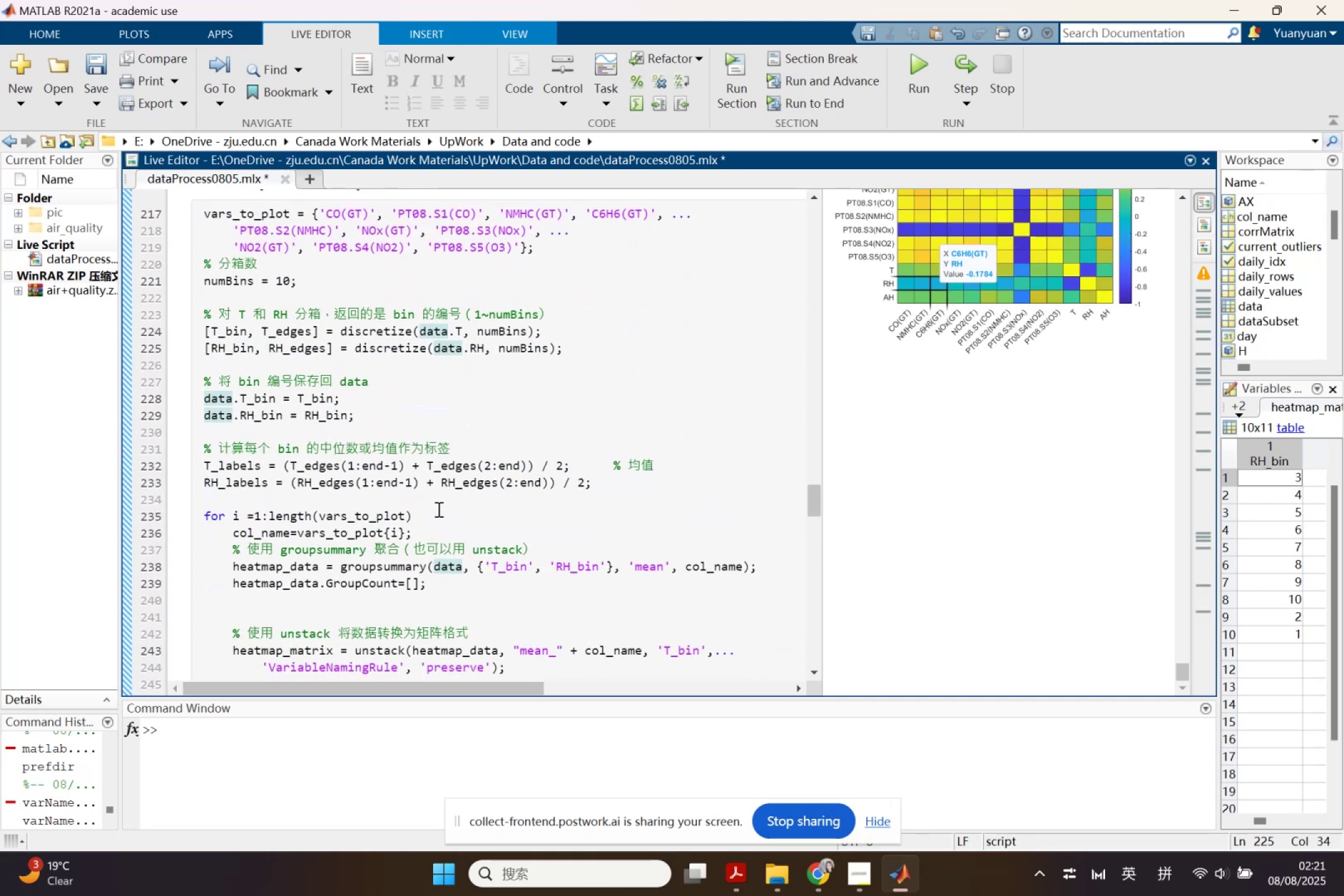 
left_click([391, 513])
 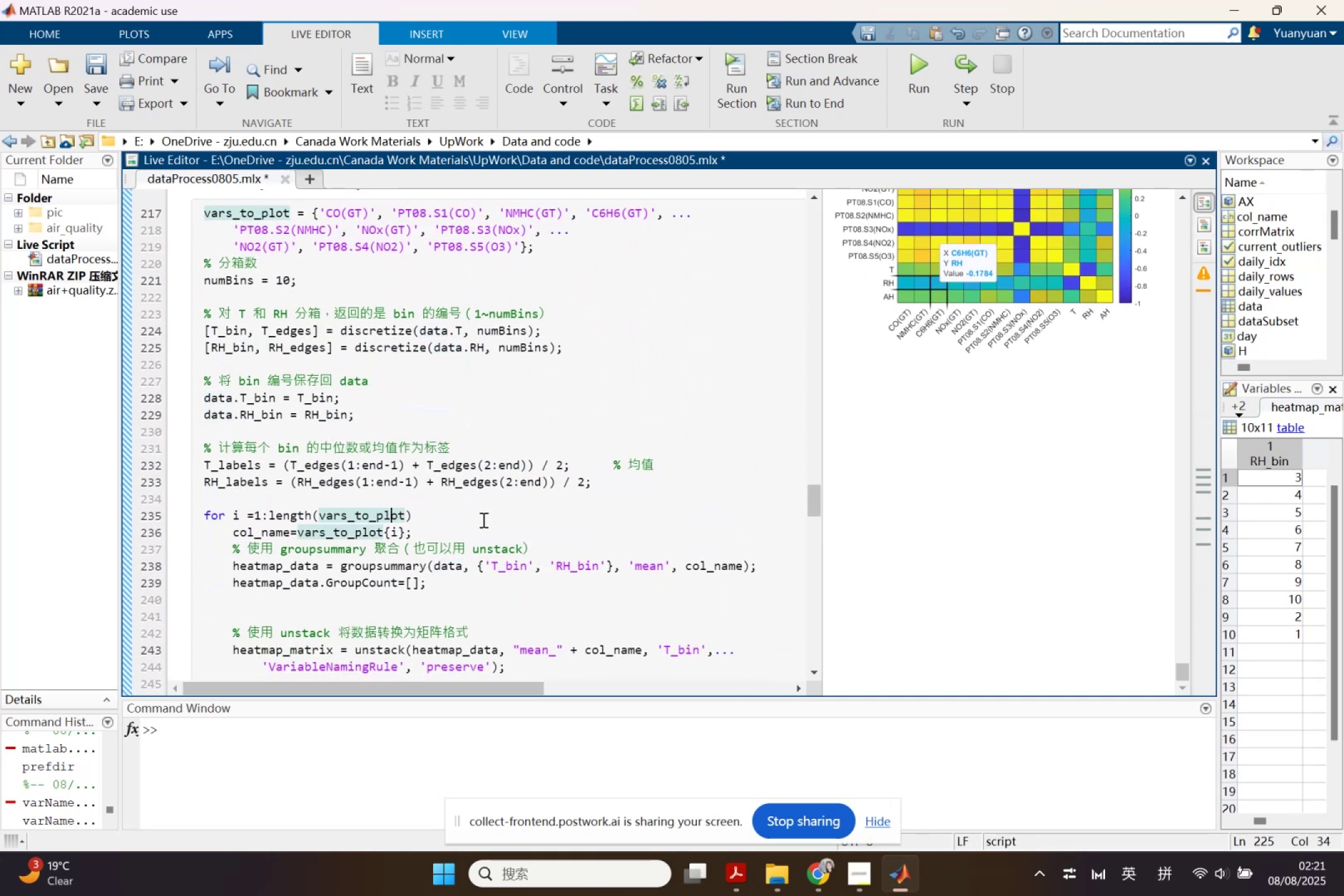 
scroll: coordinate [547, 530], scroll_direction: up, amount: 1.0
 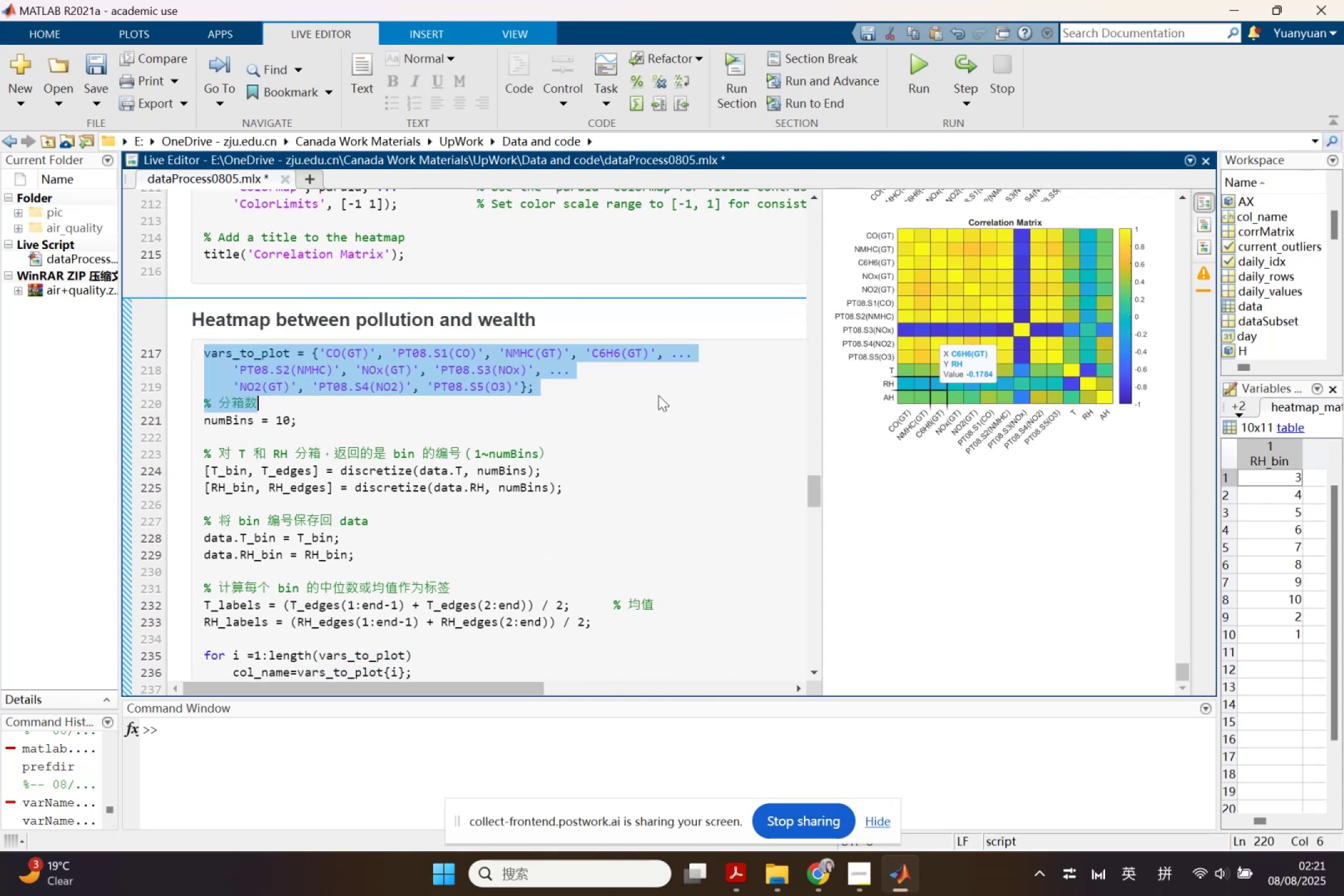 
wait(5.51)
 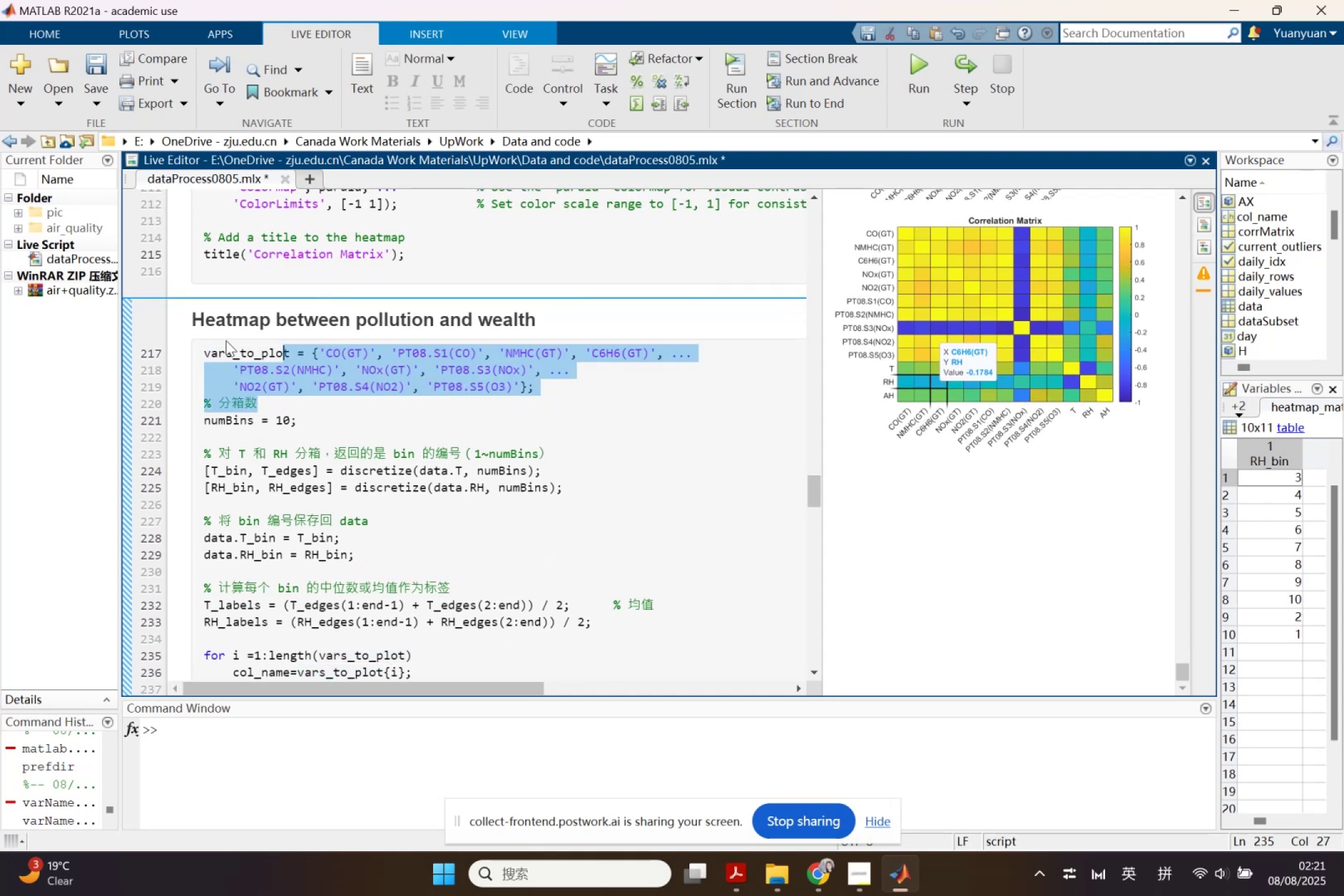 
key(Backspace)
 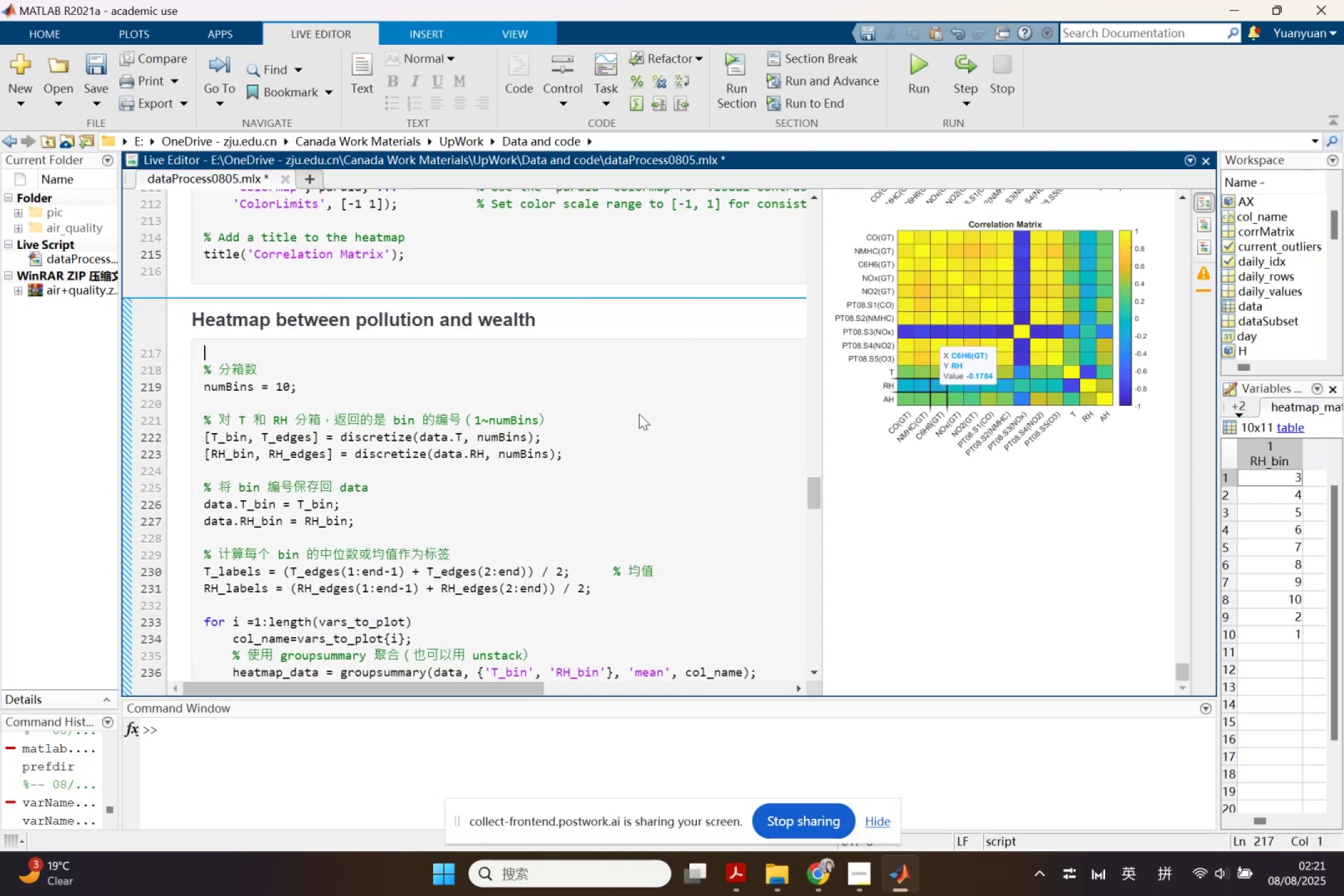 
scroll: coordinate [263, 432], scroll_direction: up, amount: 22.0
 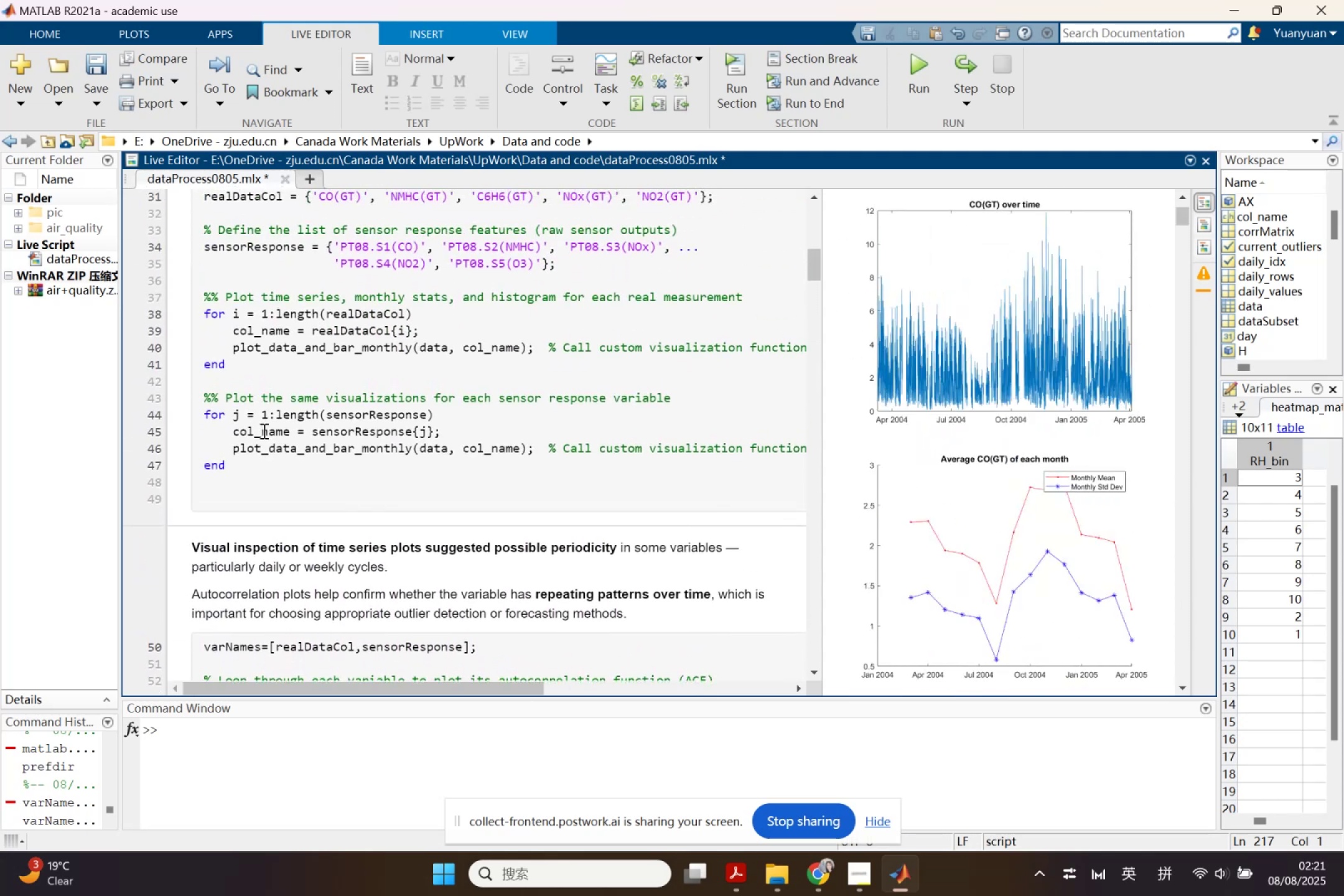 
scroll: coordinate [261, 474], scroll_direction: up, amount: 4.0
 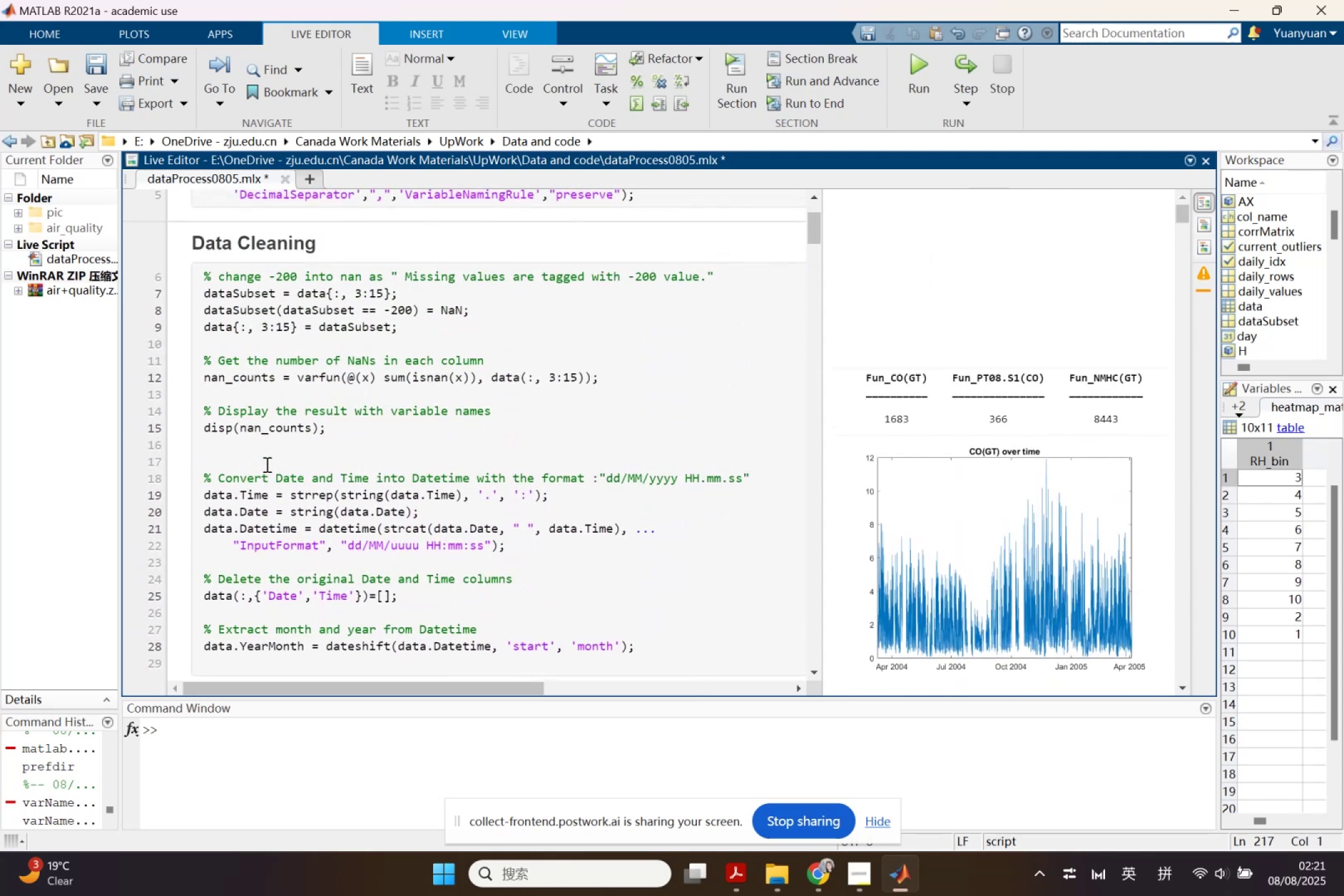 
scroll: coordinate [288, 481], scroll_direction: down, amount: 16.0
 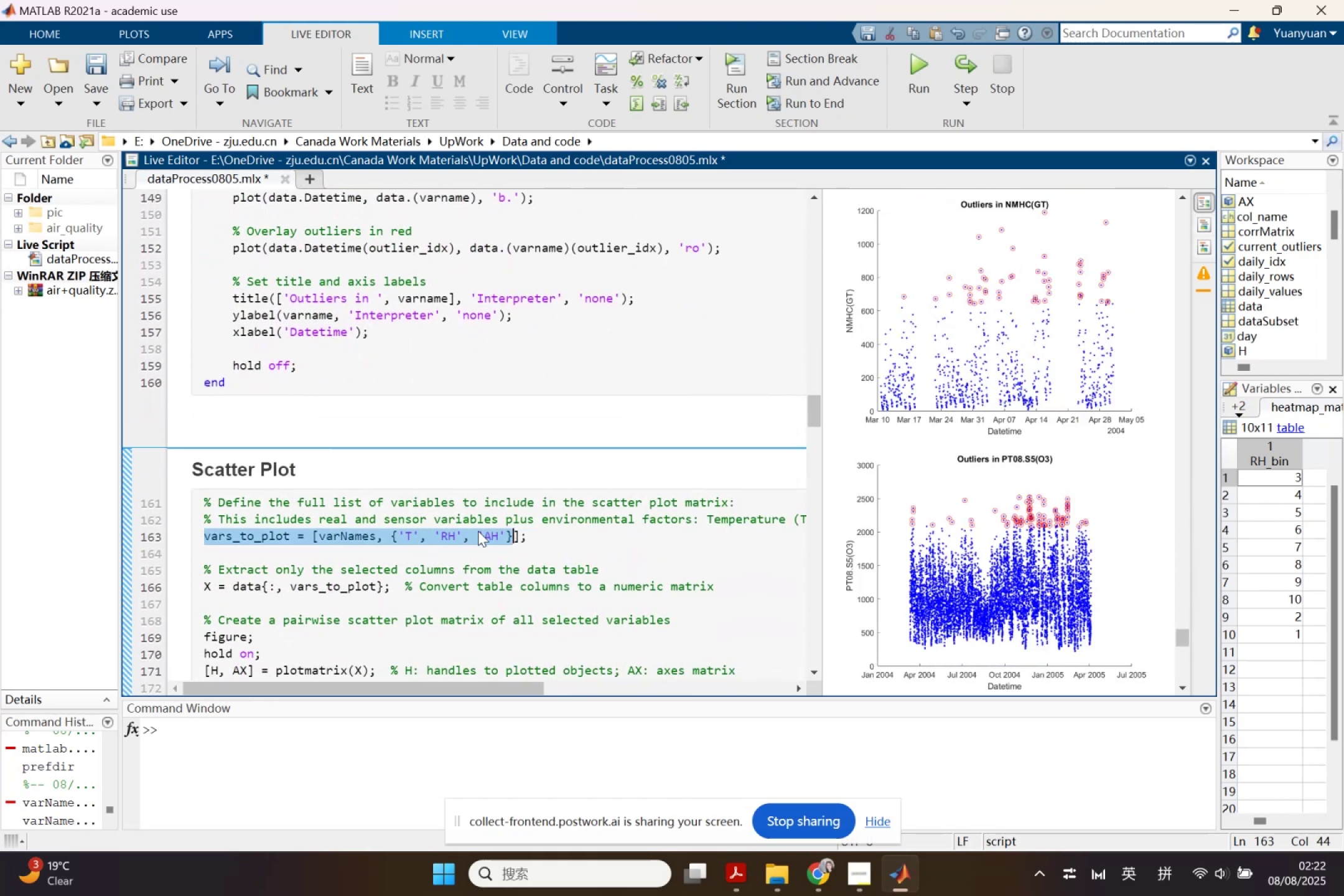 
left_click([370, 536])
 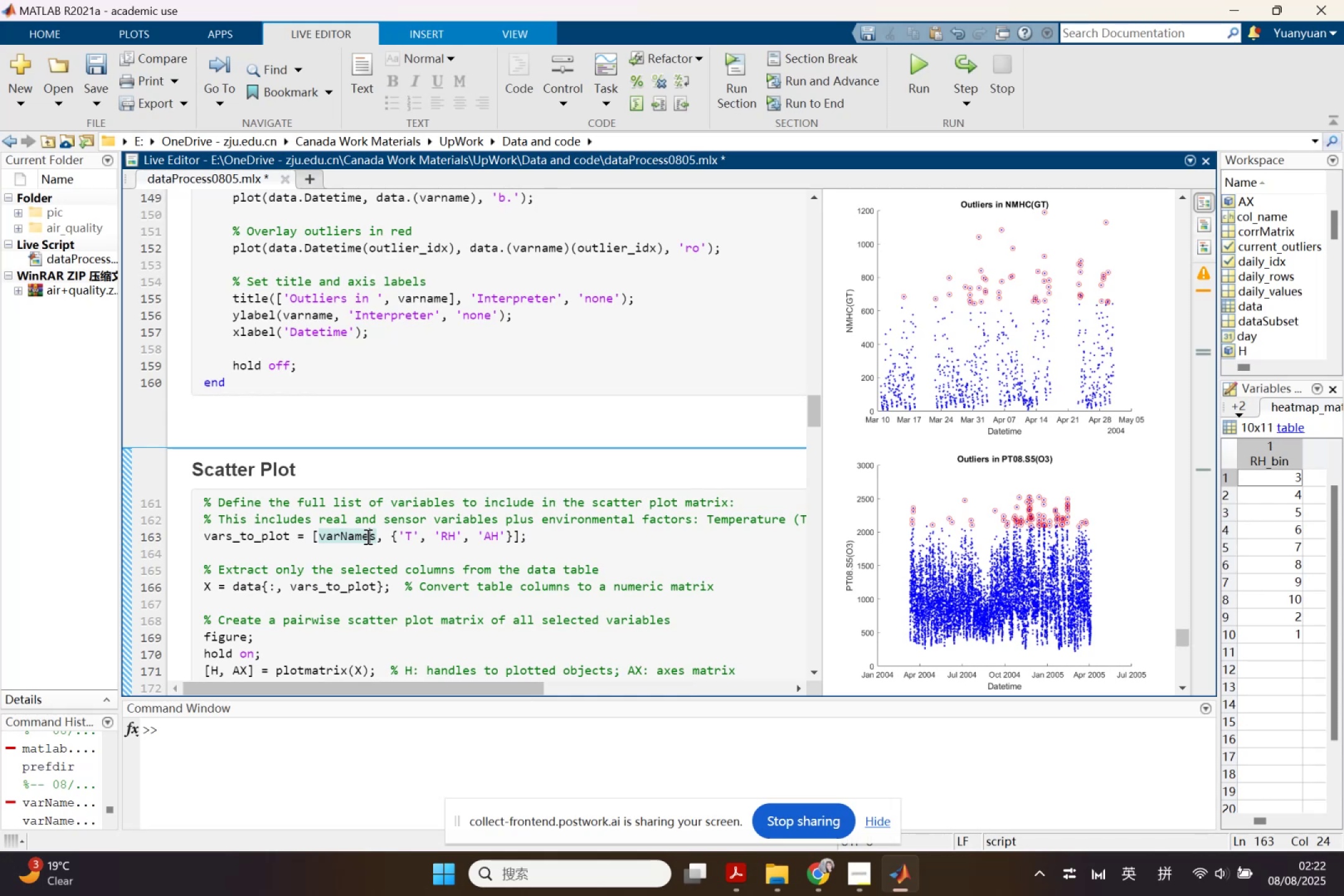 
key(Control+ControlLeft)
 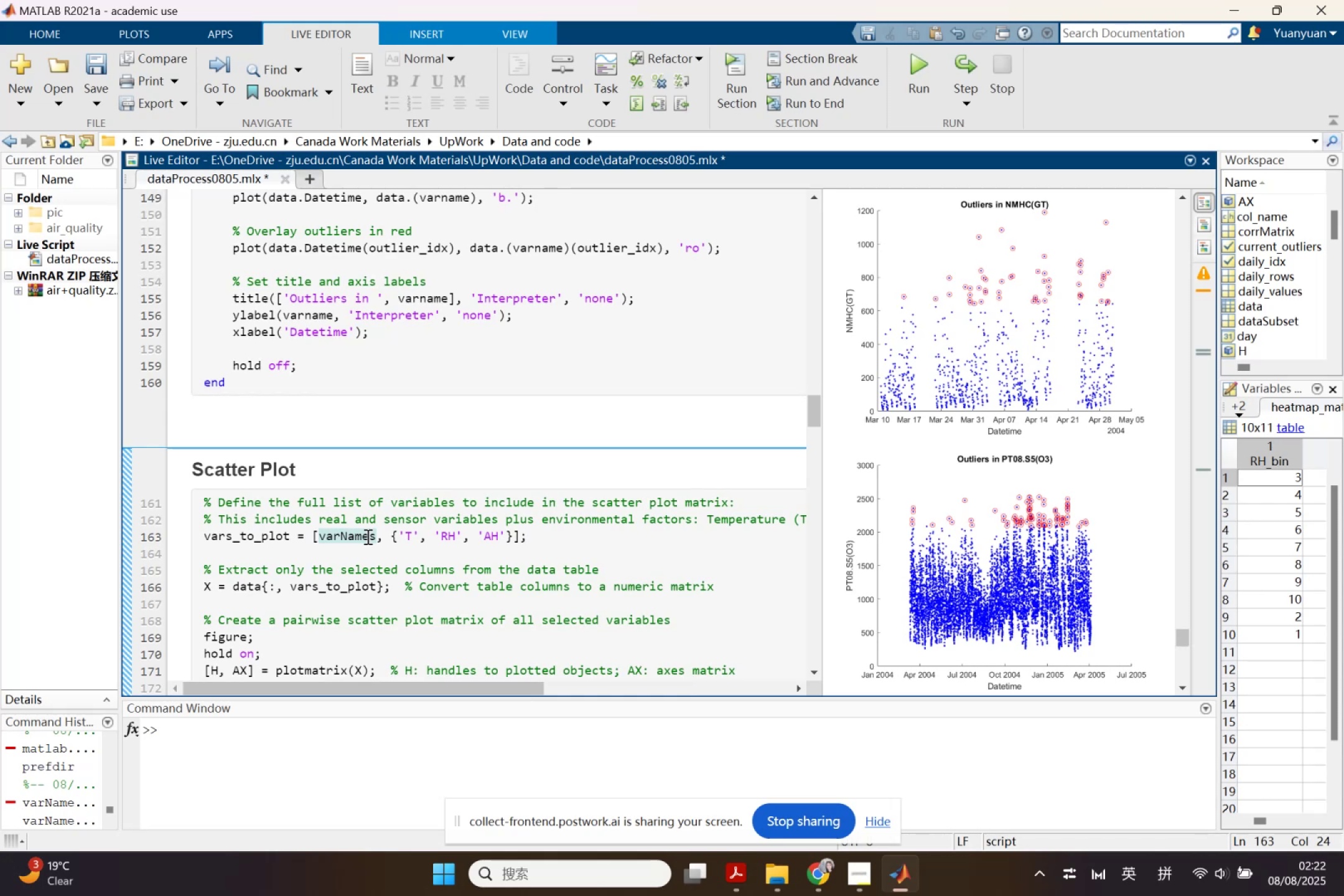 
key(Control+C)
 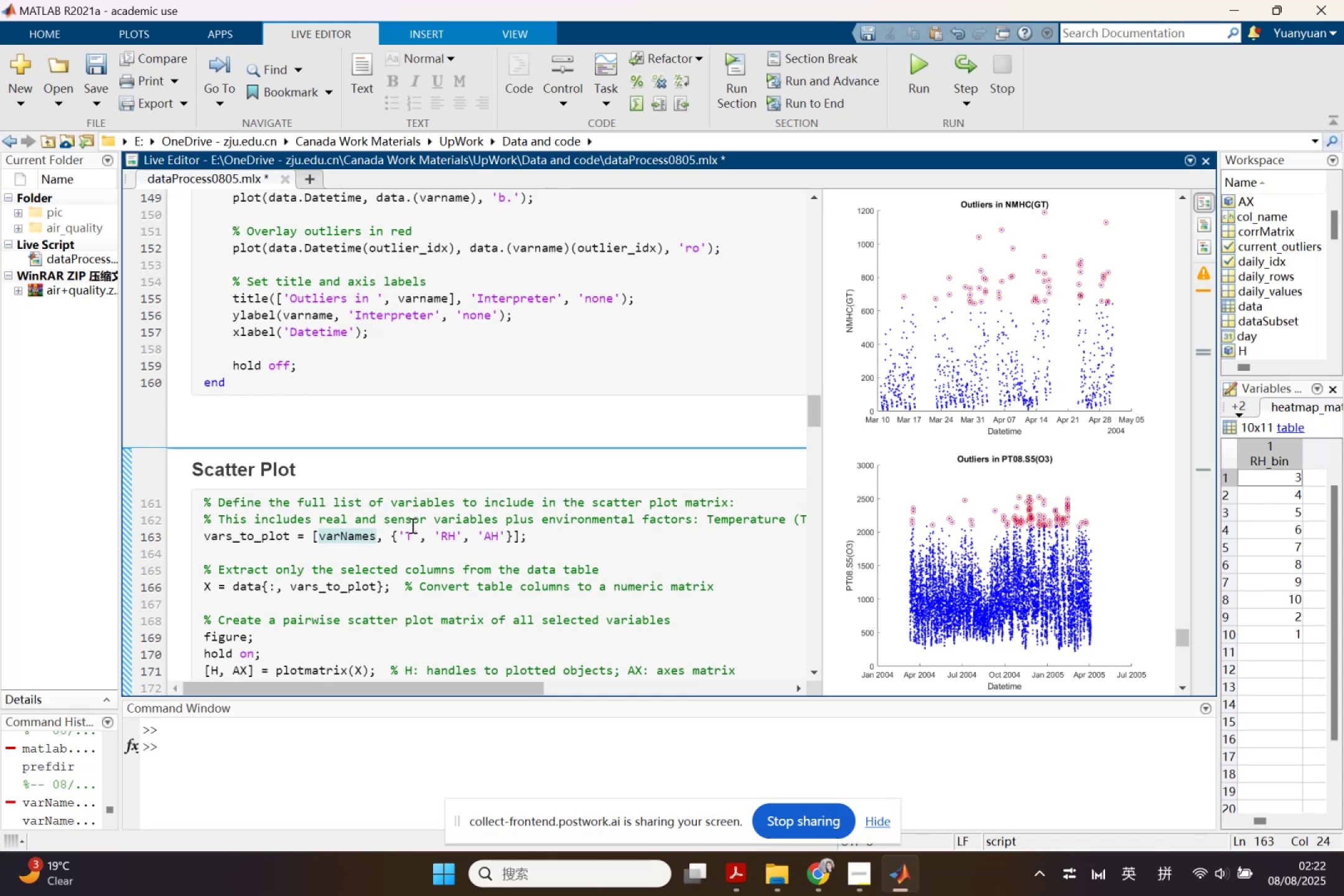 
scroll: coordinate [379, 424], scroll_direction: up, amount: 6.0
 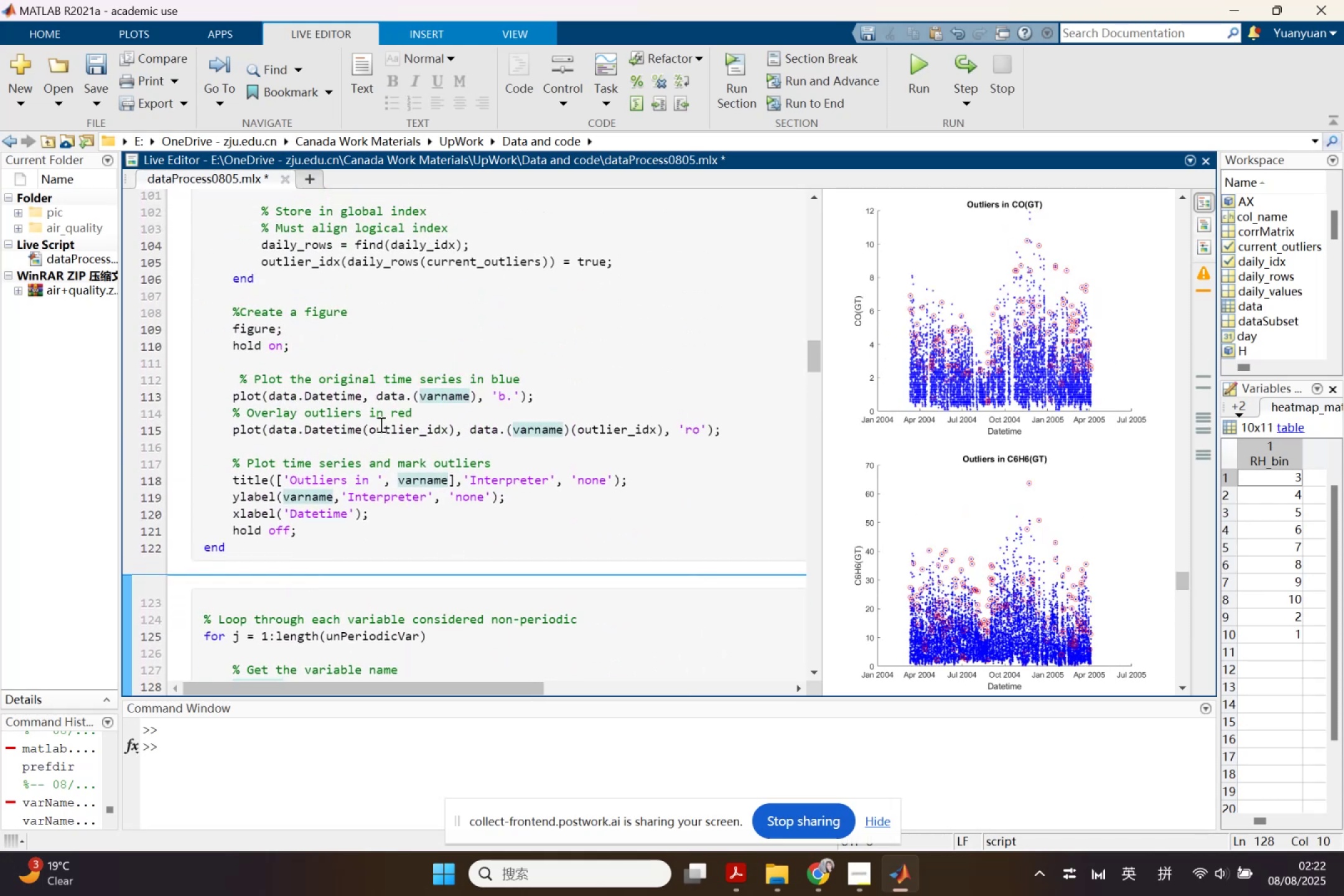 
scroll: coordinate [394, 455], scroll_direction: down, amount: 5.0
 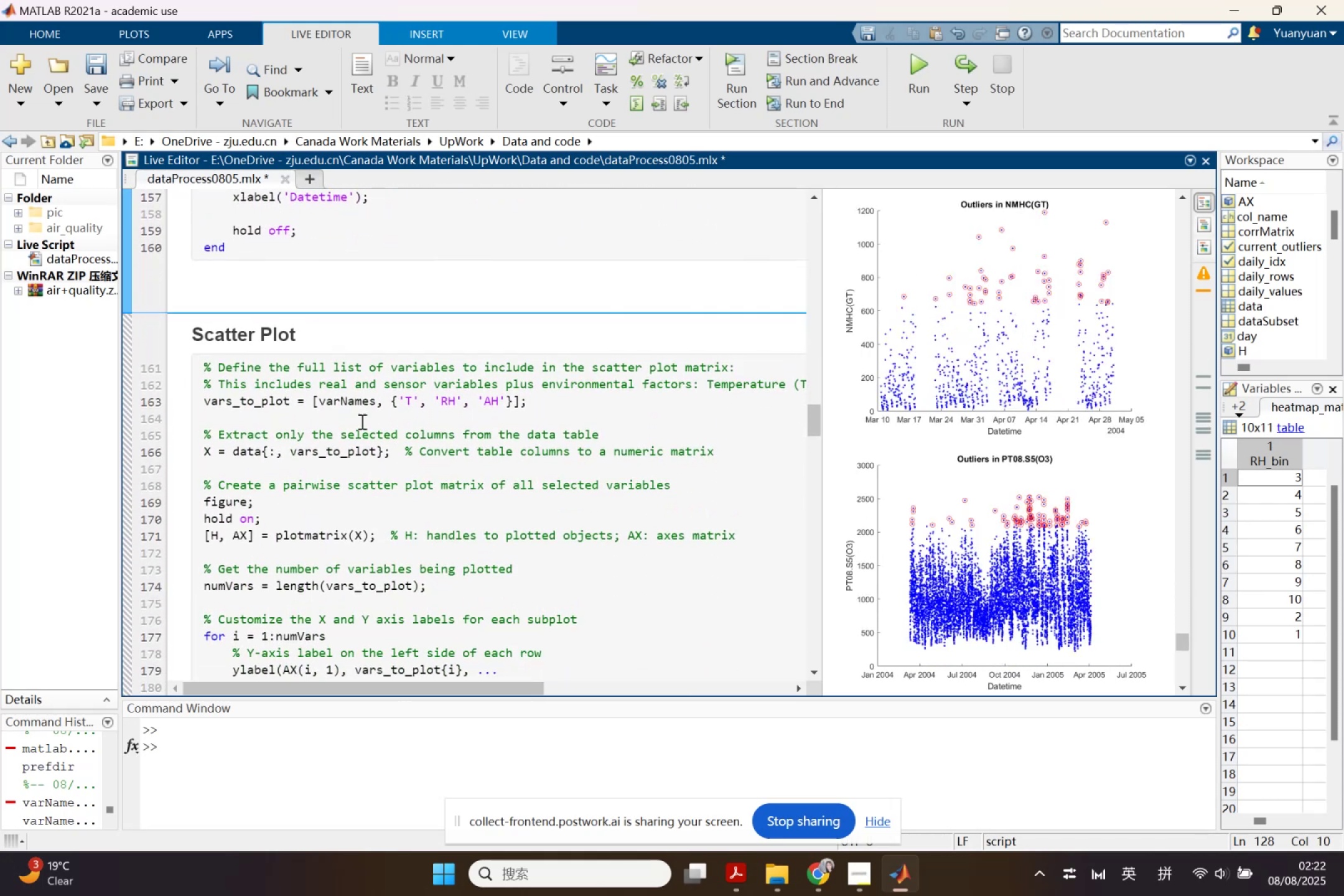 
left_click([351, 401])
 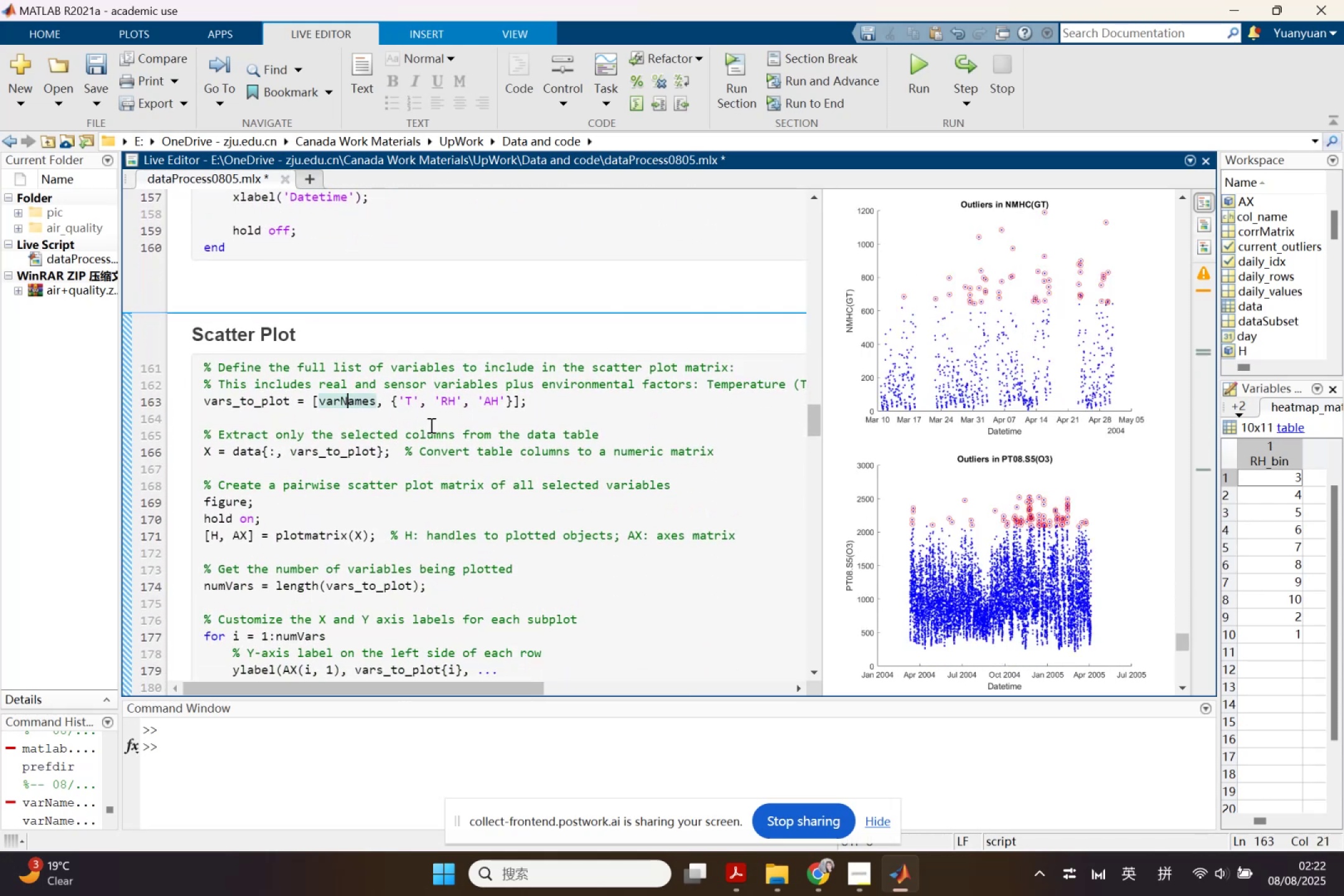 
scroll: coordinate [464, 451], scroll_direction: up, amount: 6.0
 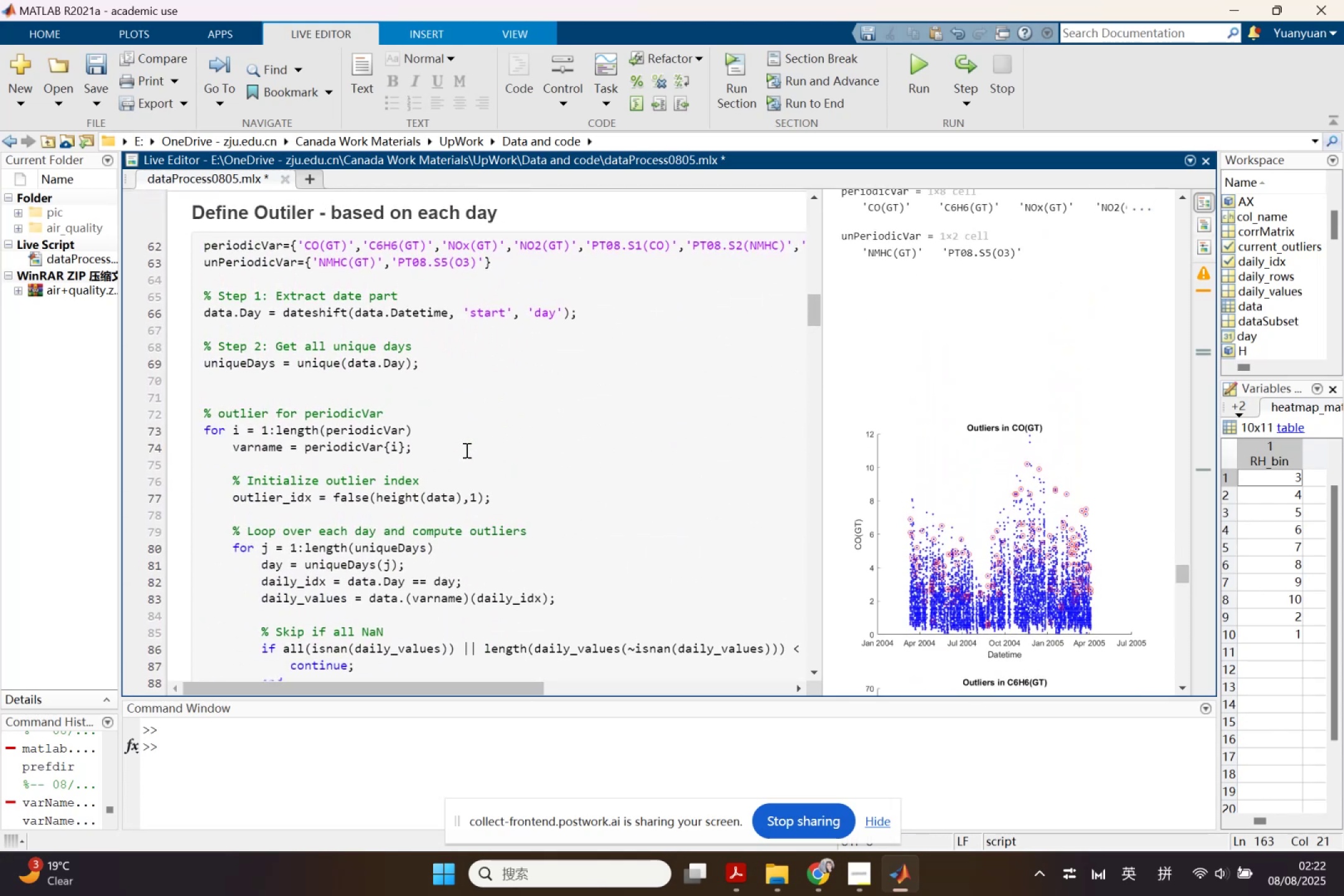 
scroll: coordinate [465, 450], scroll_direction: down, amount: 7.0
 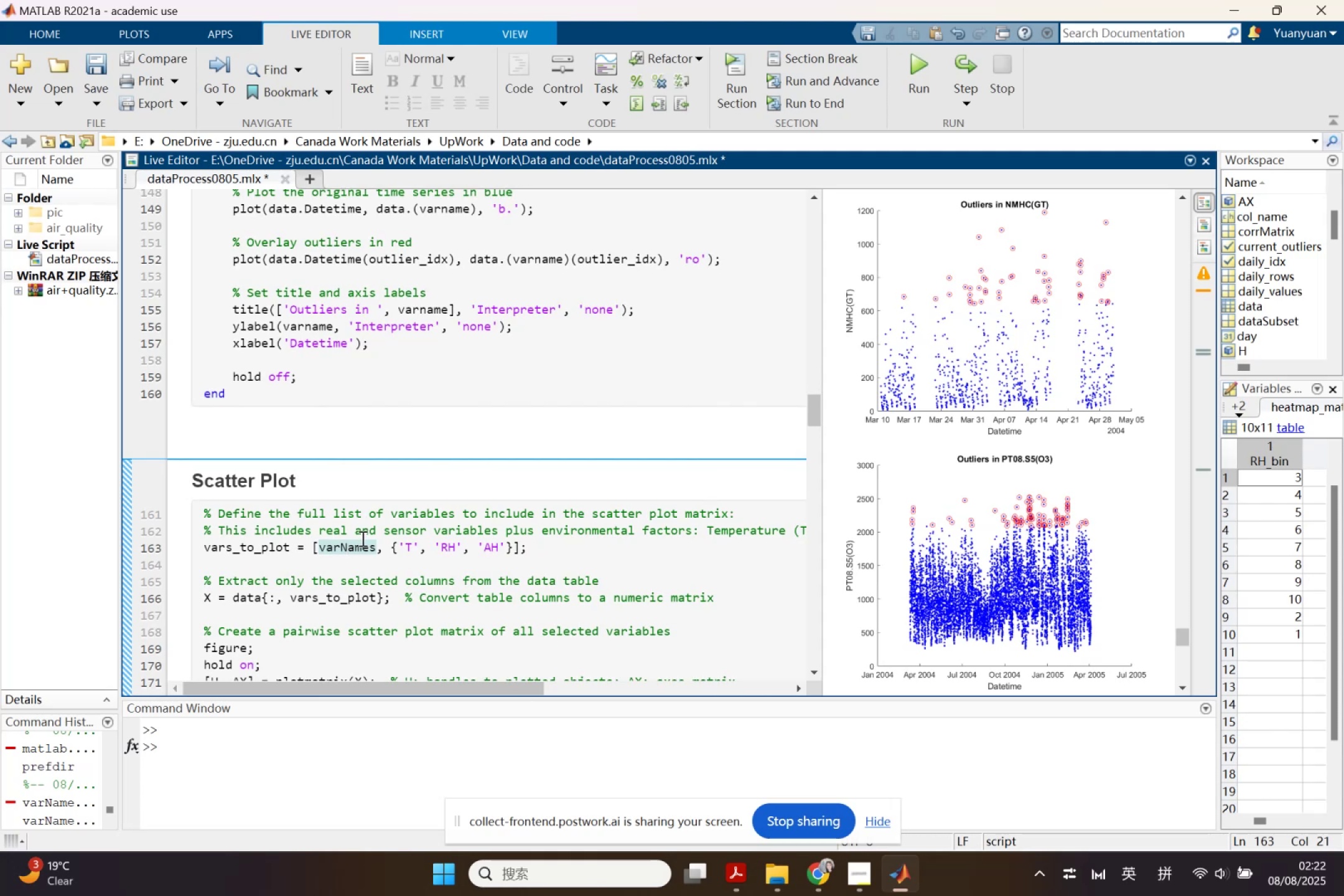 
double_click([362, 542])
 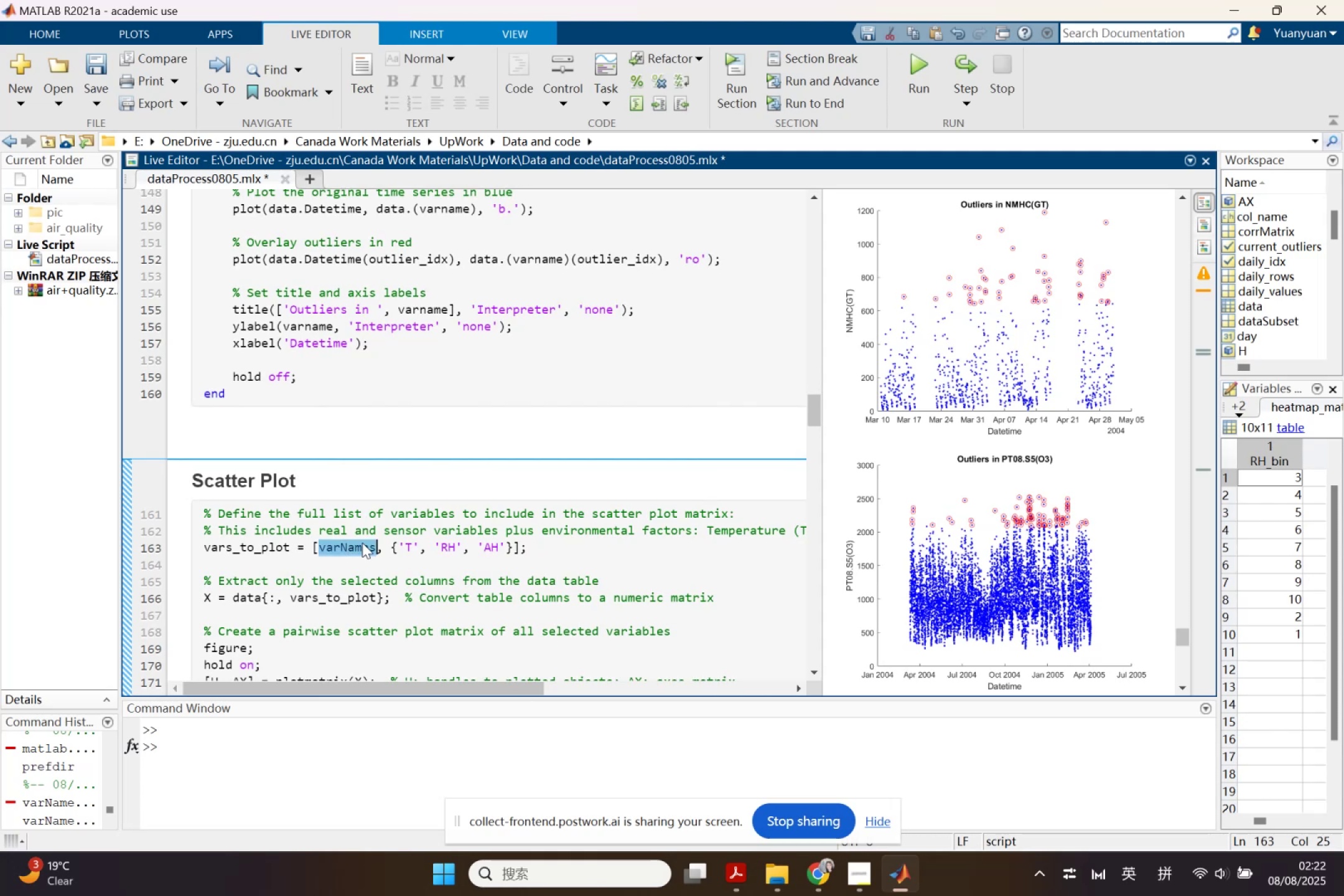 
key(Control+F)
 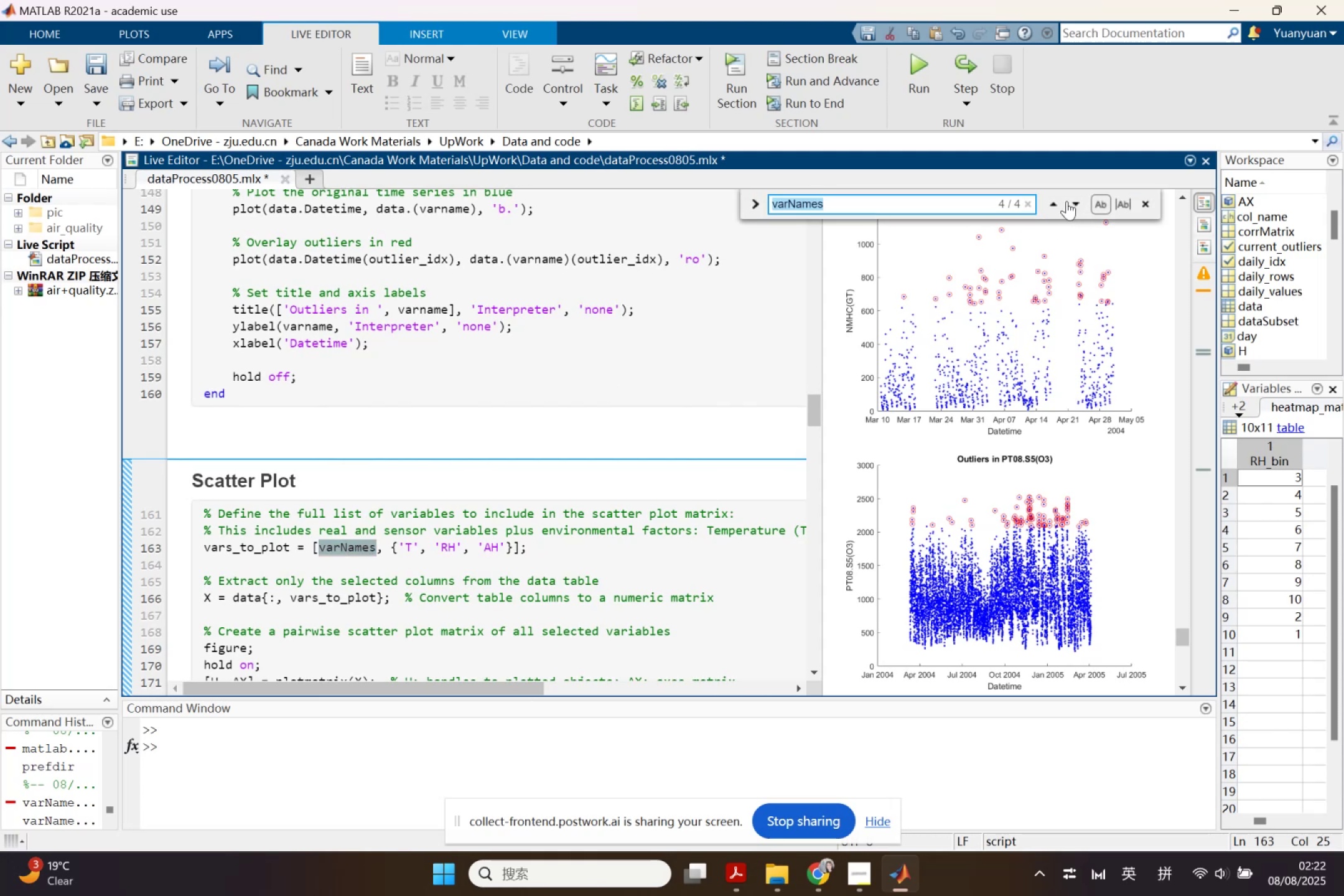 
left_click([1053, 203])
 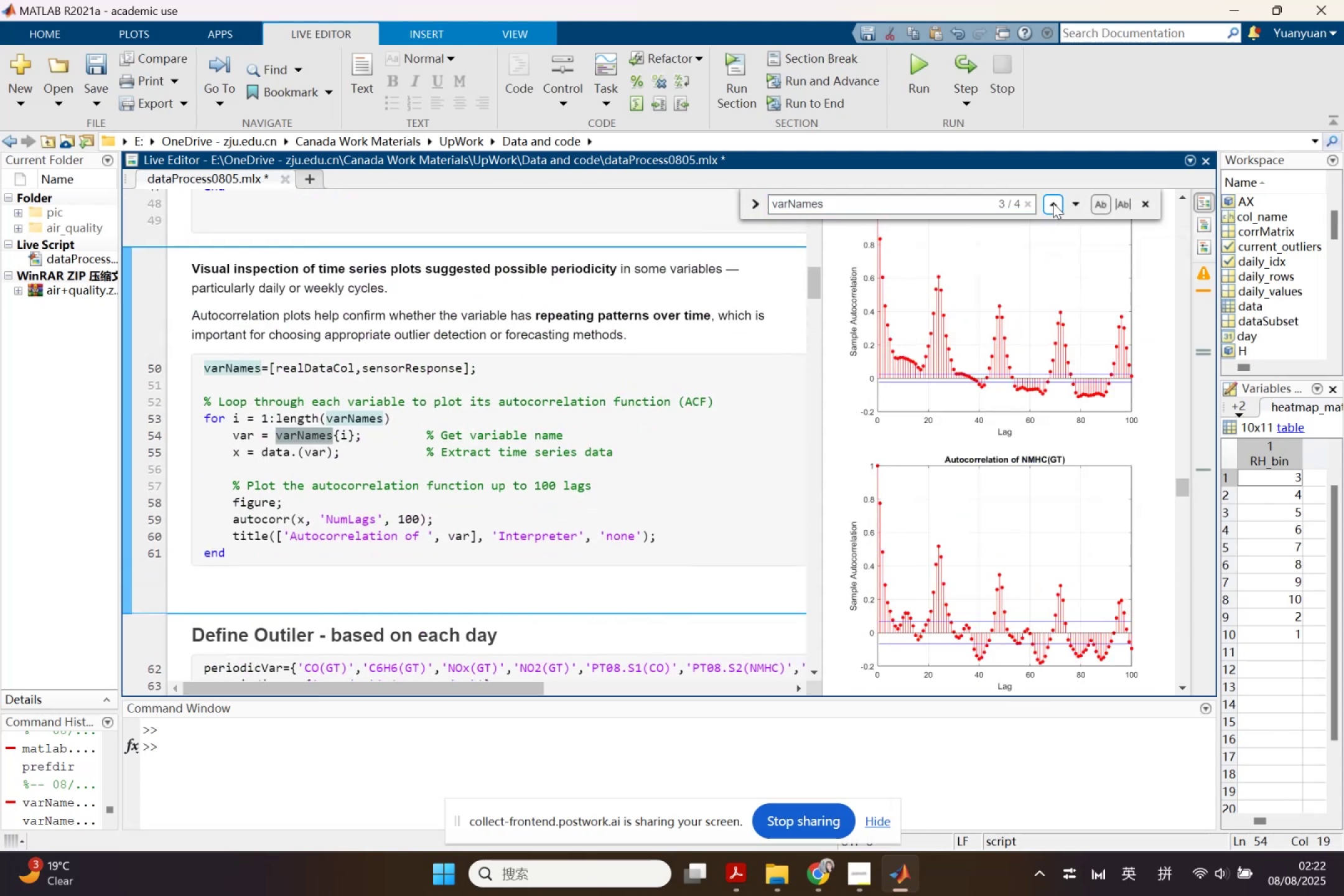 
scroll: coordinate [661, 433], scroll_direction: up, amount: 5.0
 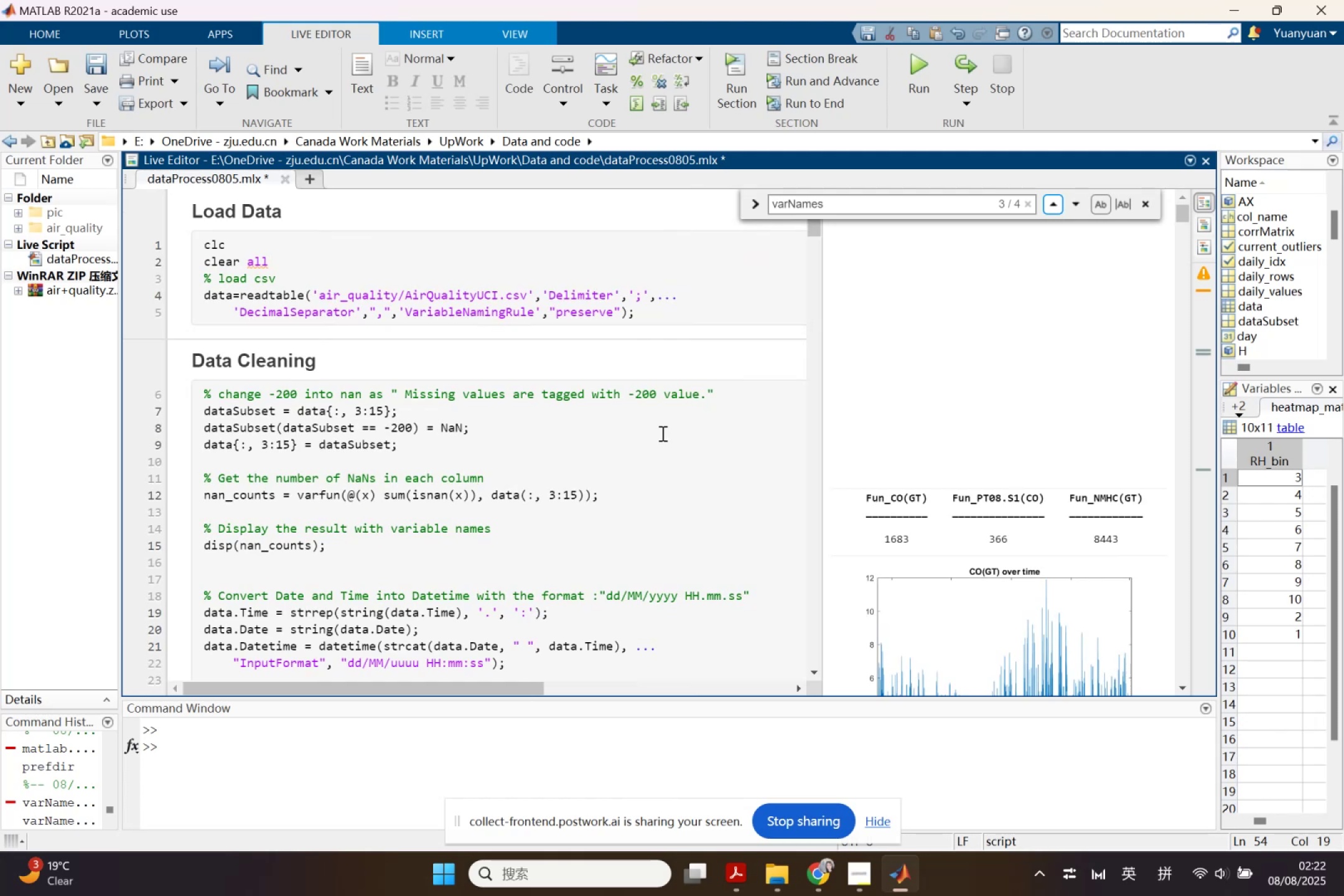 
scroll: coordinate [661, 428], scroll_direction: down, amount: 31.0
 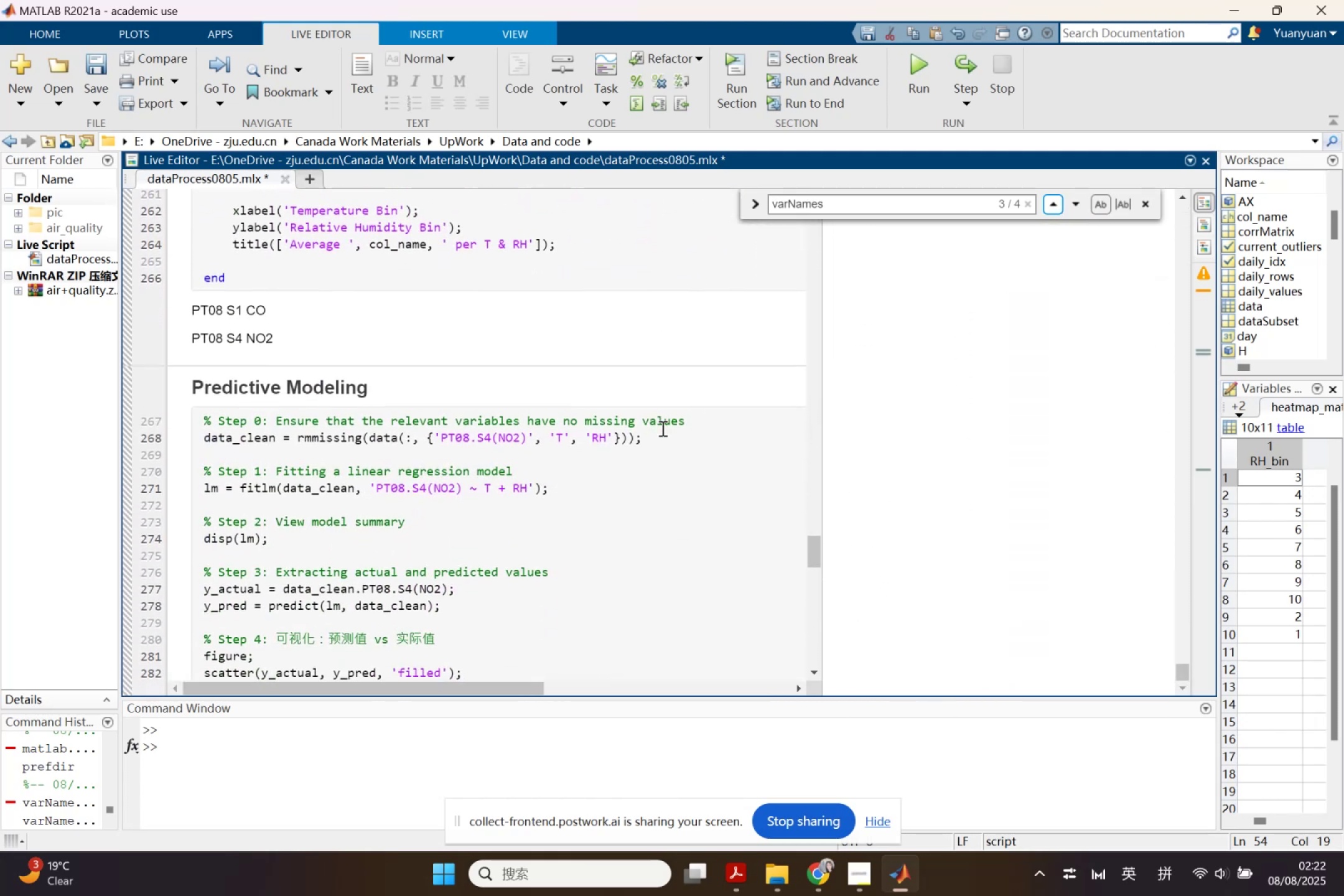 
scroll: coordinate [488, 406], scroll_direction: up, amount: 7.0
 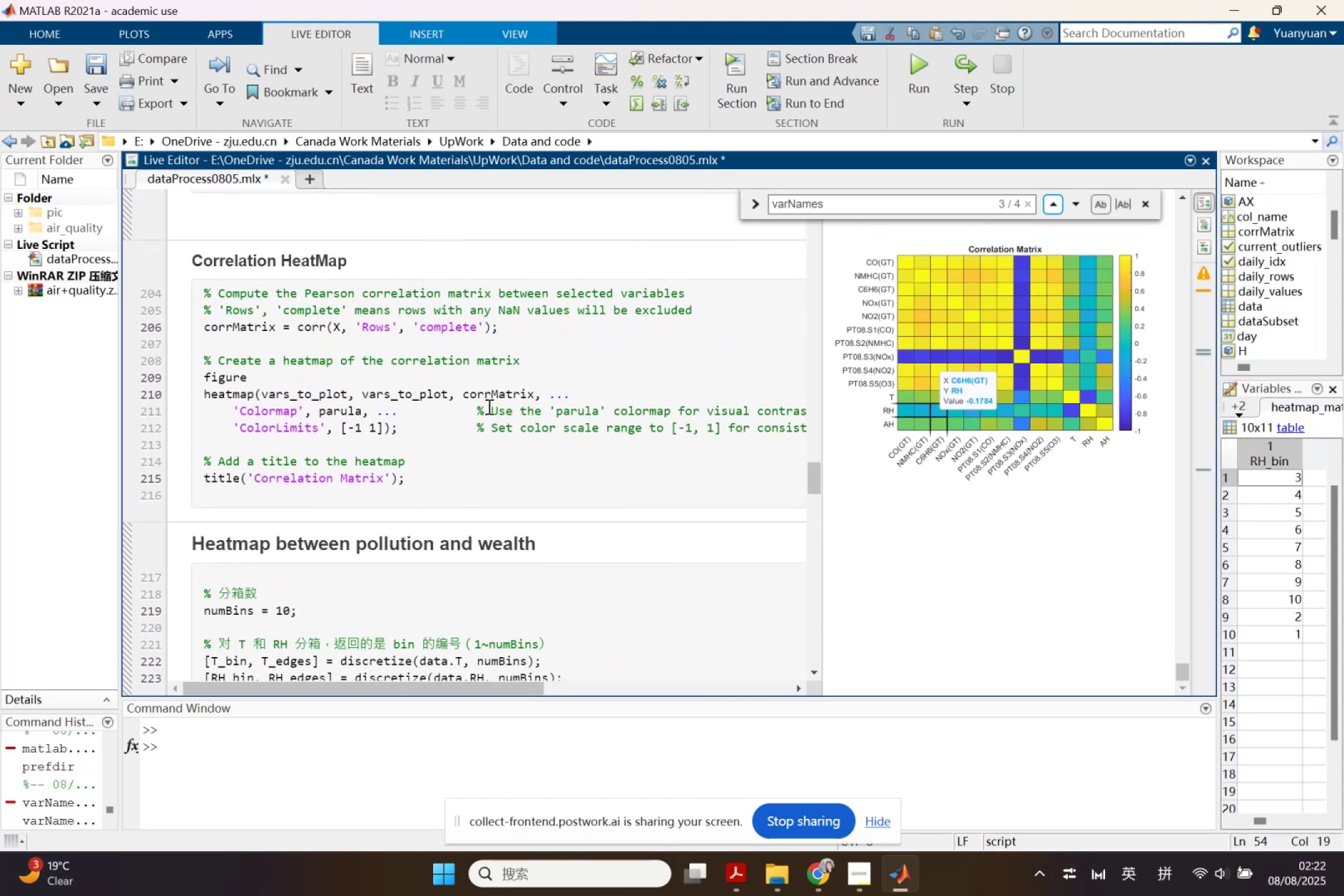 
scroll: coordinate [489, 406], scroll_direction: down, amount: 4.0
 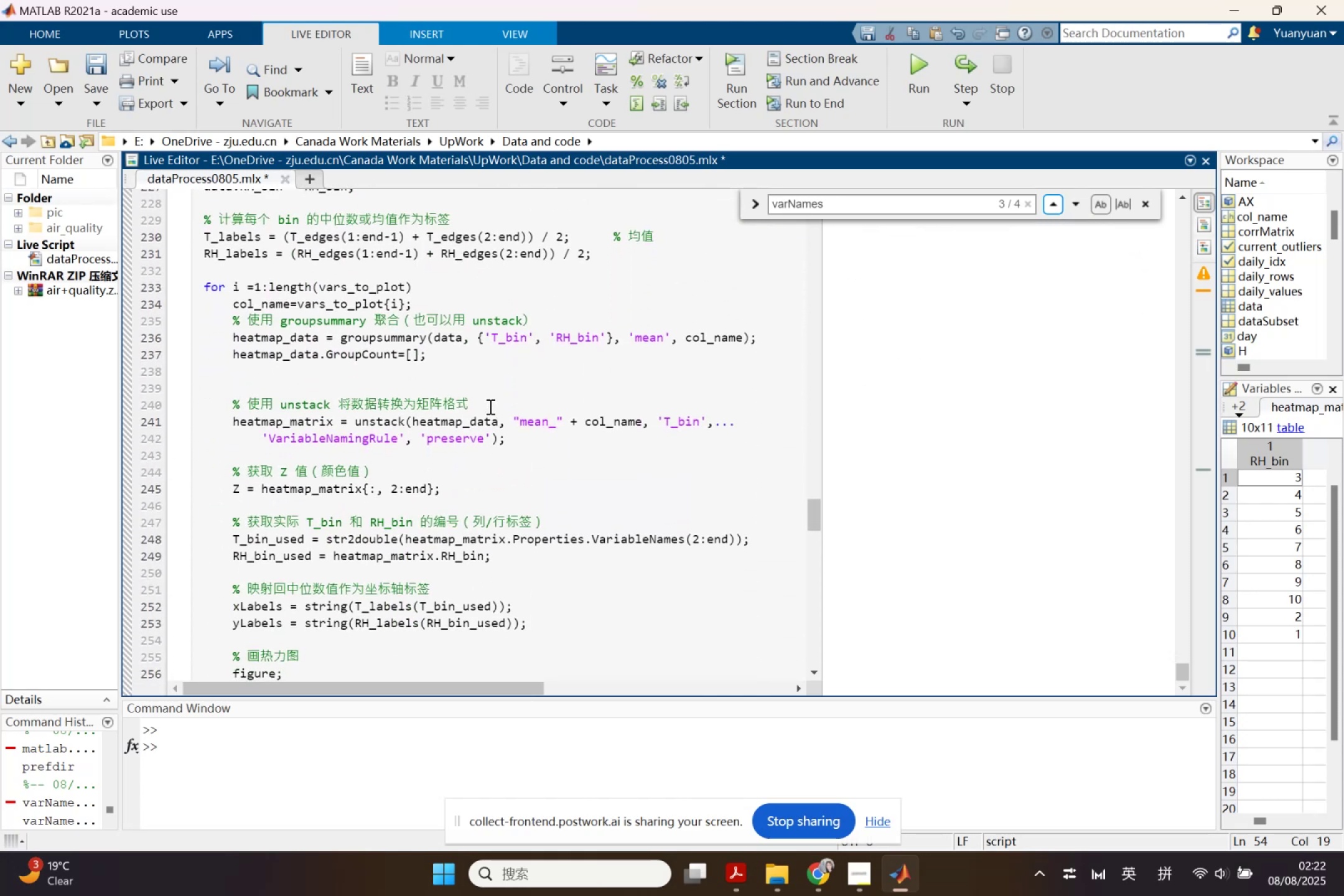 
scroll: coordinate [489, 406], scroll_direction: up, amount: 2.0
 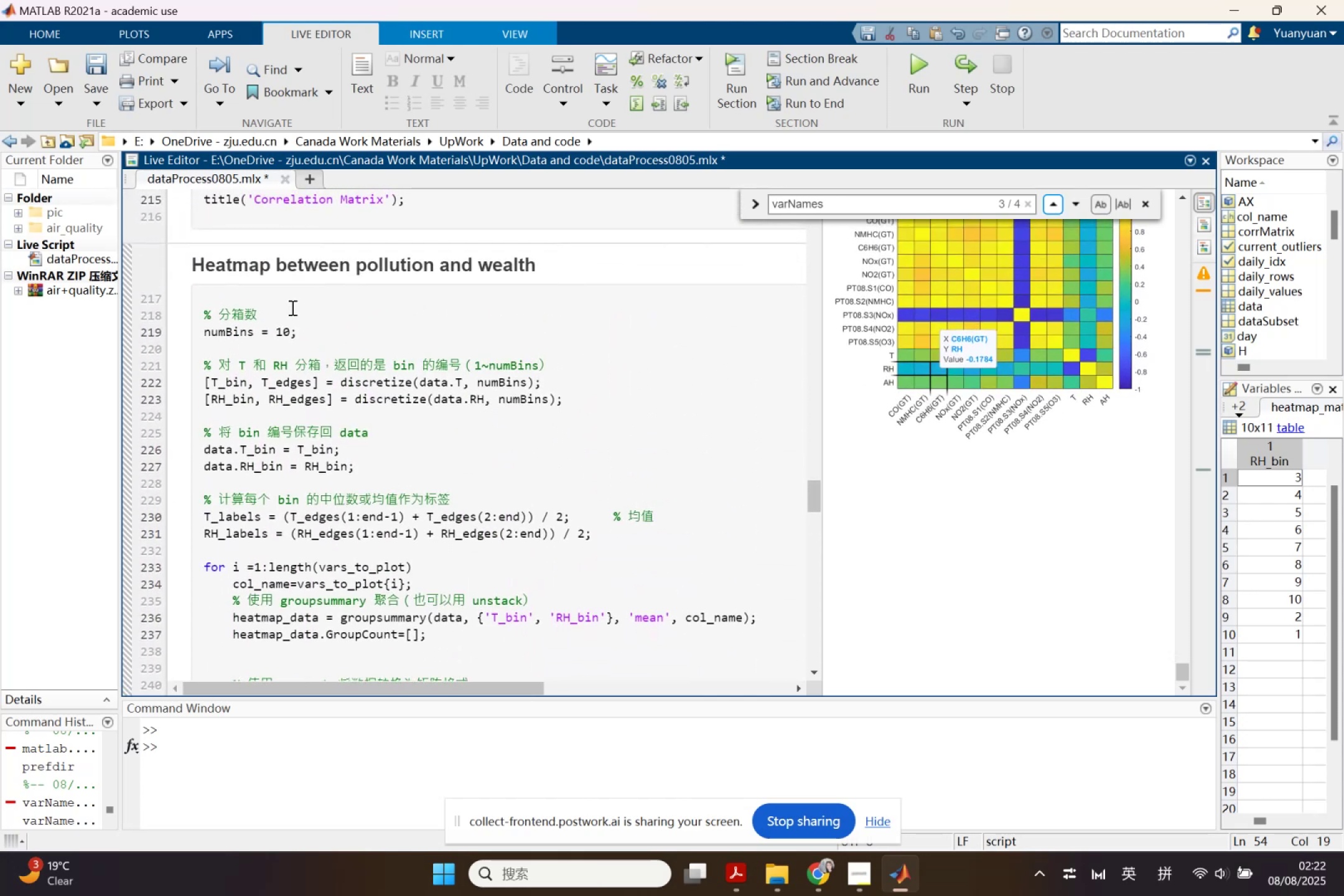 
left_click([266, 292])
 